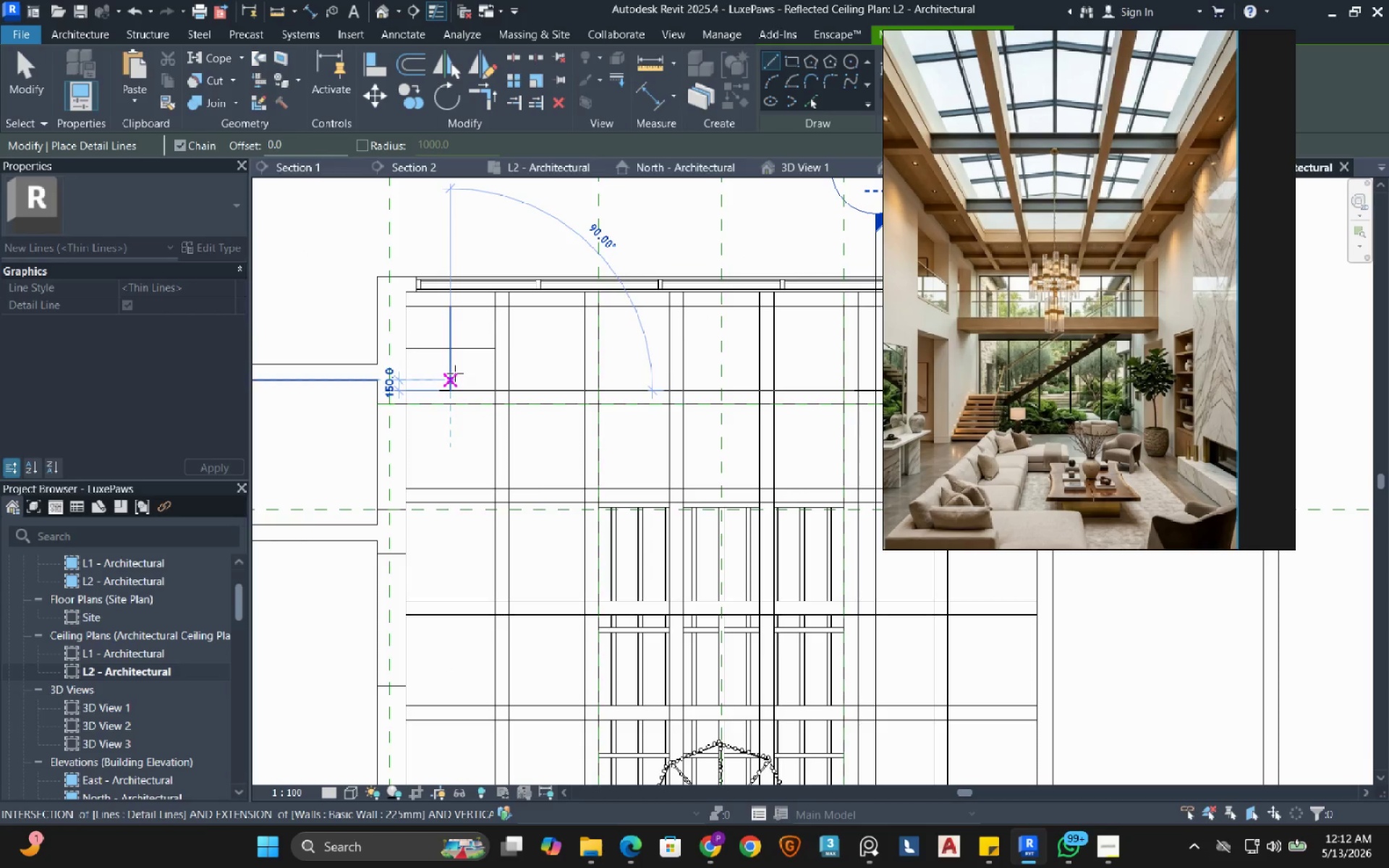 
right_click([455, 373])
 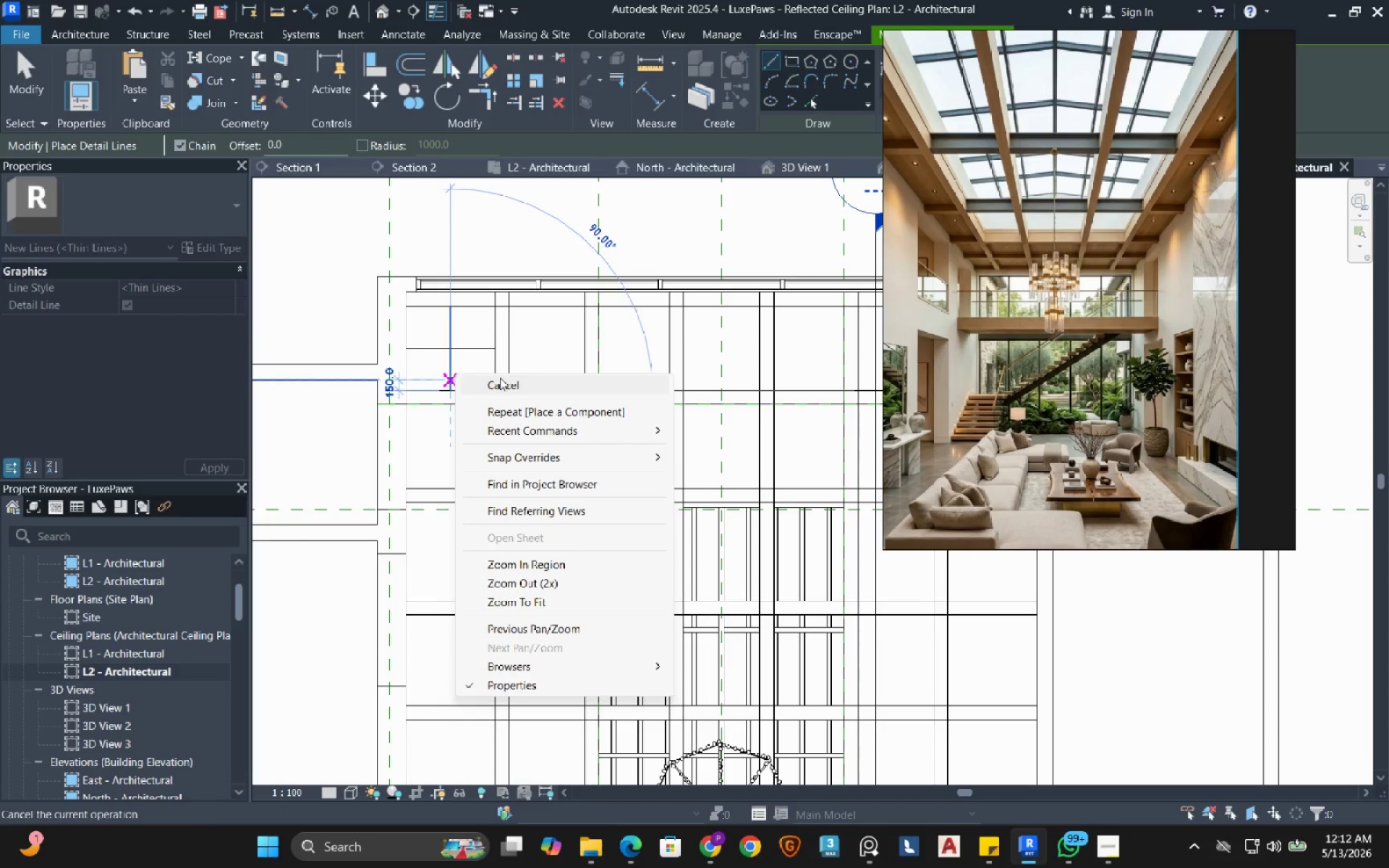 
left_click([500, 378])
 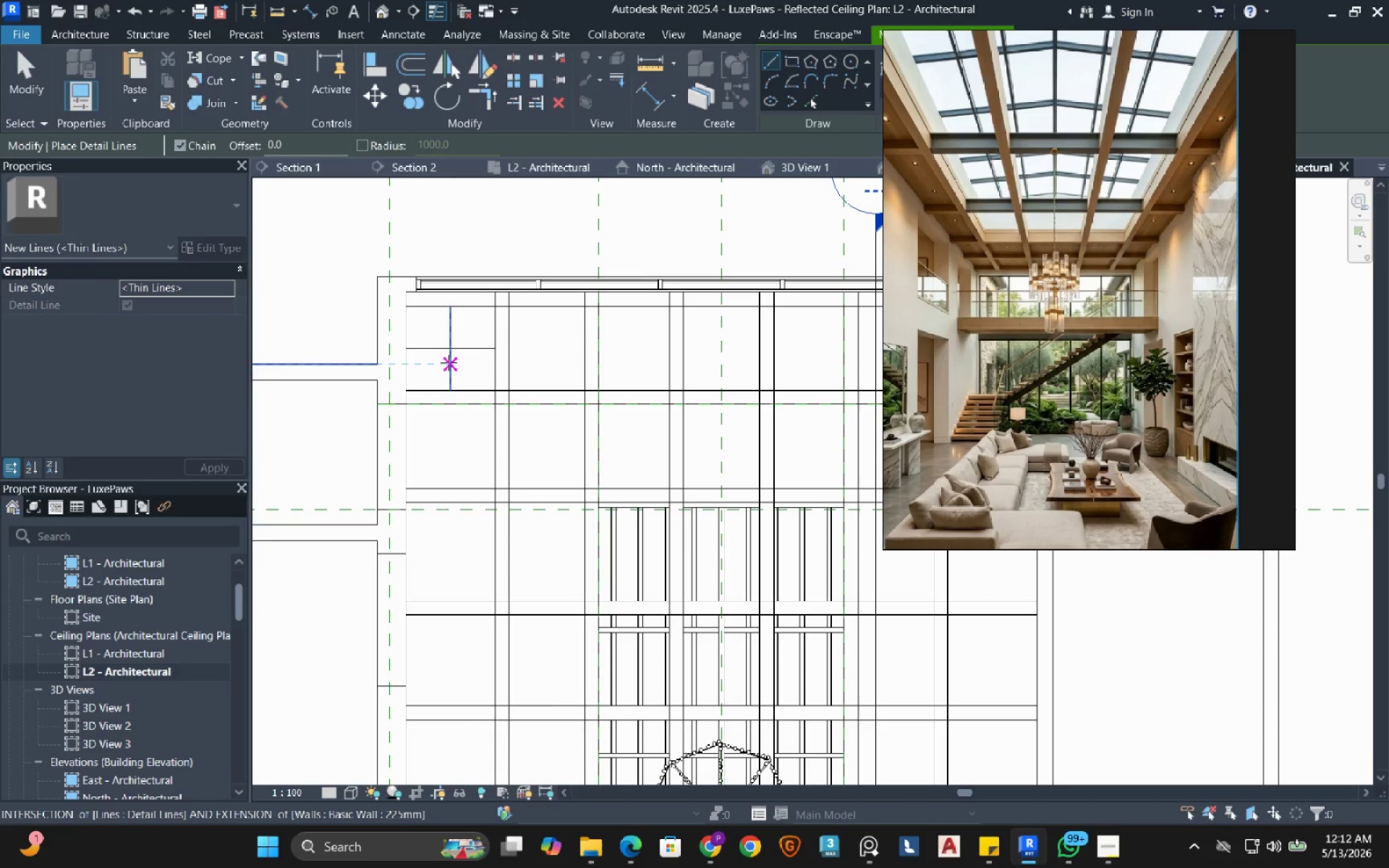 
key(Escape)
 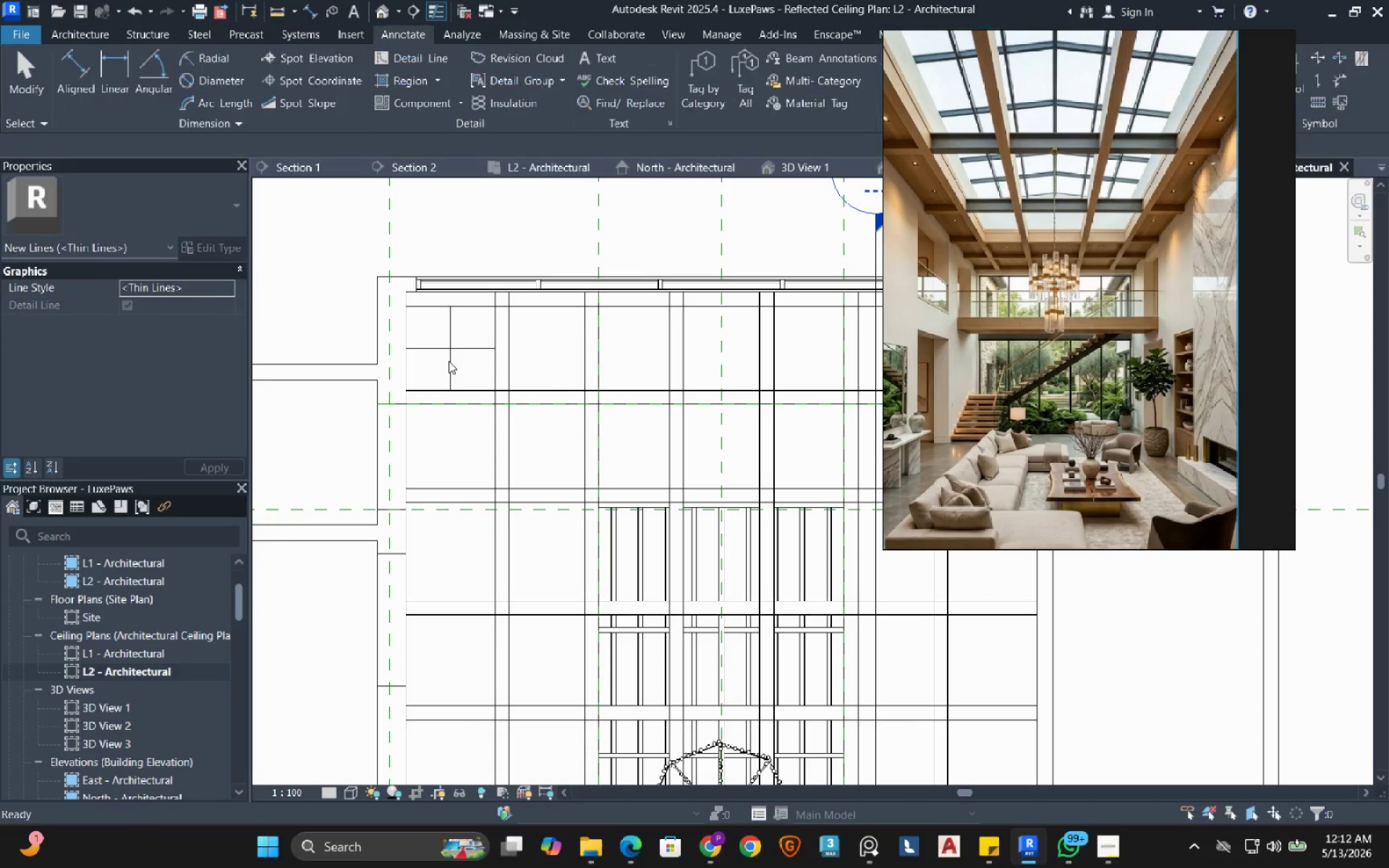 
key(Escape)
 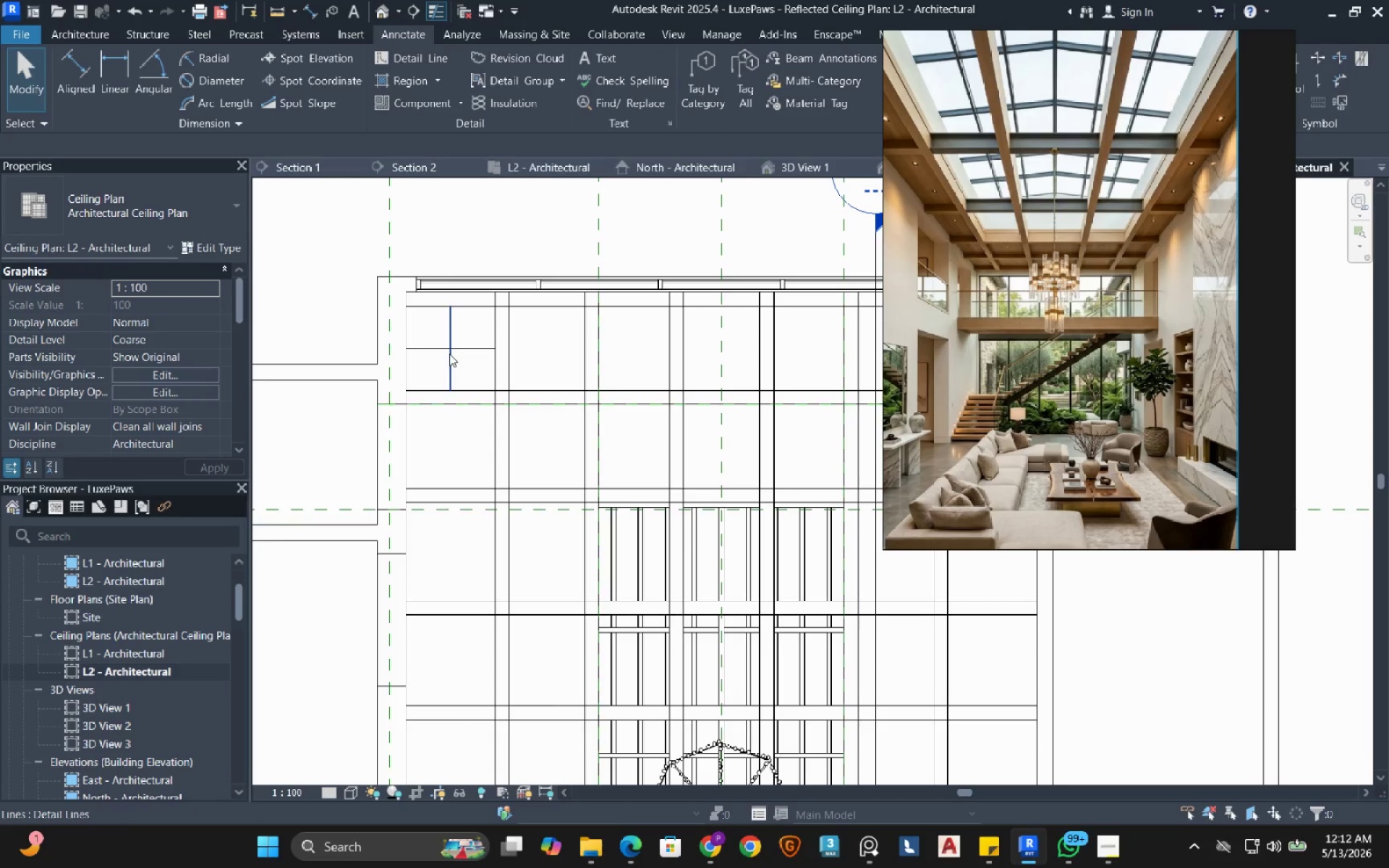 
left_click([449, 354])
 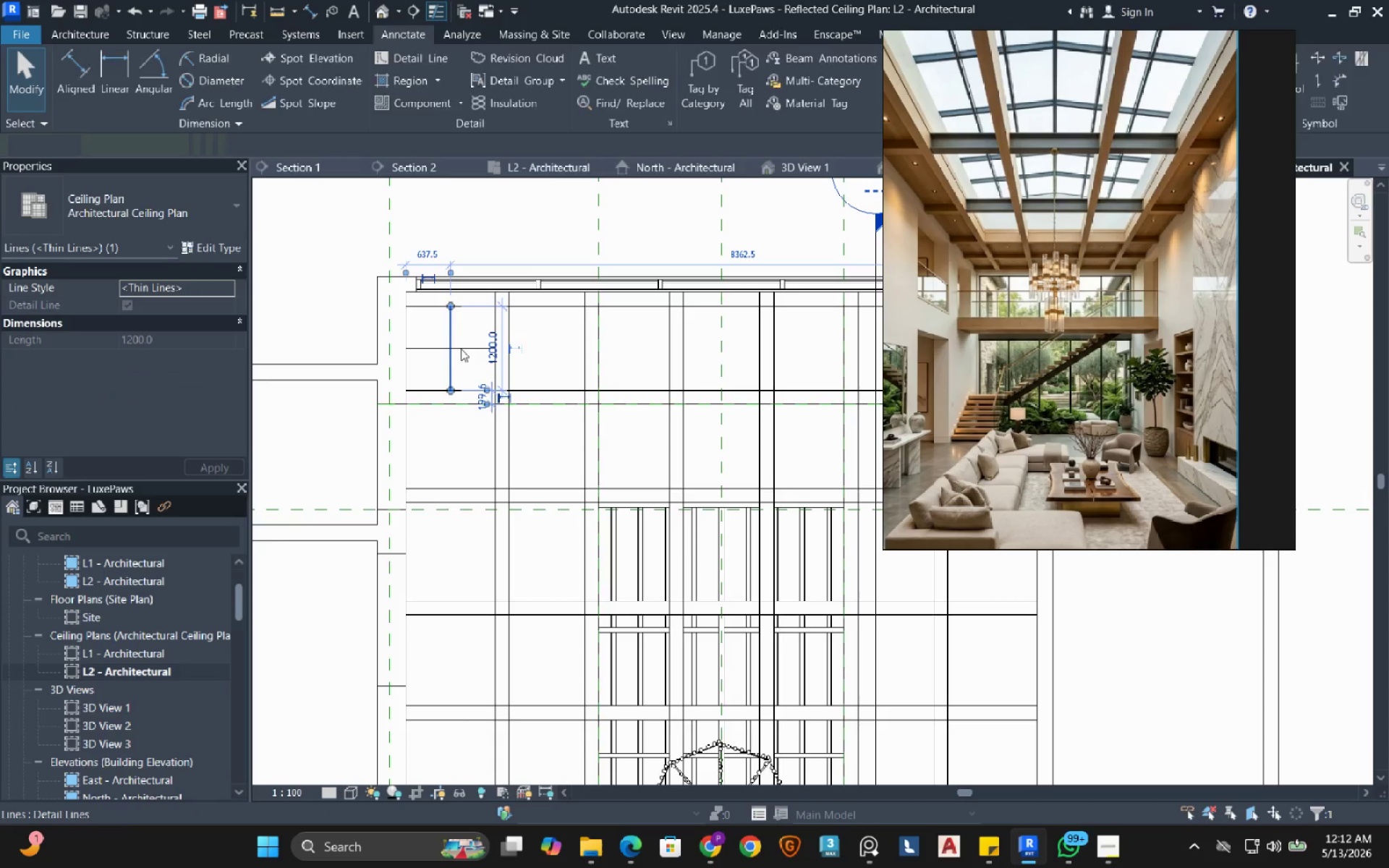 
hold_key(key=ControlLeft, duration=0.58)
left_click([462, 349])
 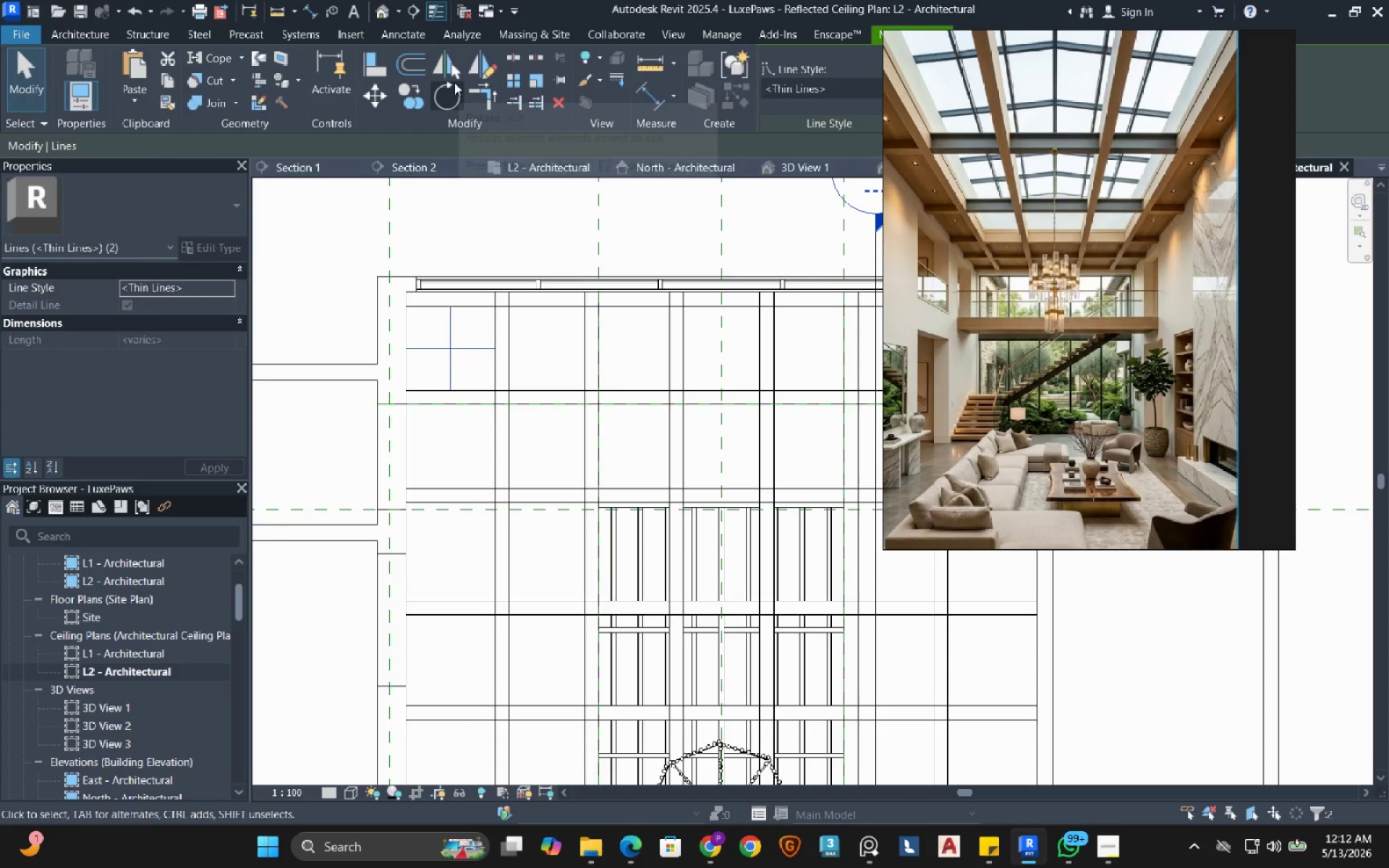 
left_click([411, 97])
 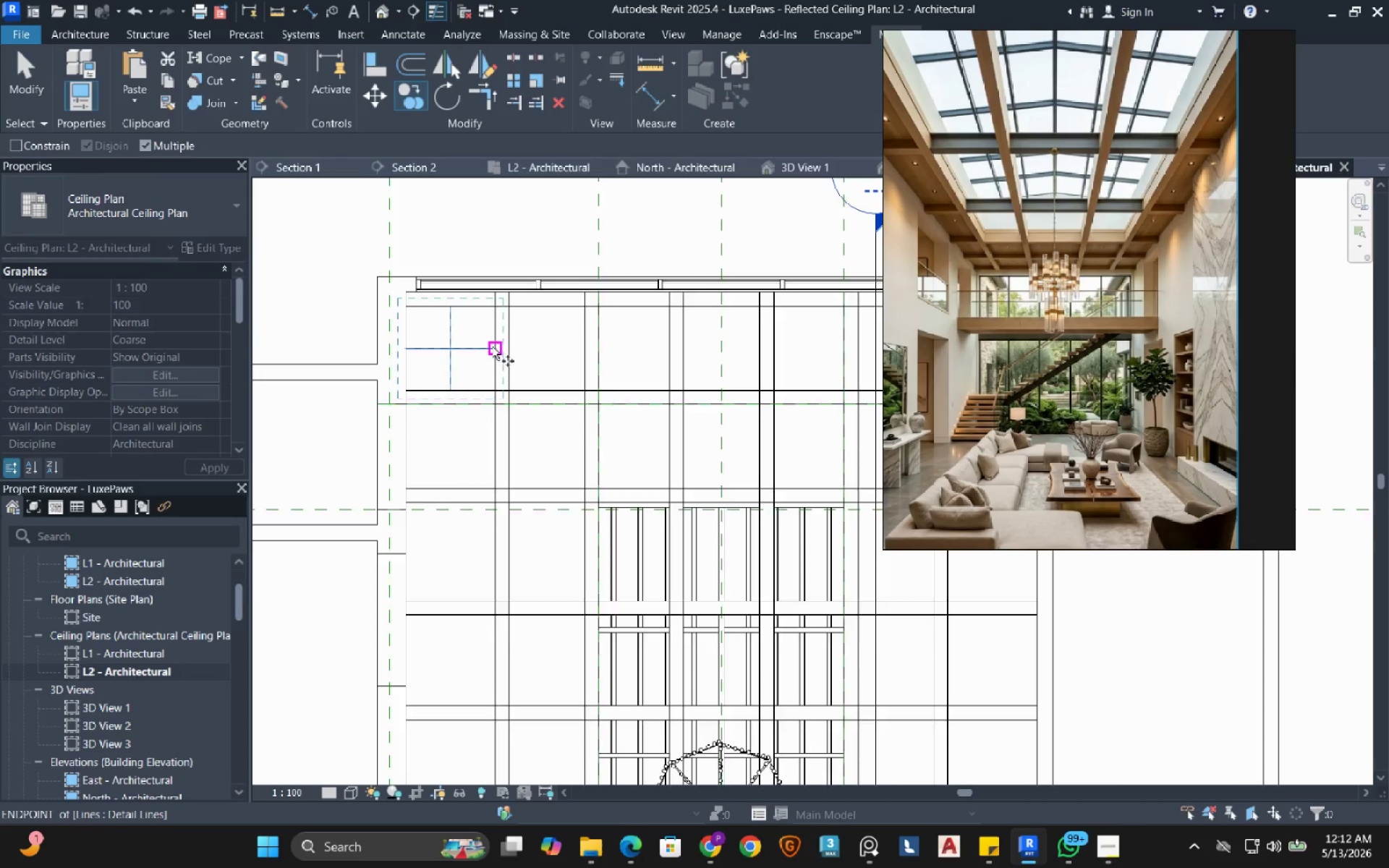 
scroll: coordinate [492, 346], scroll_direction: up, amount: 2.0
 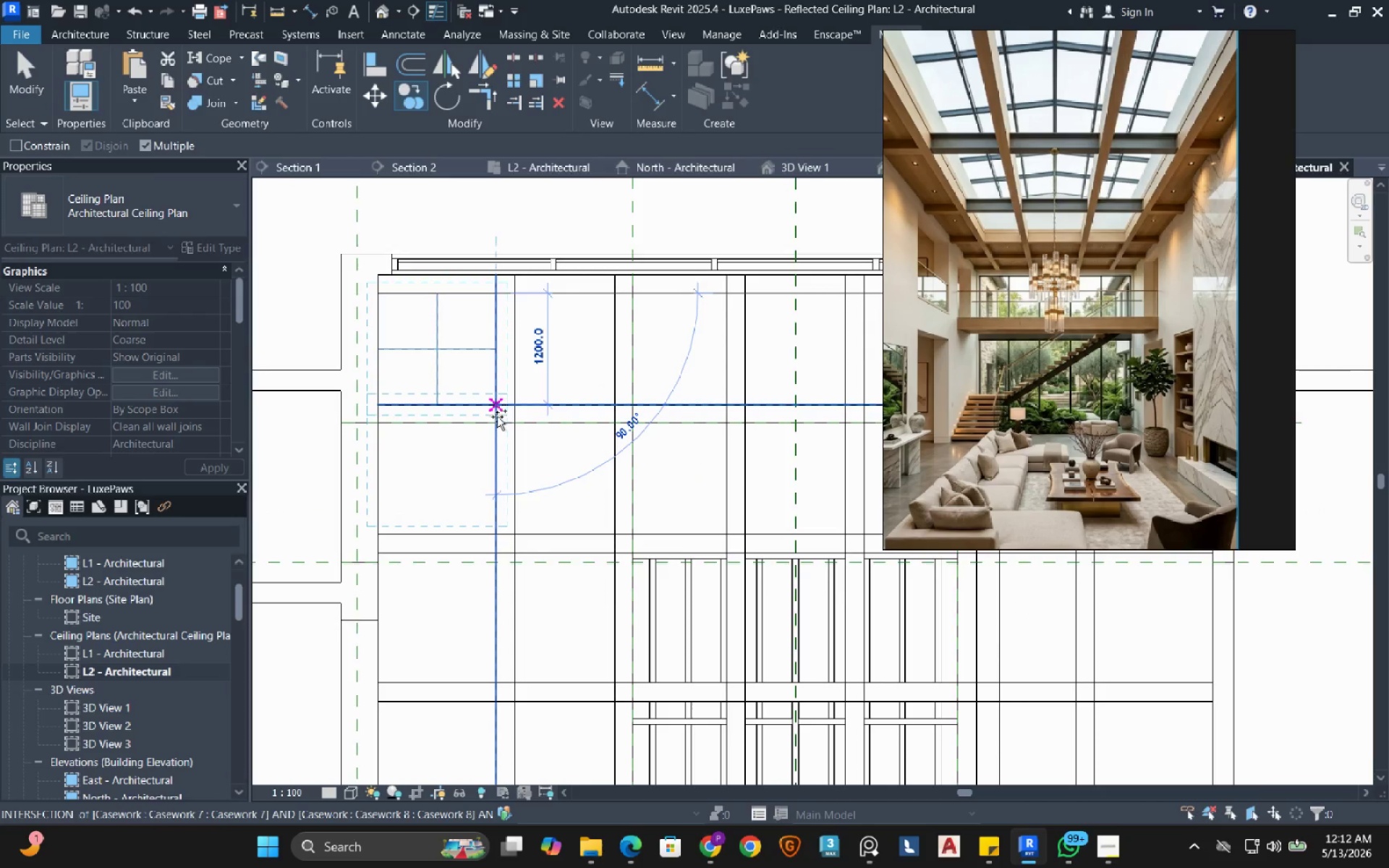 
left_click([498, 418])
 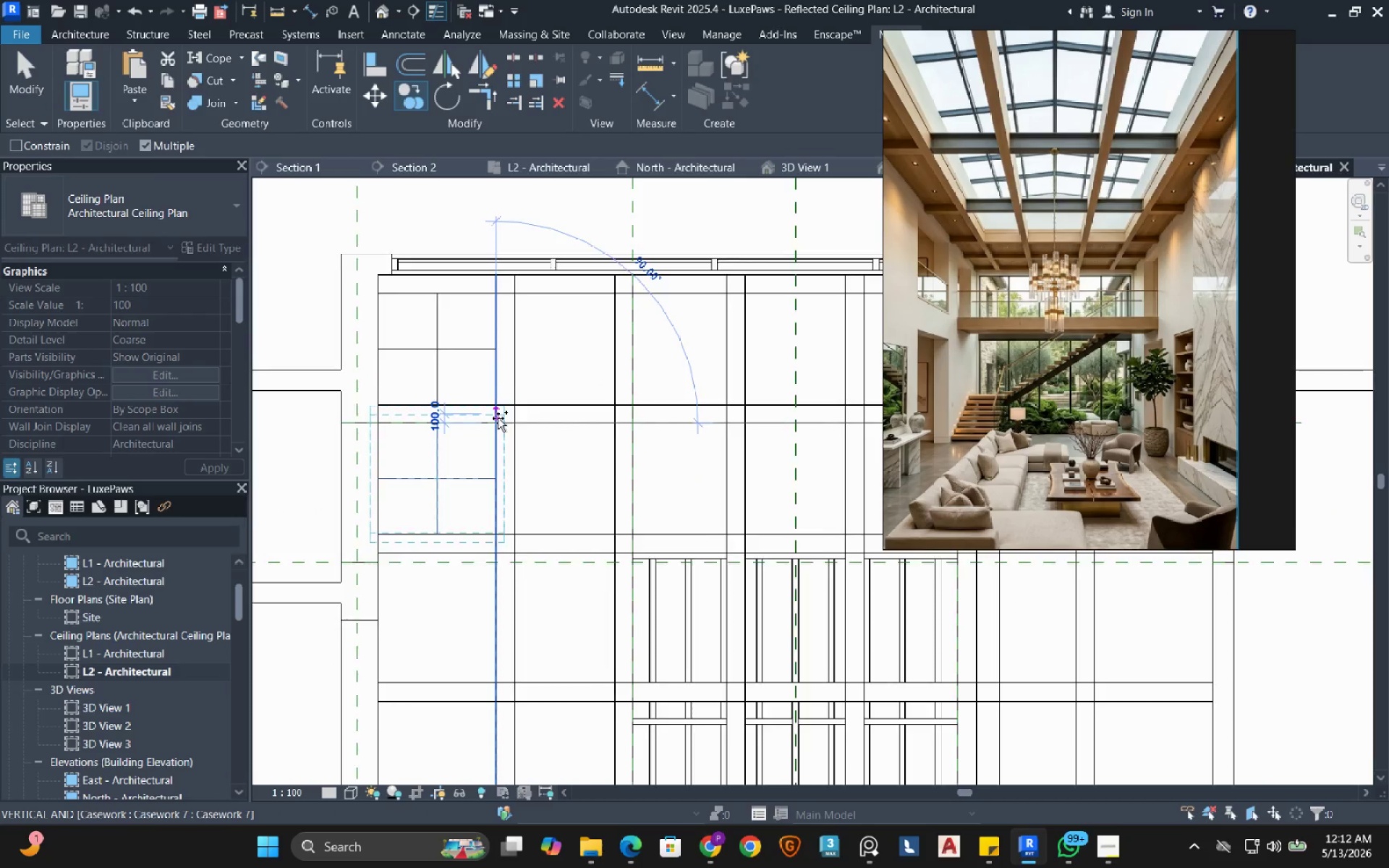 
scroll: coordinate [498, 418], scroll_direction: down, amount: 2.0
 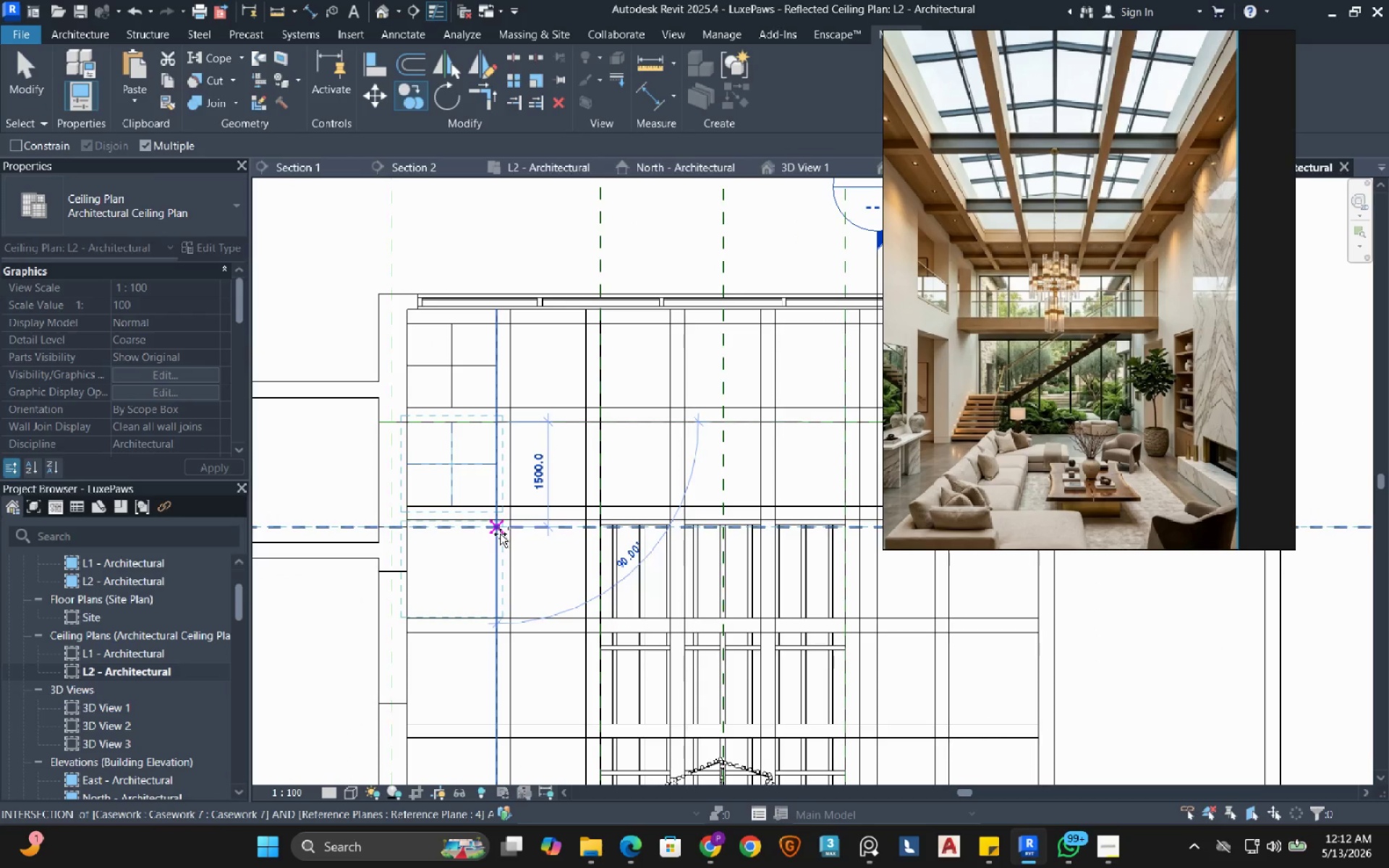 
scroll: coordinate [500, 534], scroll_direction: up, amount: 4.0
 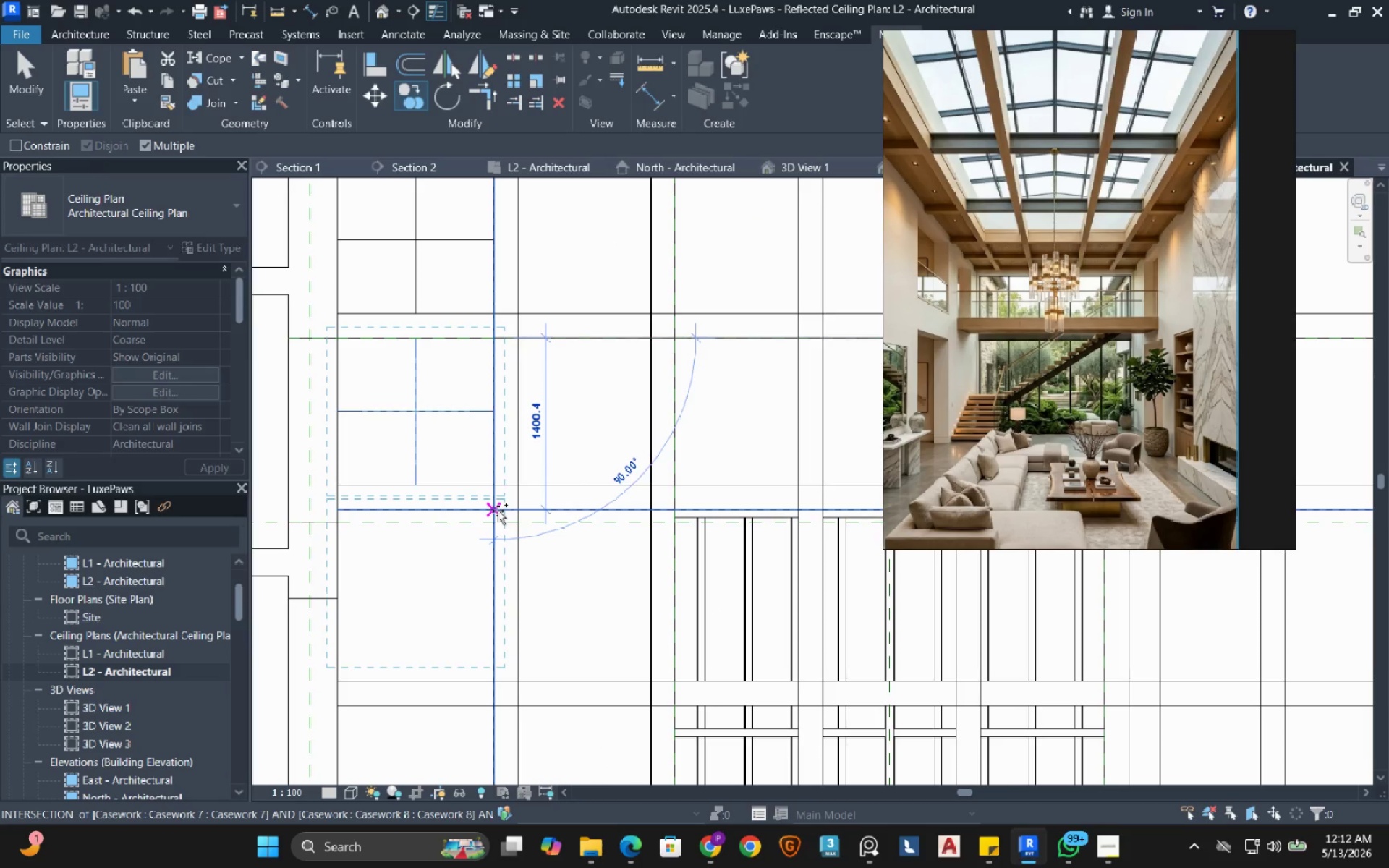 
left_click([498, 511])
 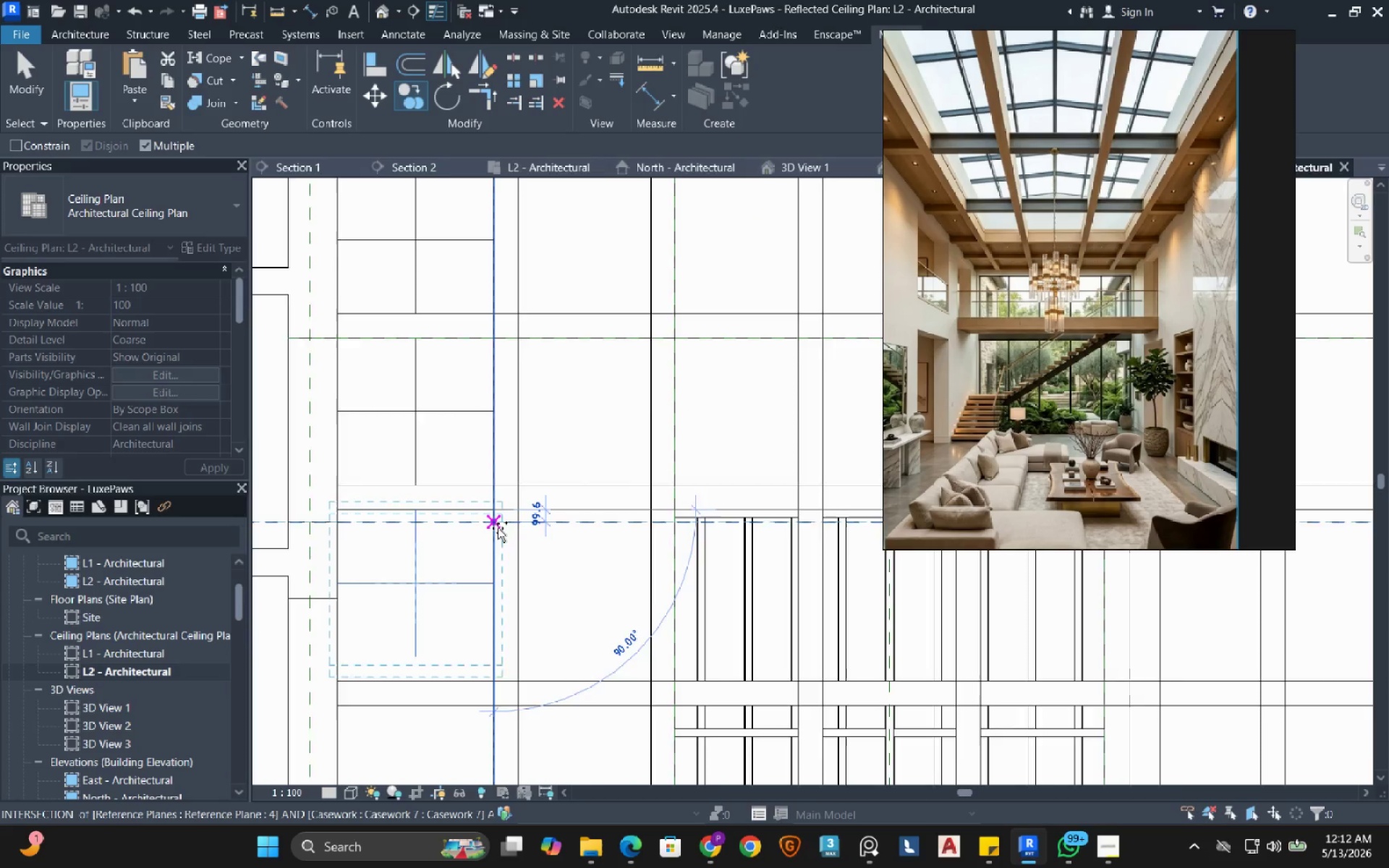 
scroll: coordinate [498, 528], scroll_direction: down, amount: 2.0
 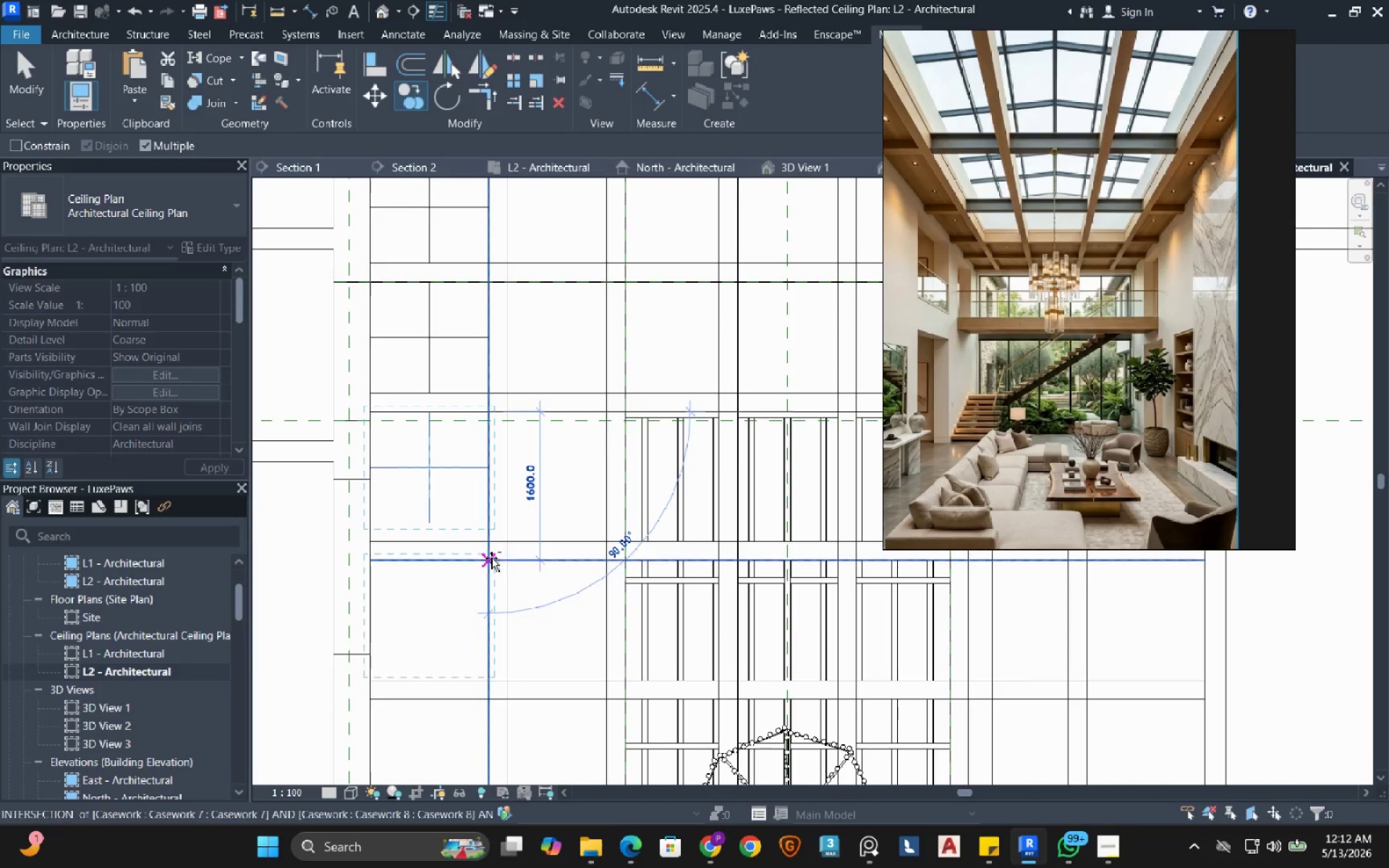 
left_click([491, 558])
 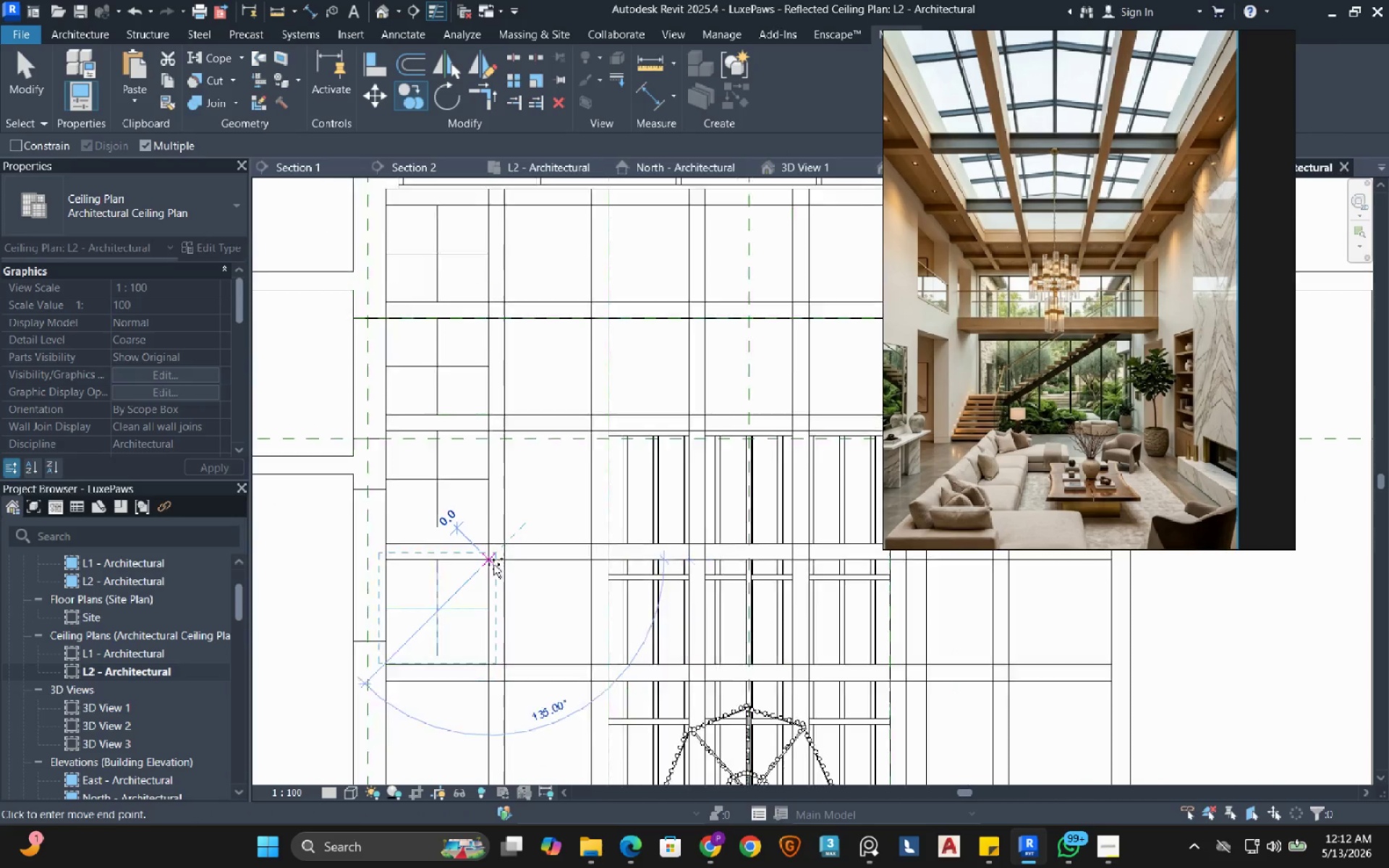 
scroll: coordinate [491, 558], scroll_direction: down, amount: 4.0
 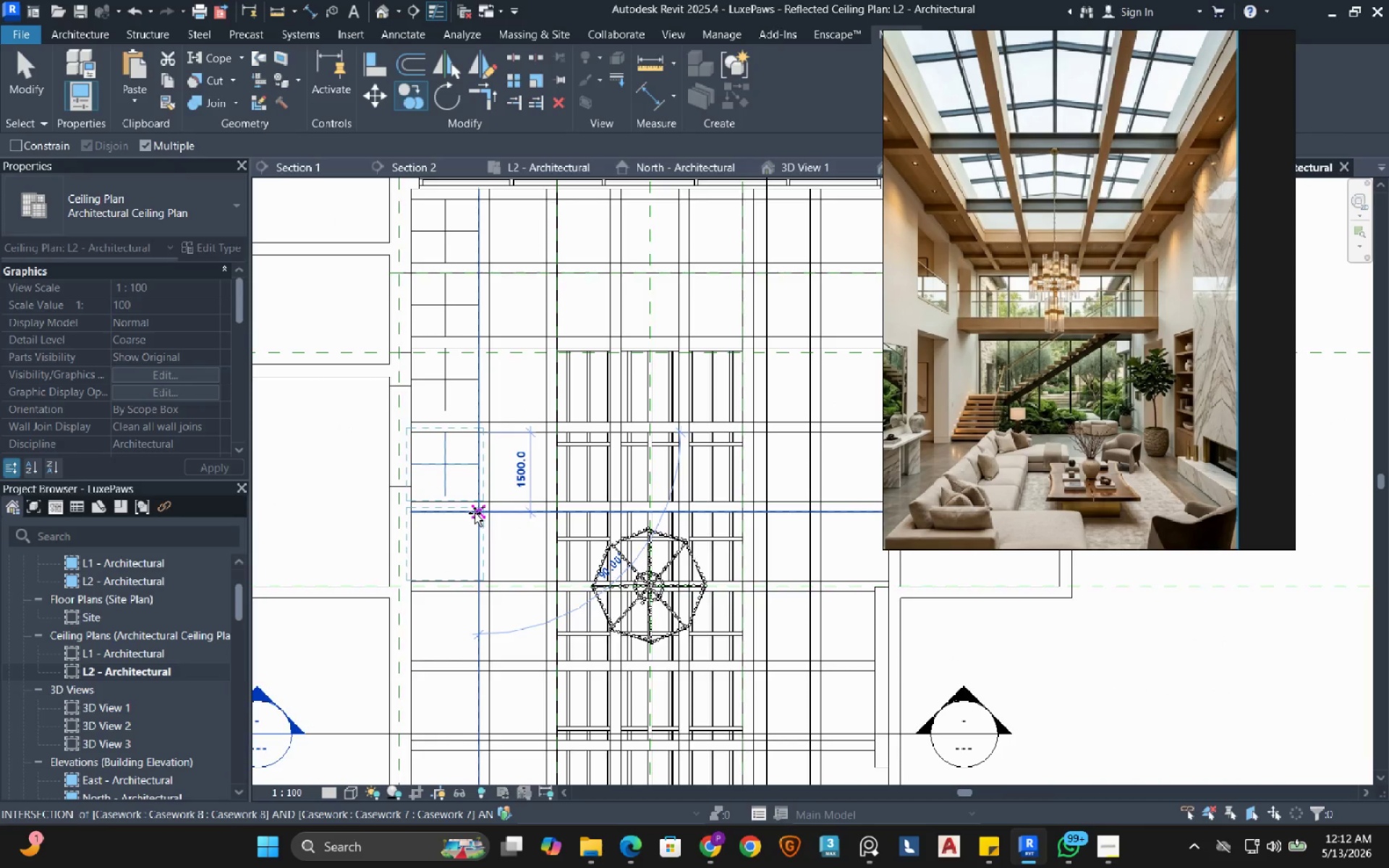 
left_click([475, 513])
 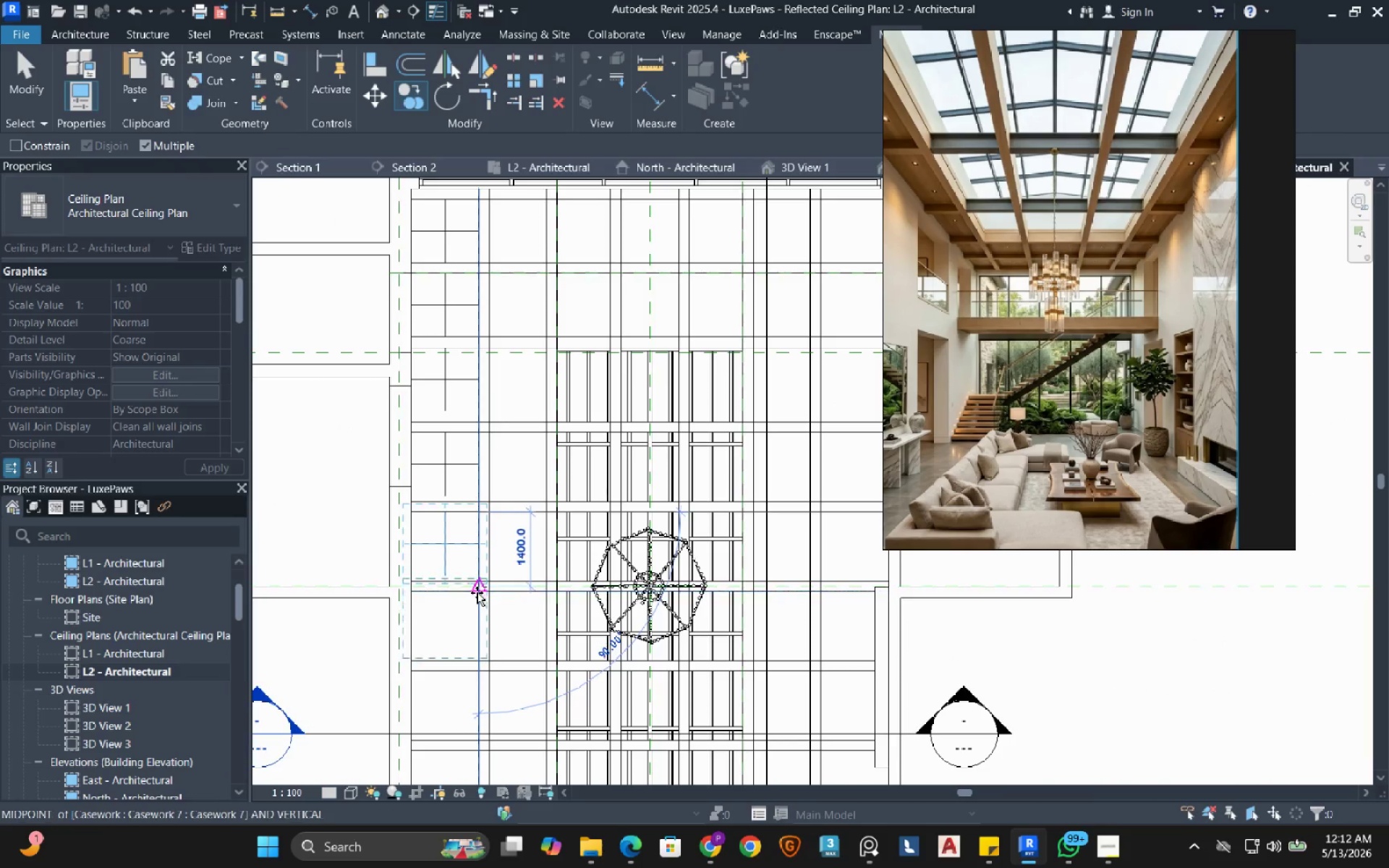 
left_click([477, 597])
 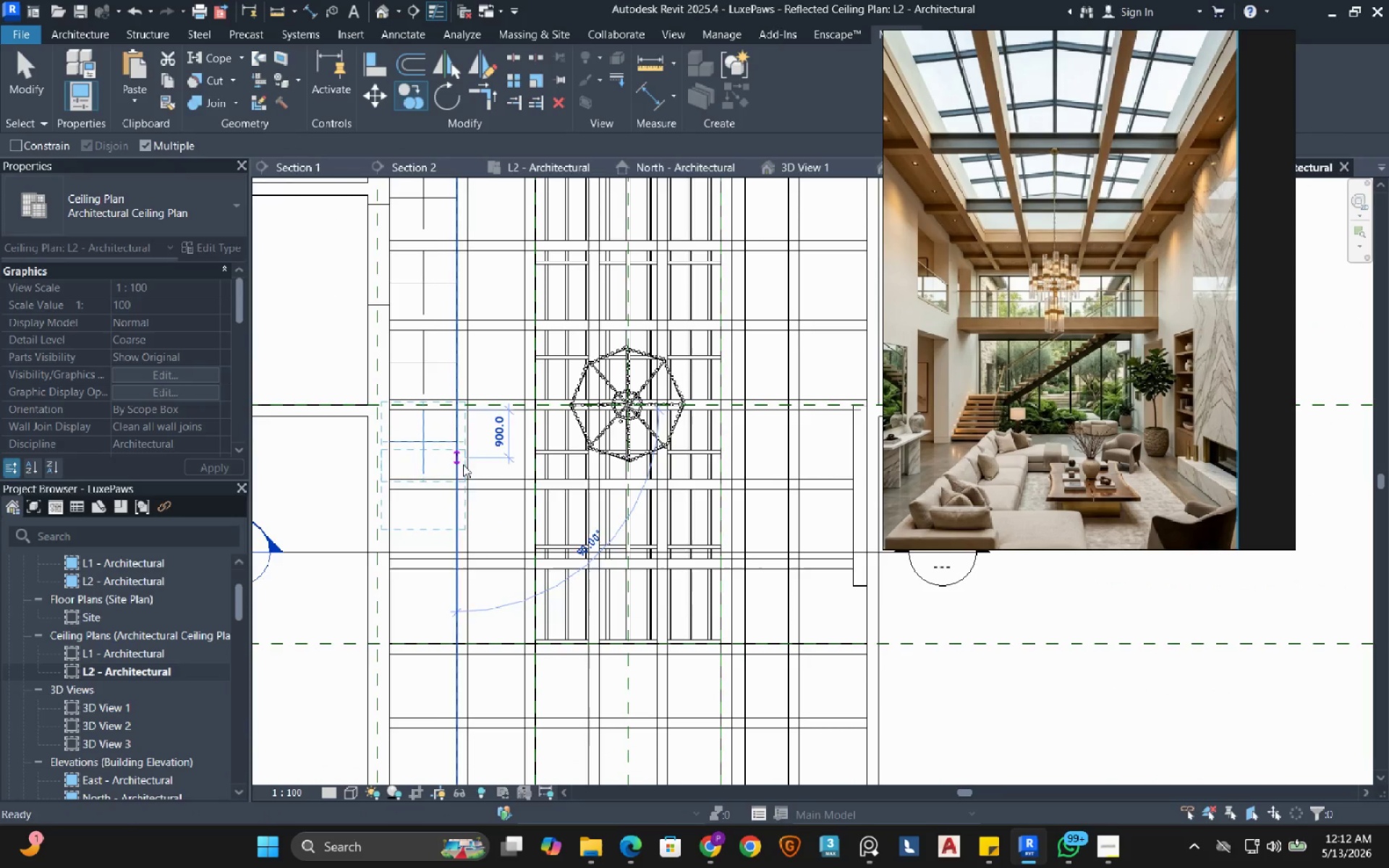 
scroll: coordinate [470, 487], scroll_direction: up, amount: 2.0
 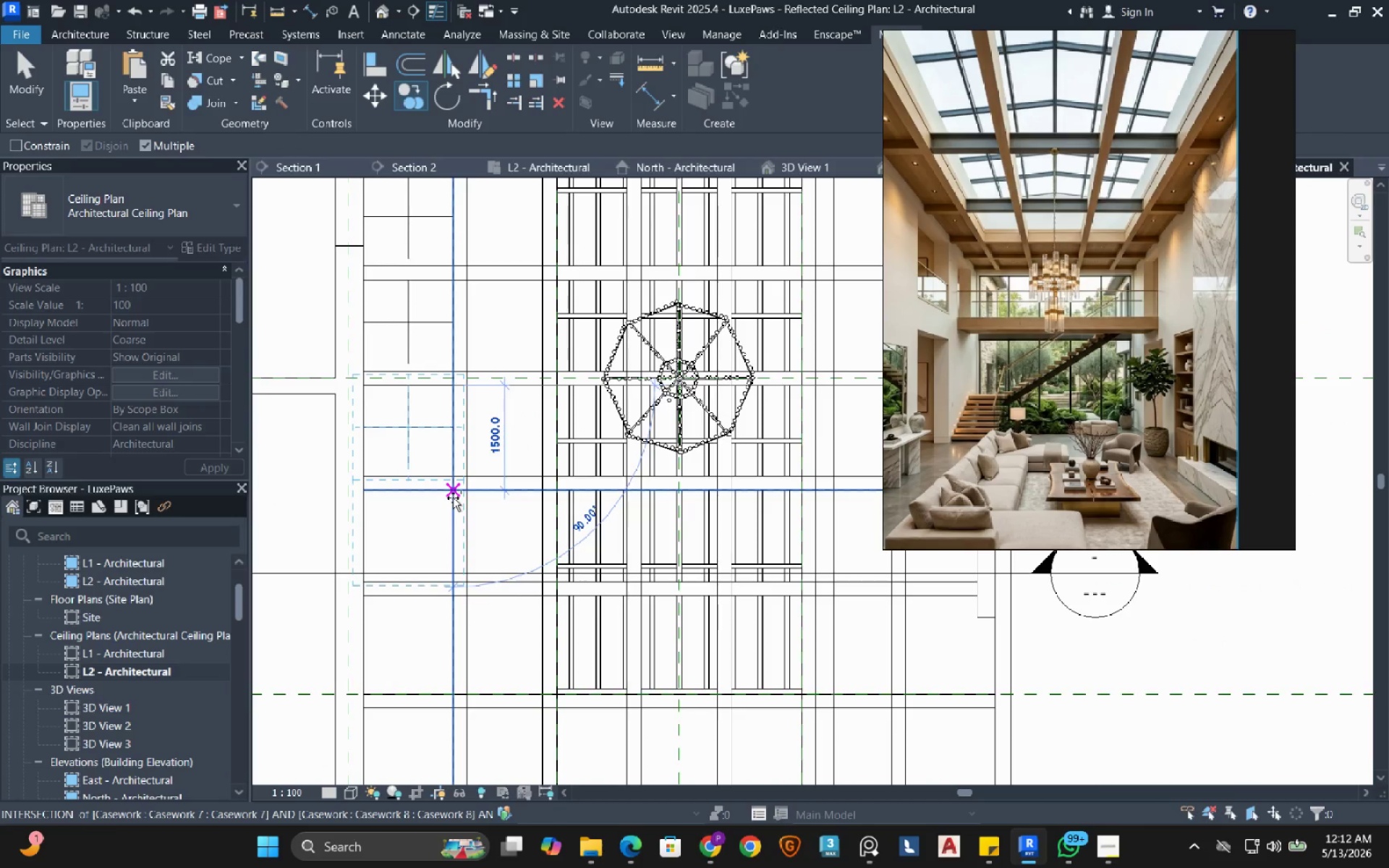 
left_click([453, 498])
 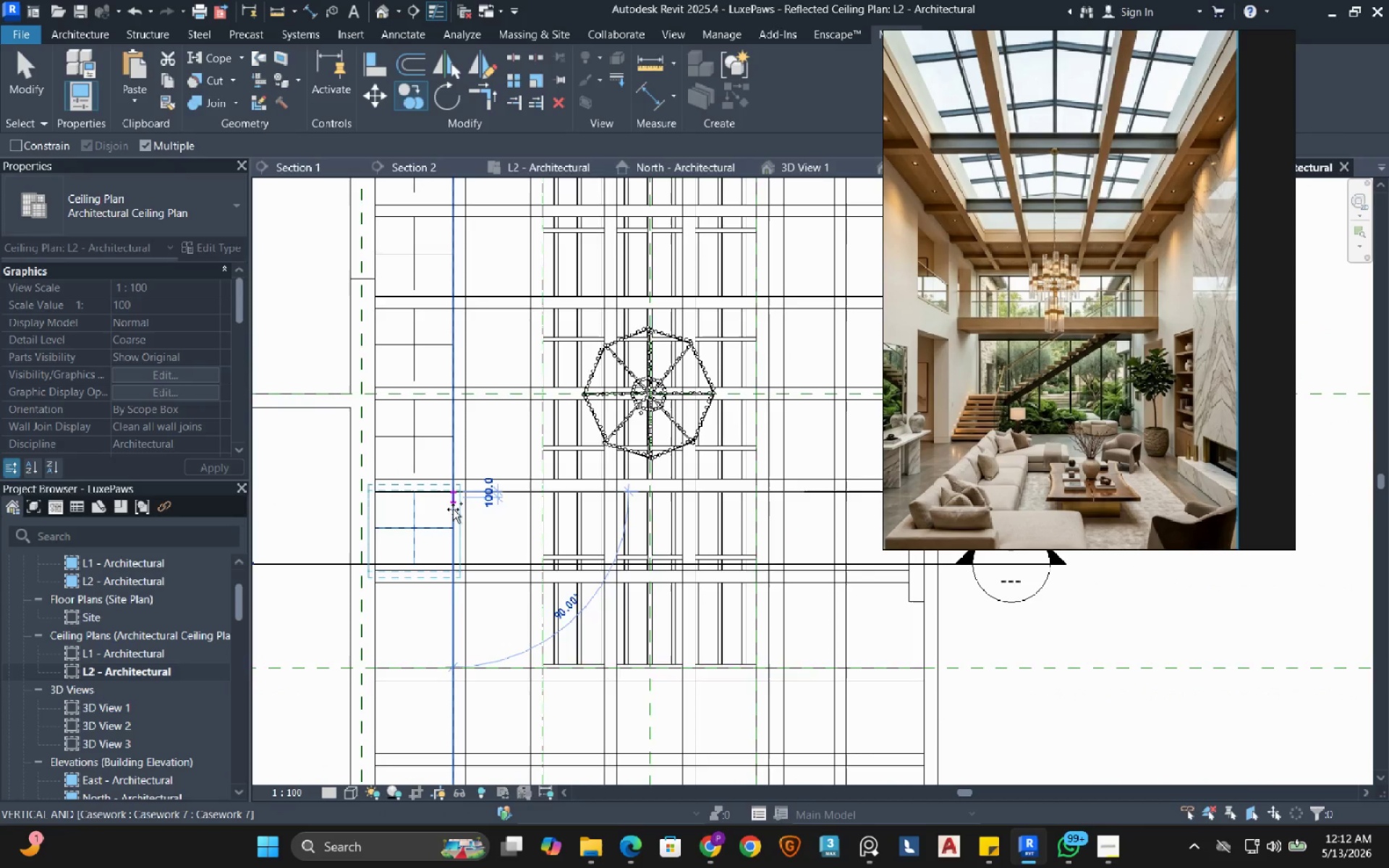 
scroll: coordinate [453, 498], scroll_direction: down, amount: 2.0
 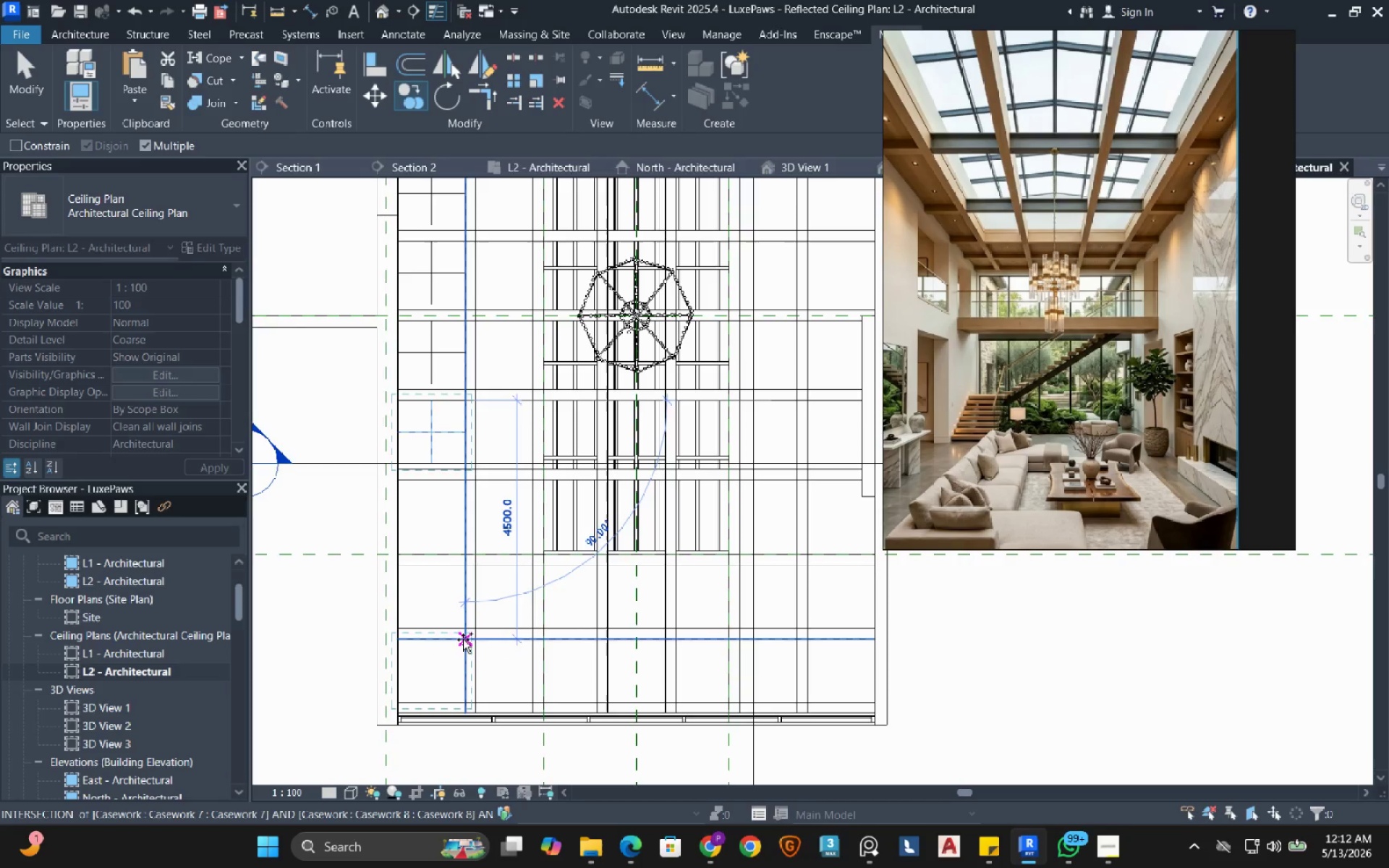 
left_click([463, 644])
 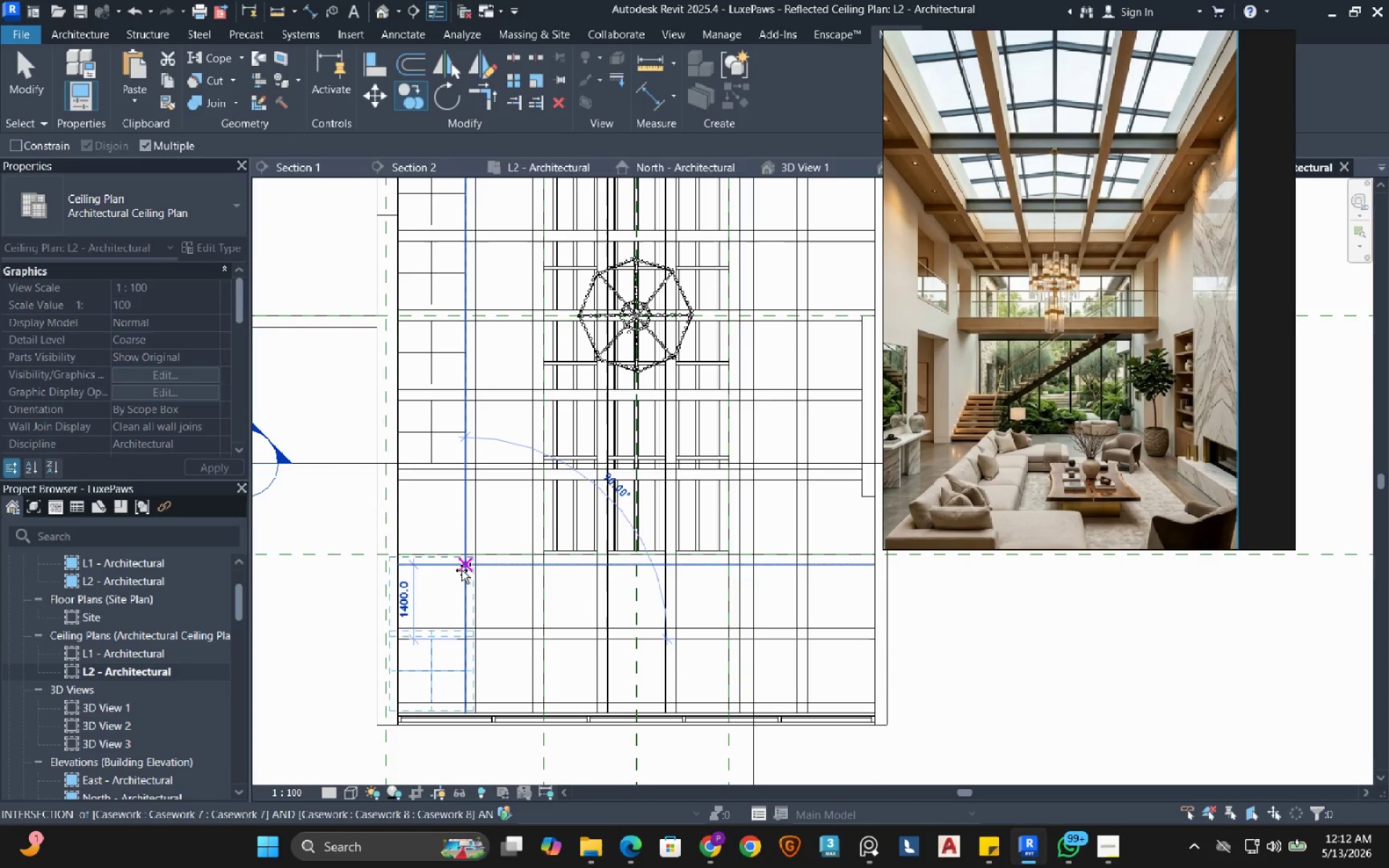 
left_click([462, 569])
 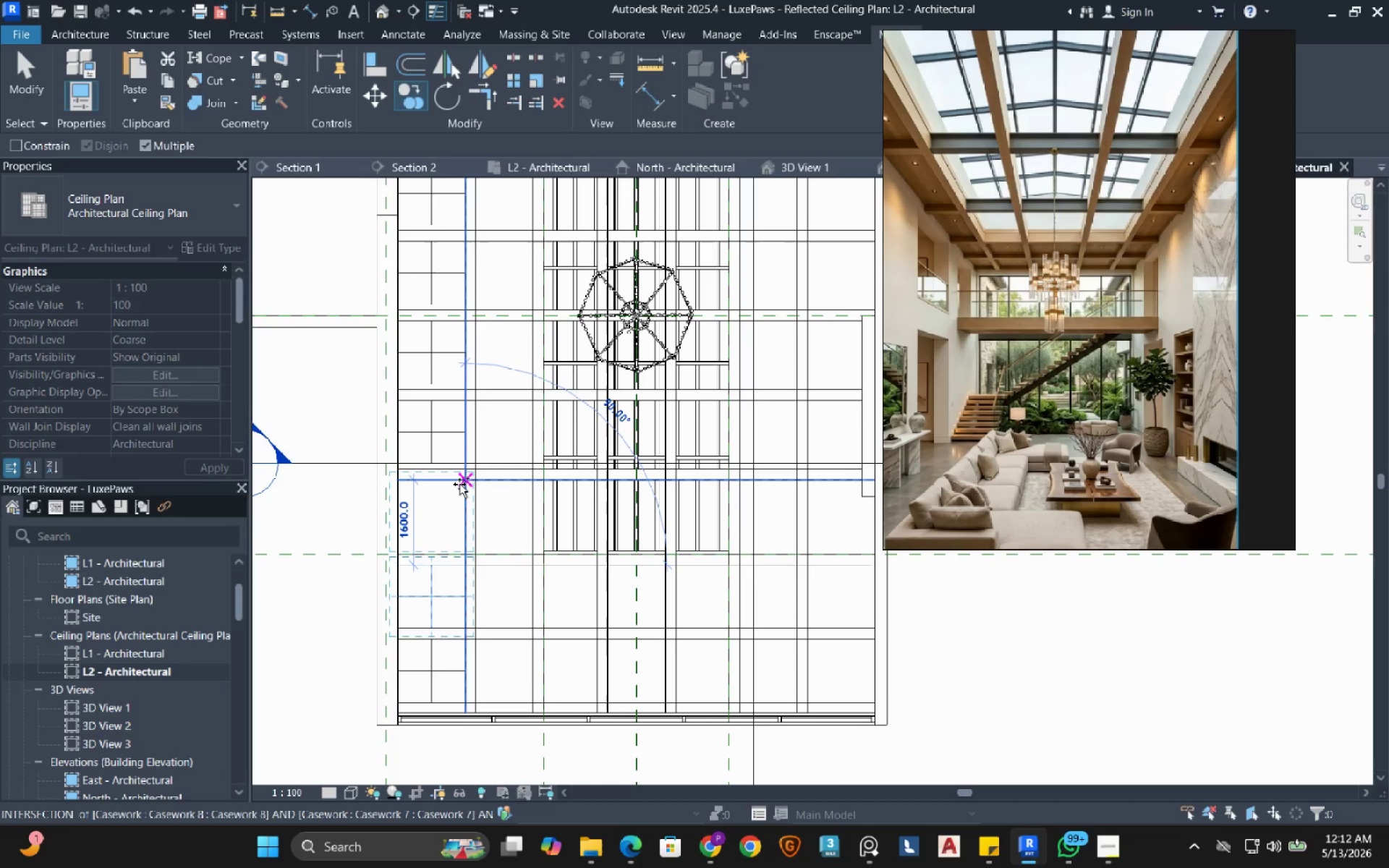 
left_click([459, 484])
 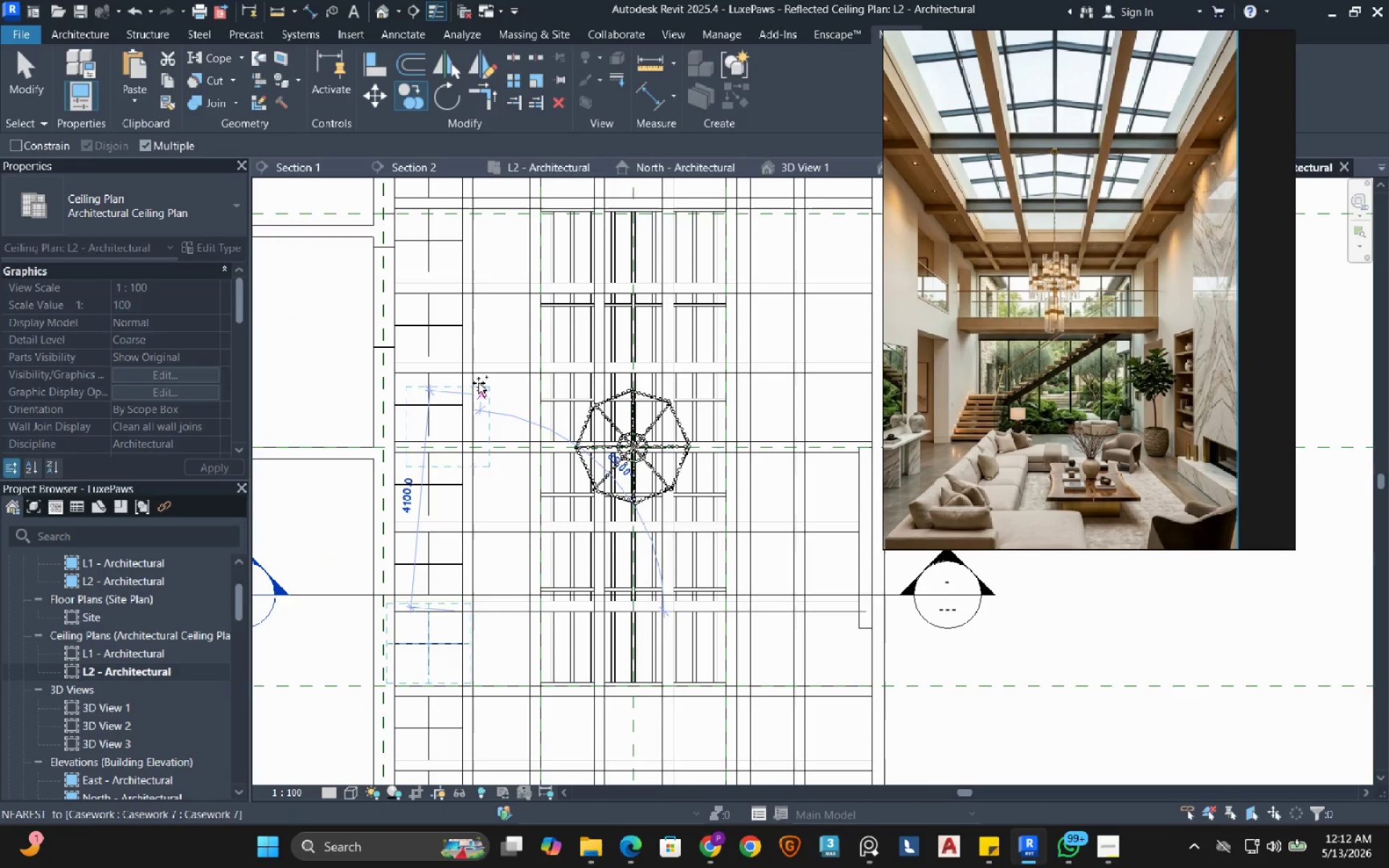 
right_click([475, 382])
 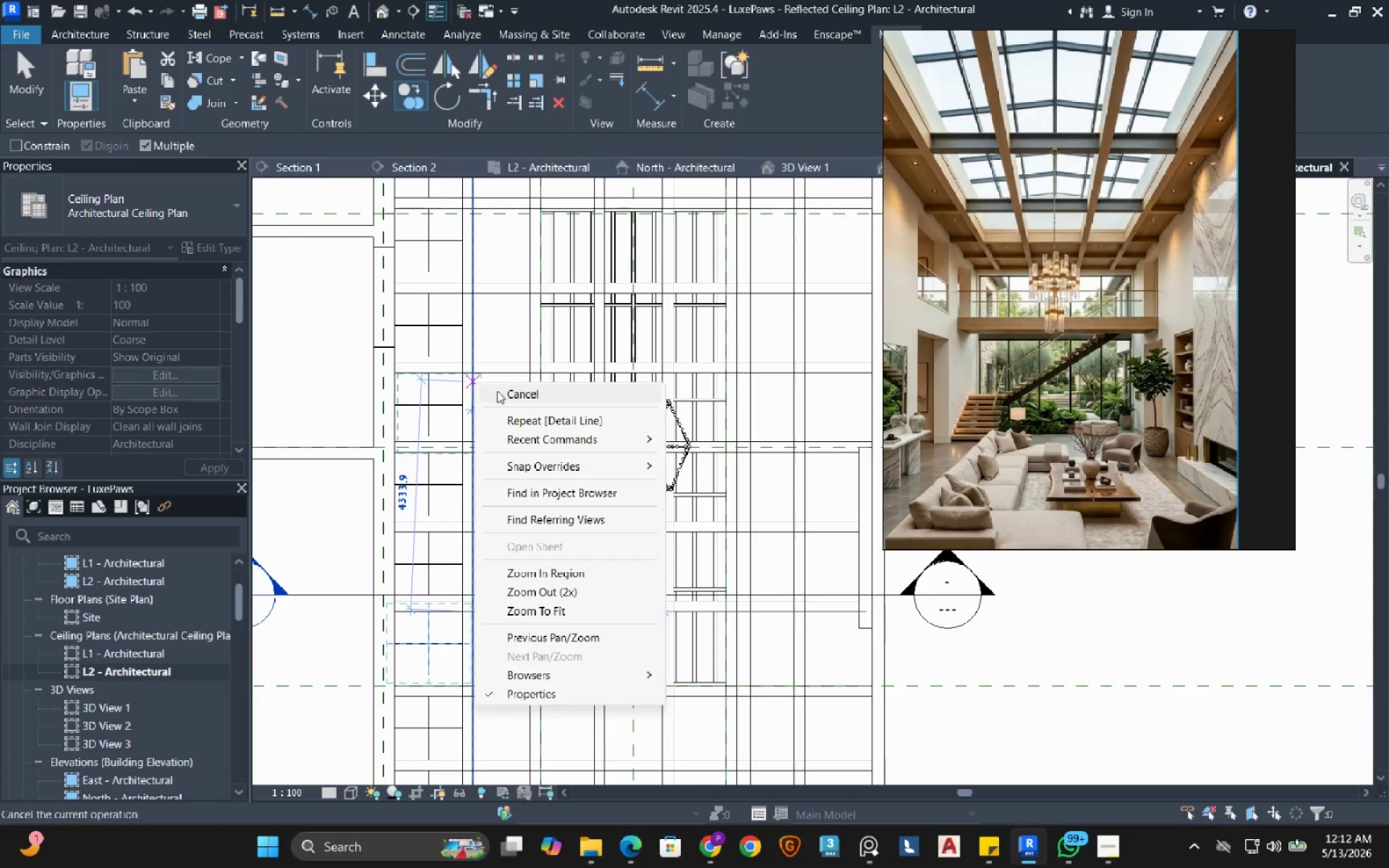 
left_click([497, 391])
 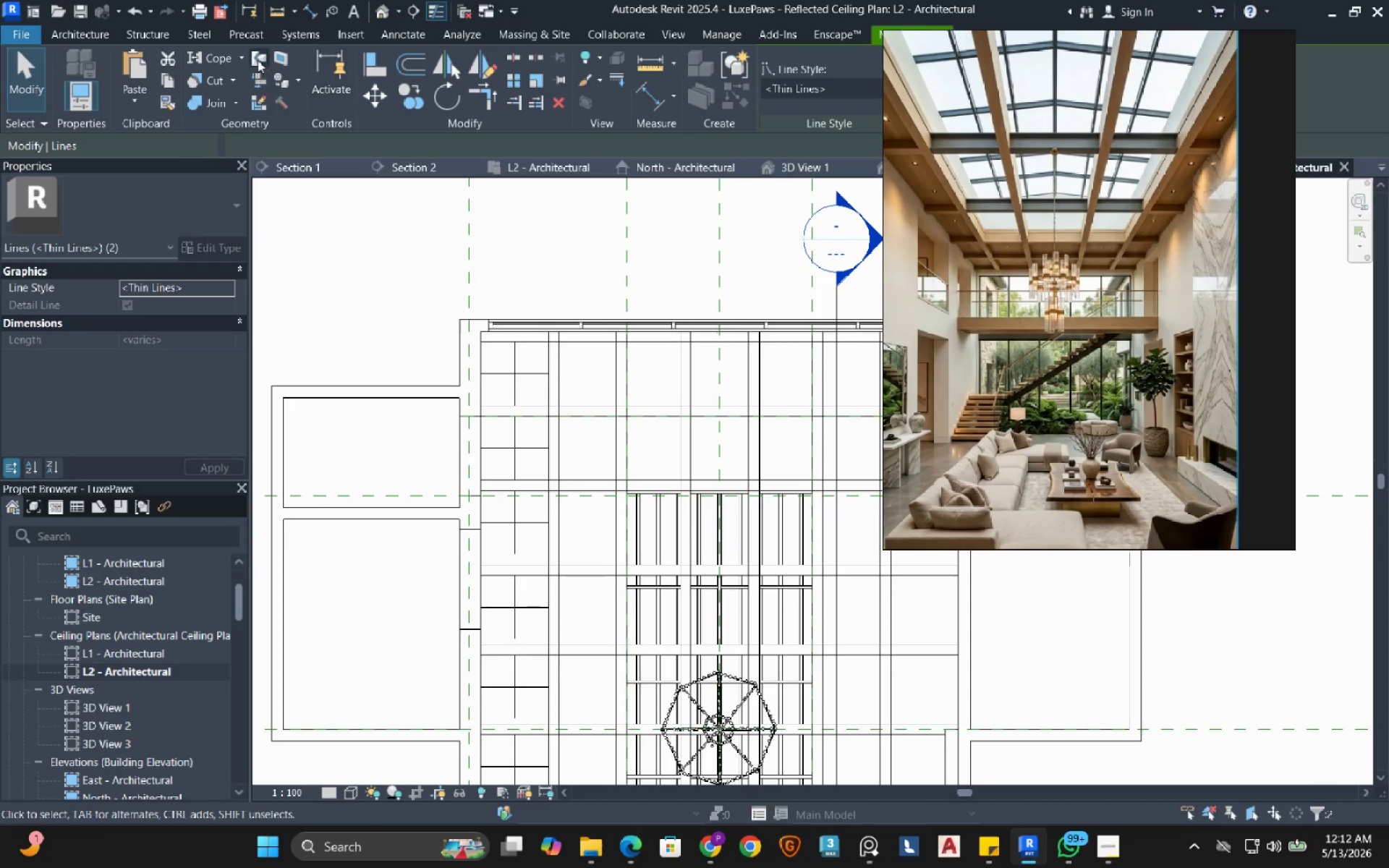 
left_click([70, 36])
 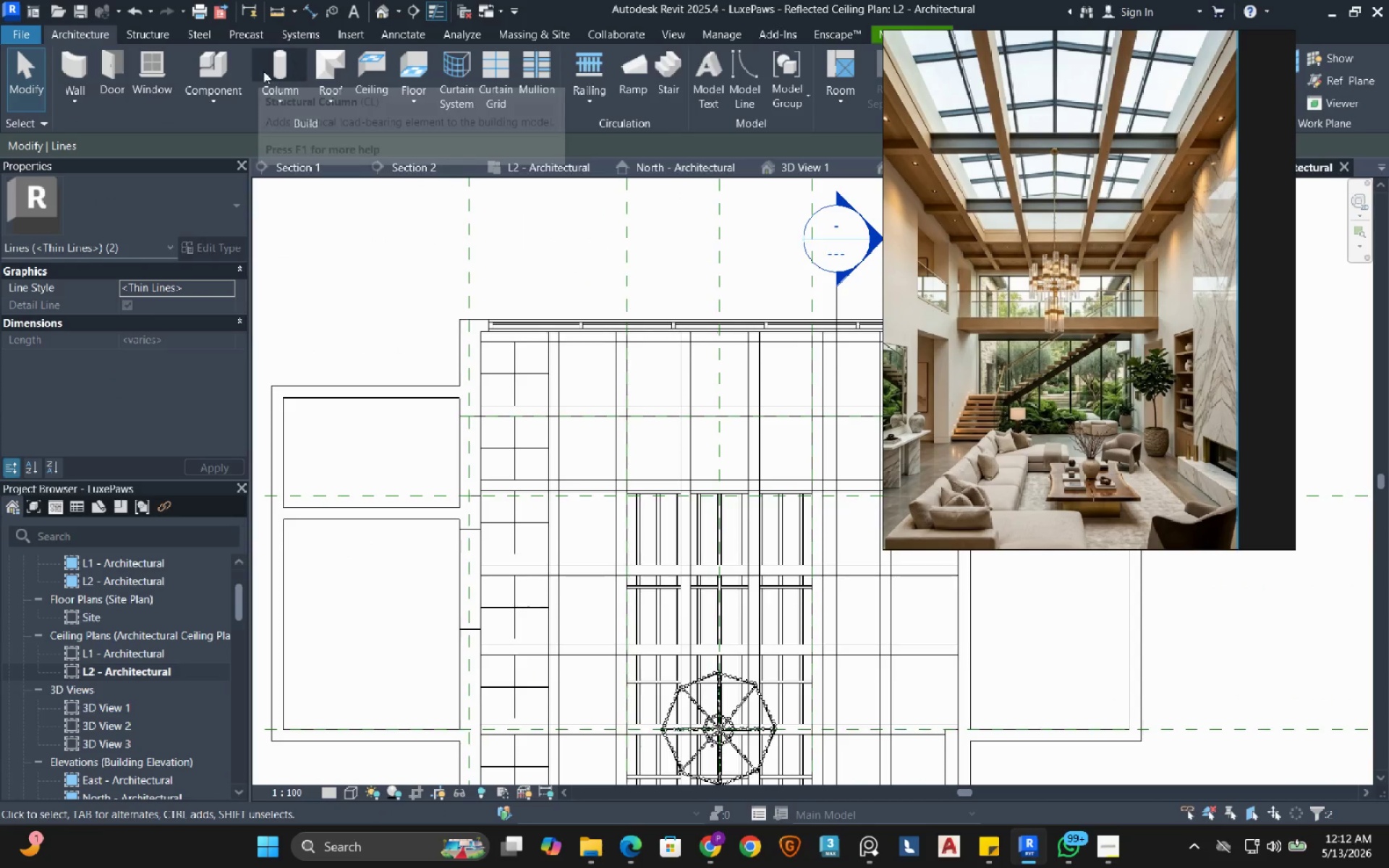 
left_click([208, 56])
 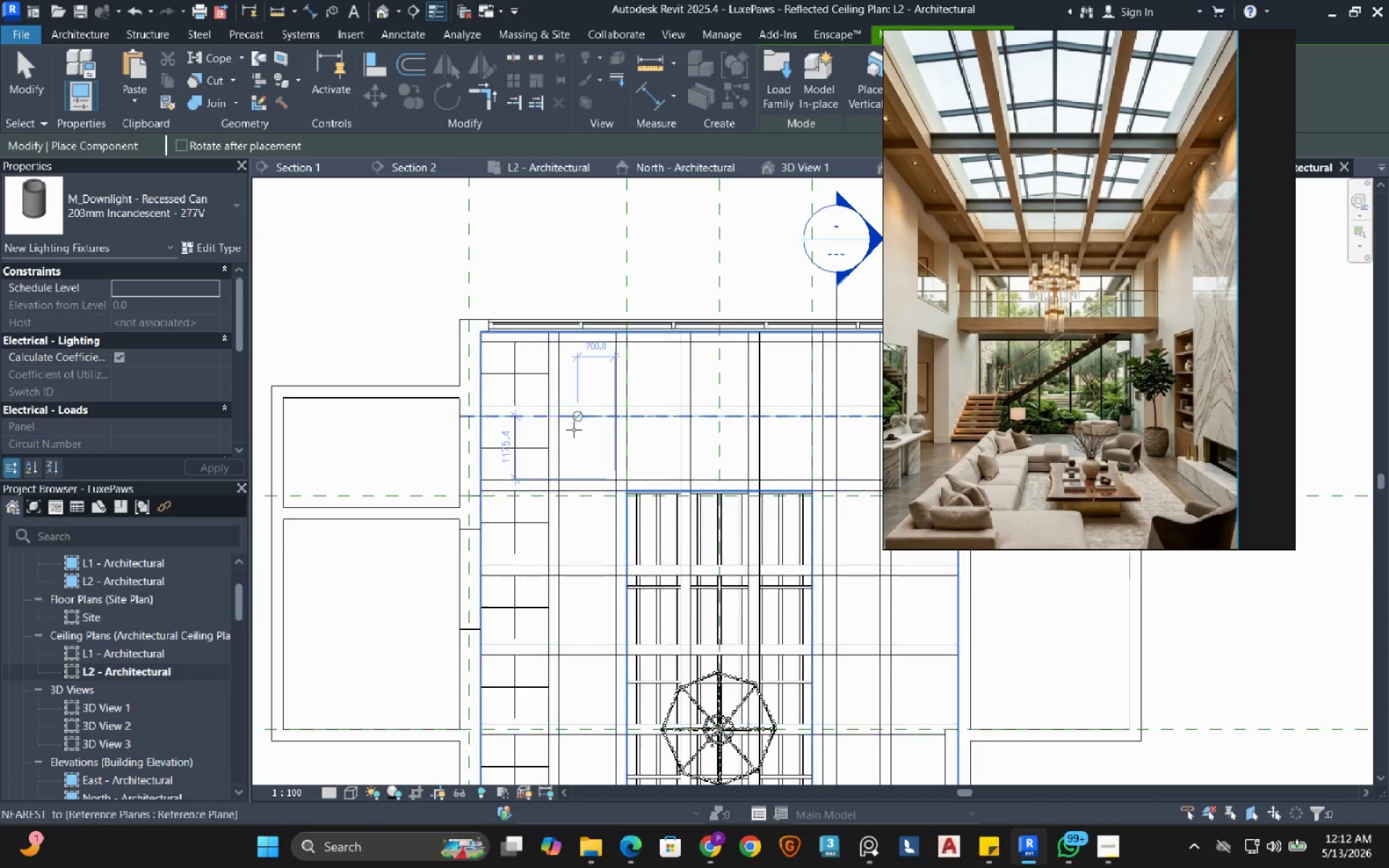 
scroll: coordinate [498, 354], scroll_direction: up, amount: 12.0
 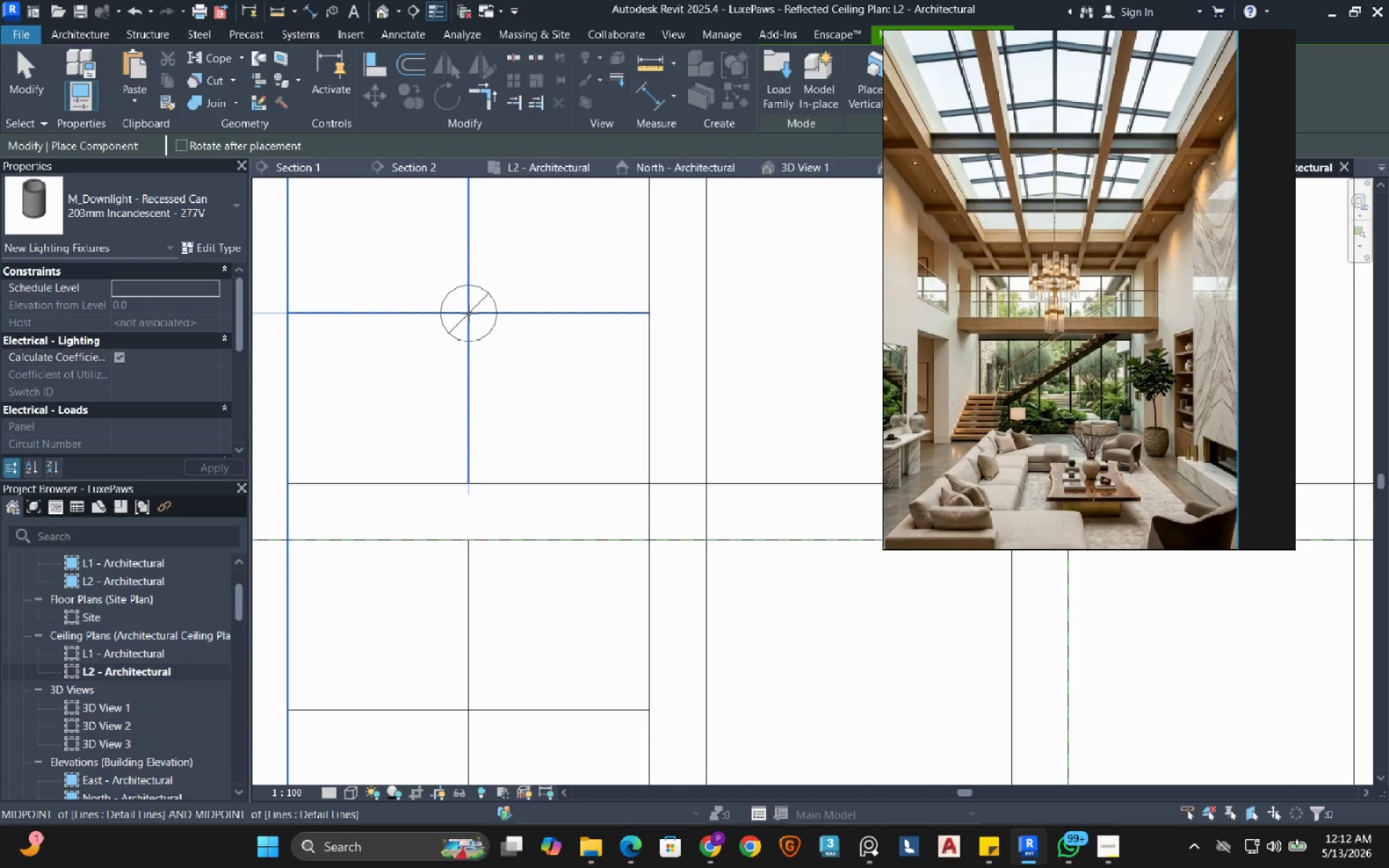 
left_click([469, 313])
 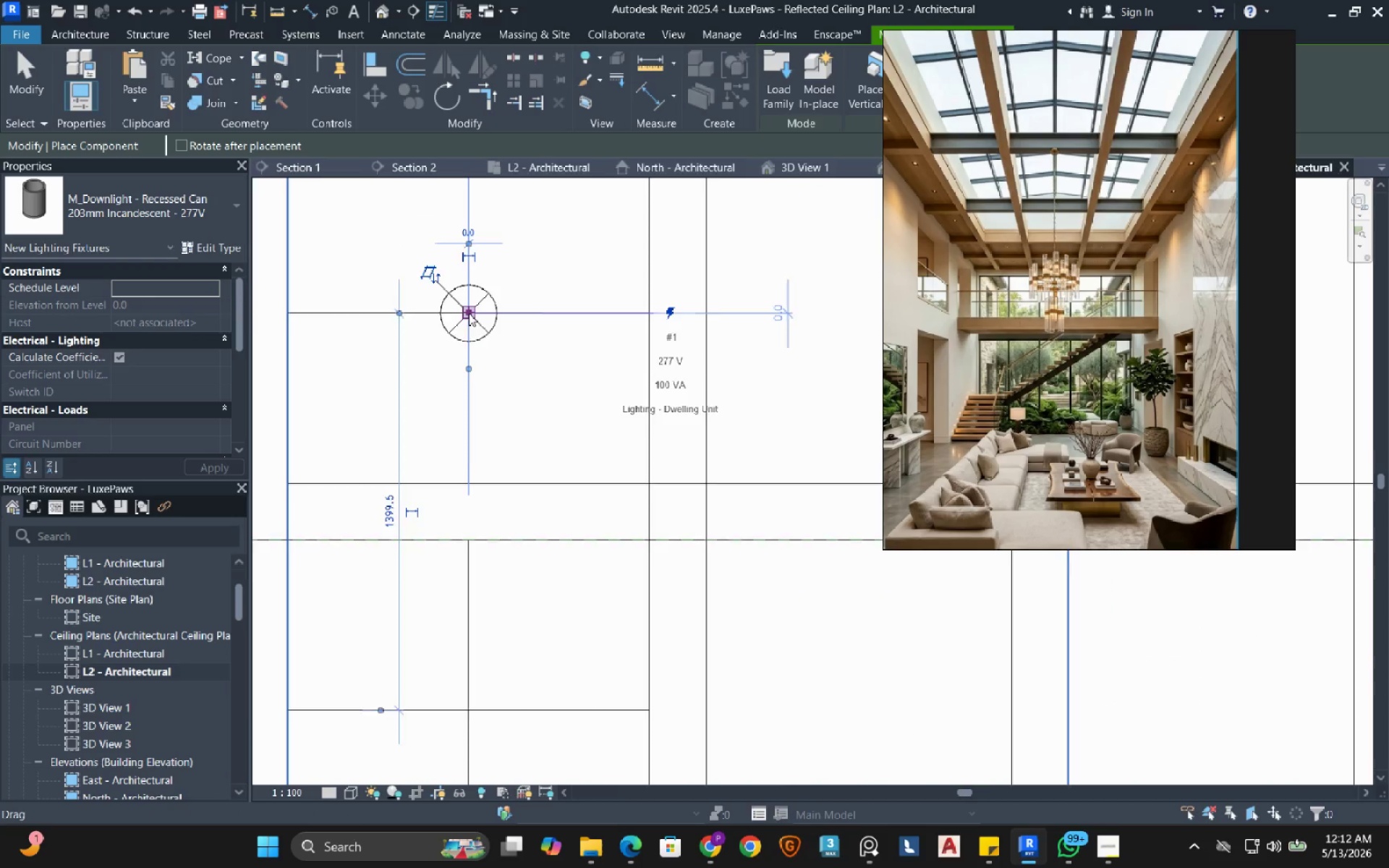 
scroll: coordinate [477, 468], scroll_direction: down, amount: 7.0
 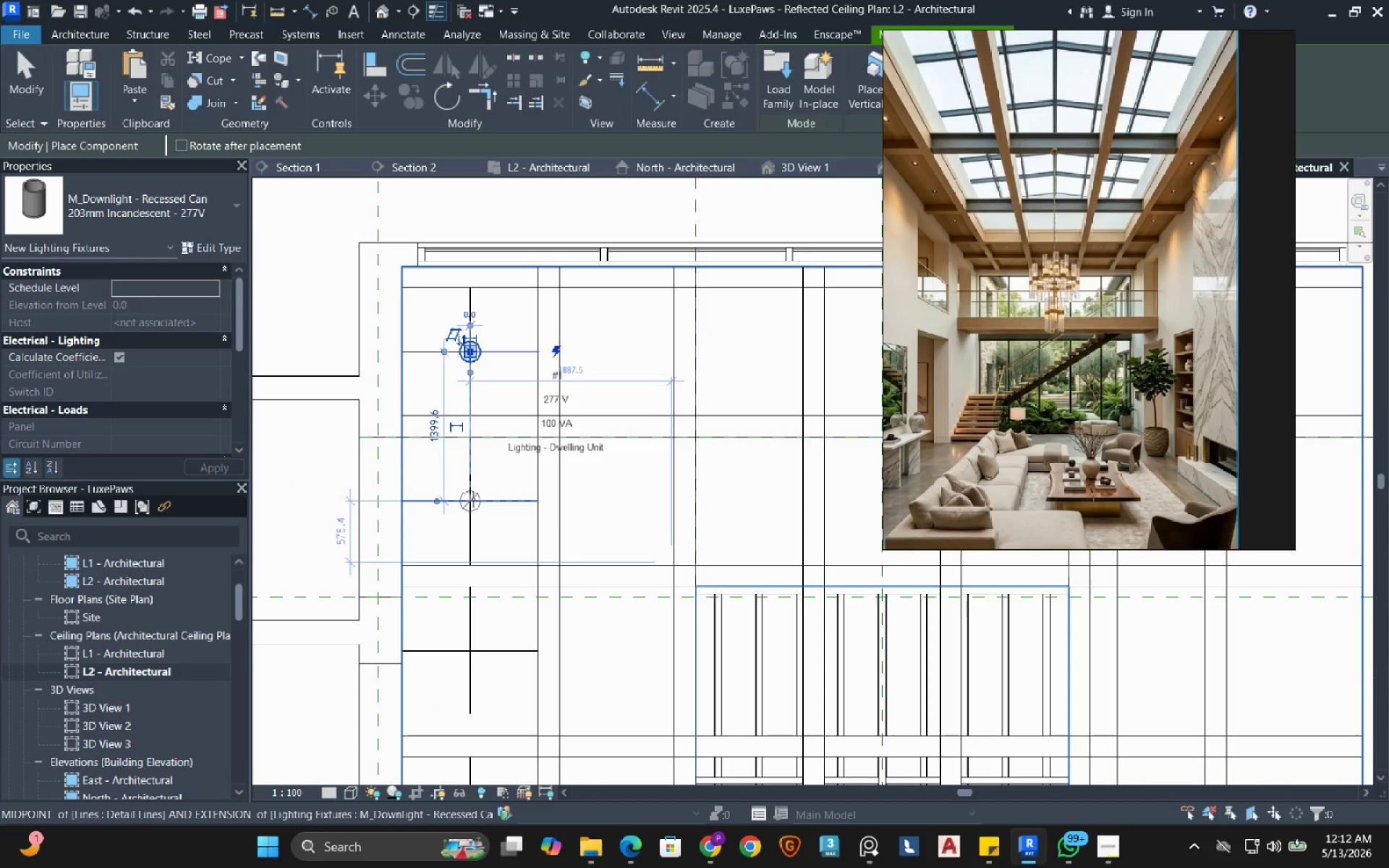 
left_click([468, 500])
 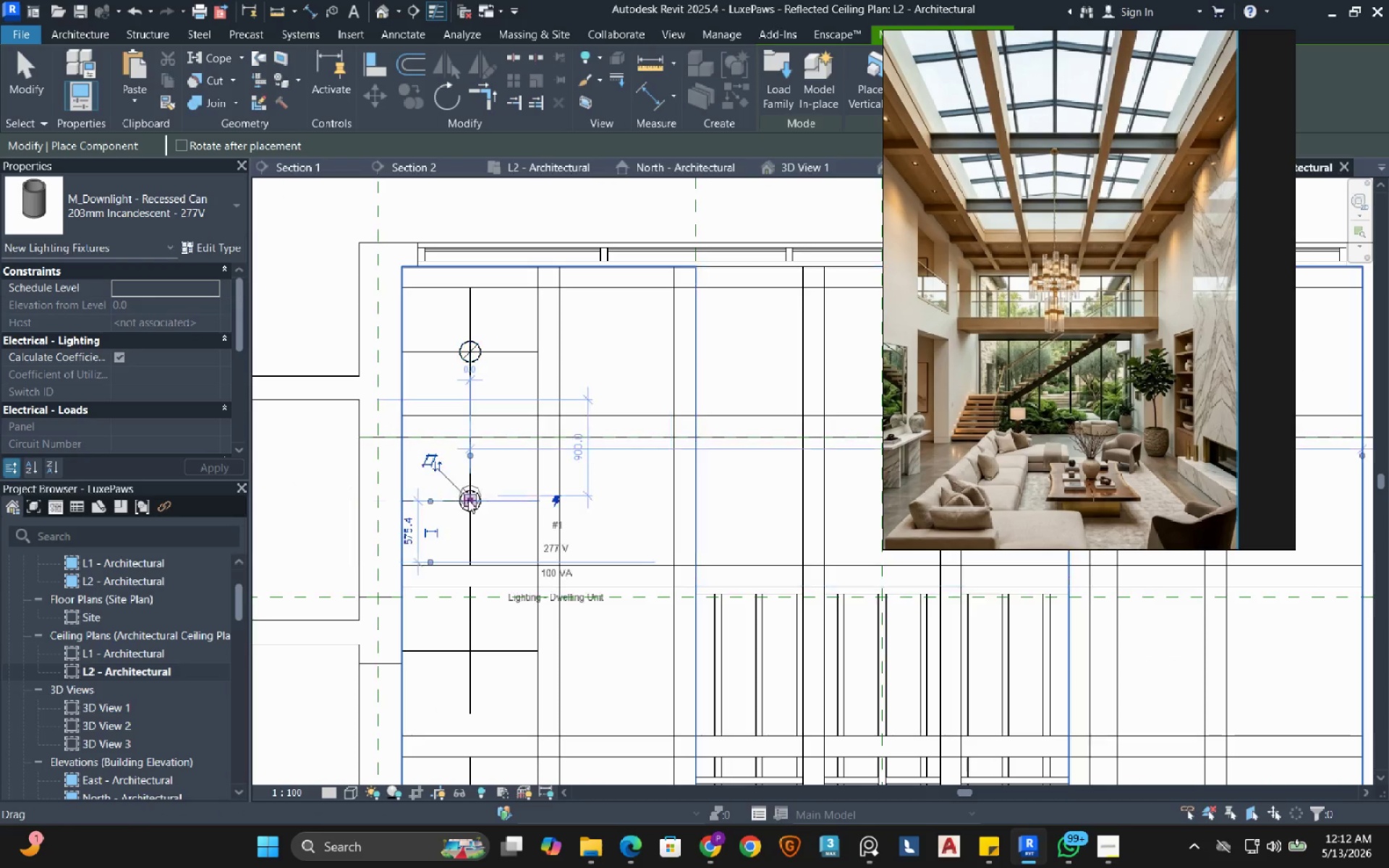 
scroll: coordinate [468, 501], scroll_direction: down, amount: 3.0
 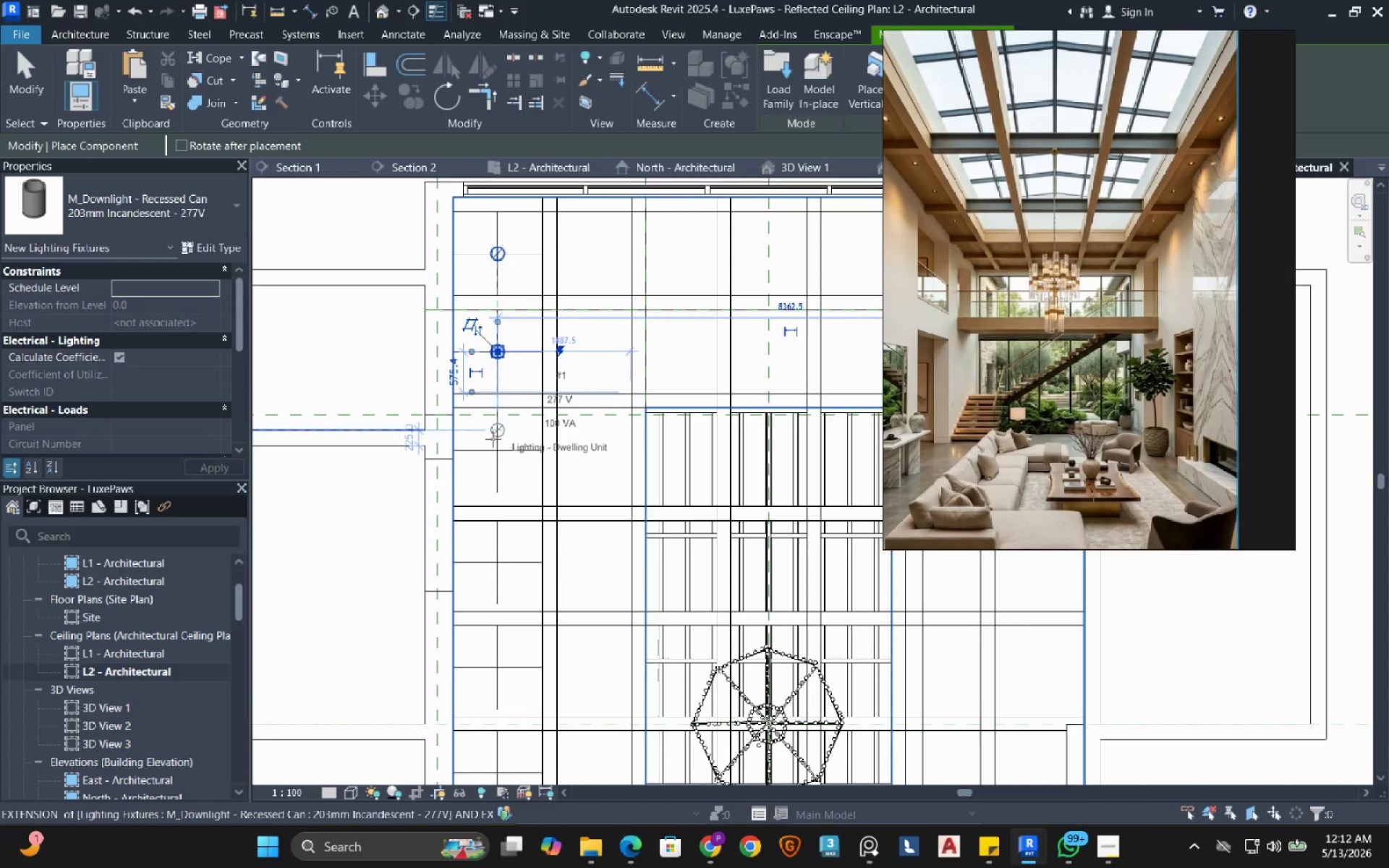 
scroll: coordinate [481, 463], scroll_direction: up, amount: 4.0
 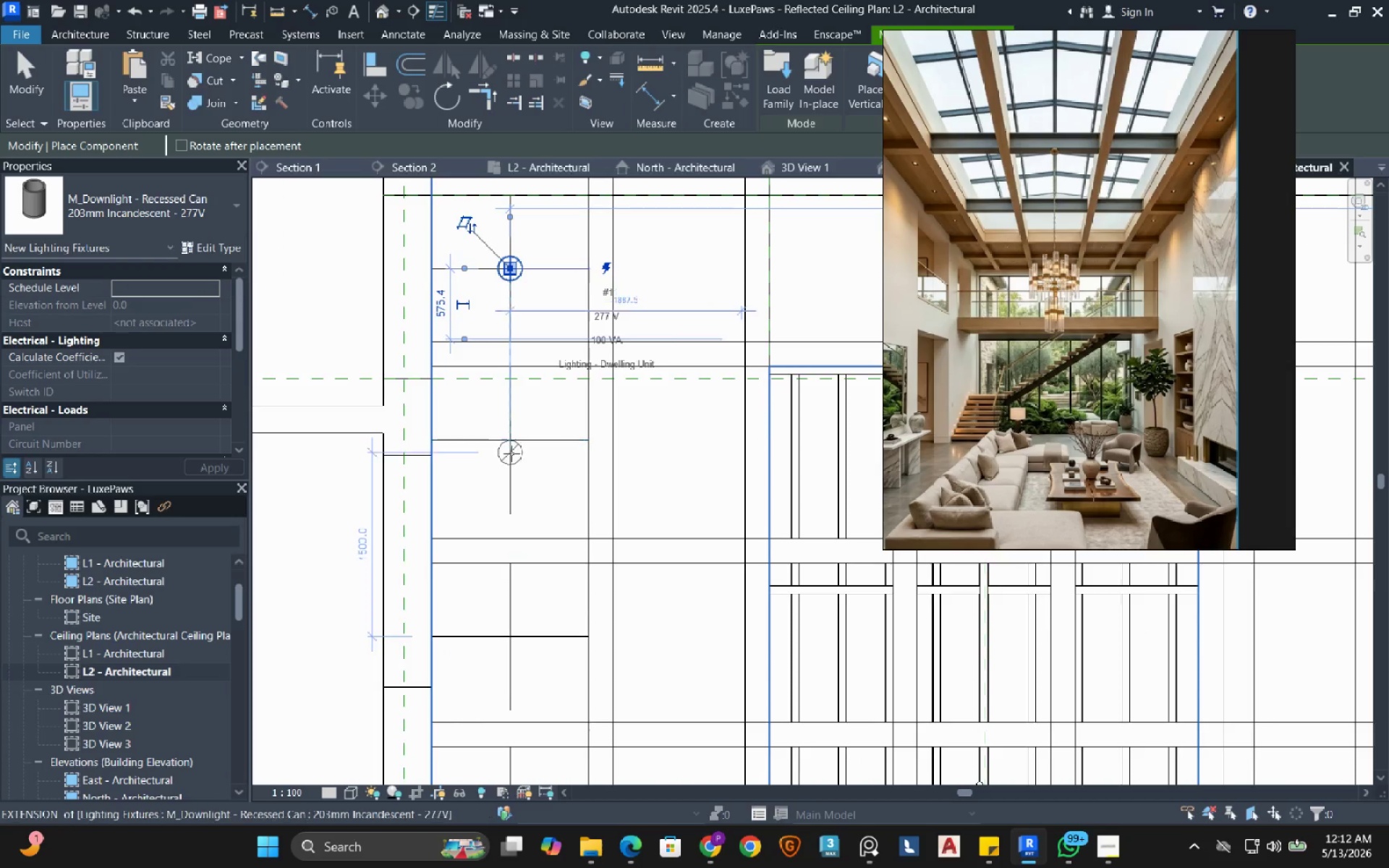 
left_click([511, 455])
 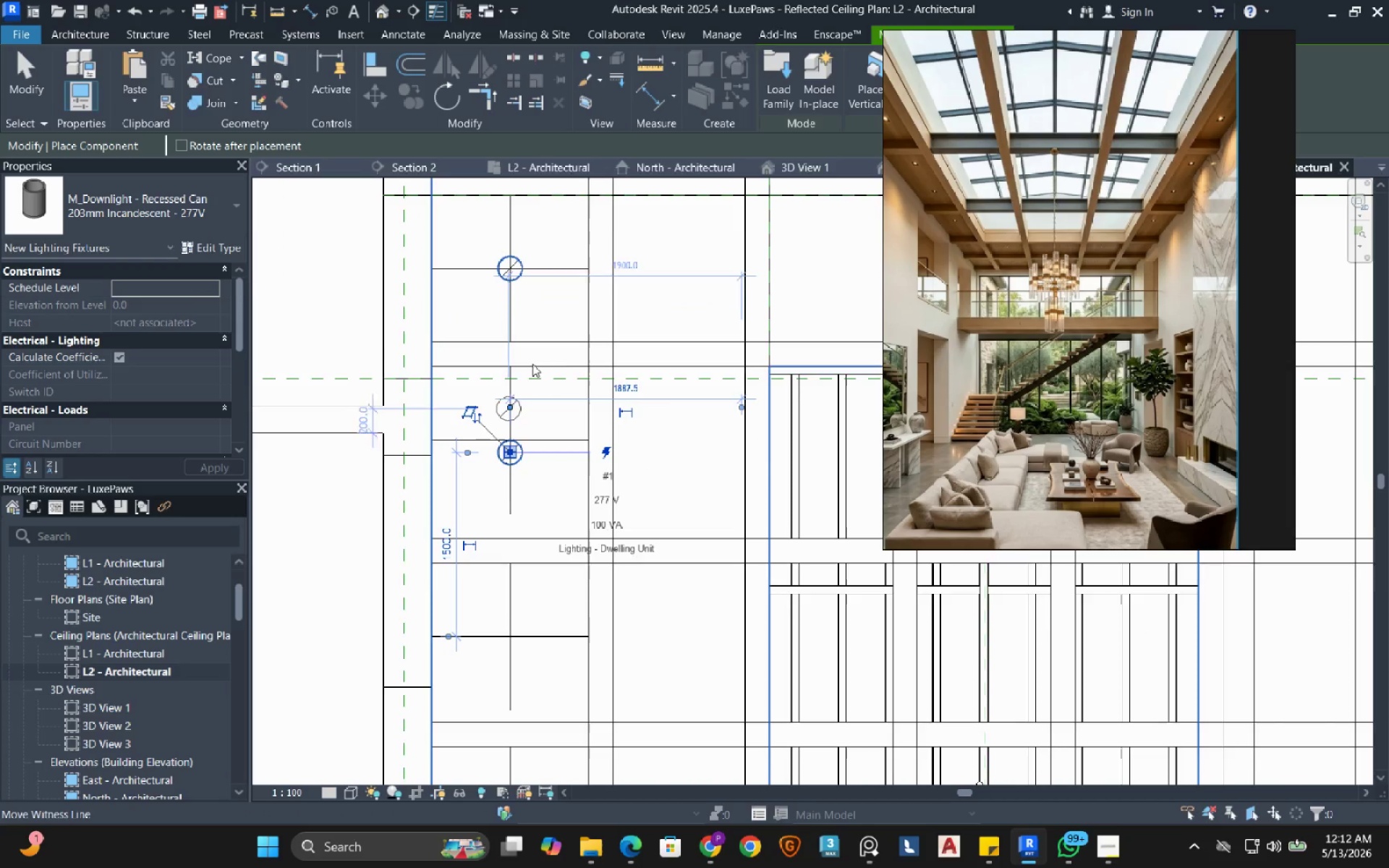 
right_click([532, 364])
 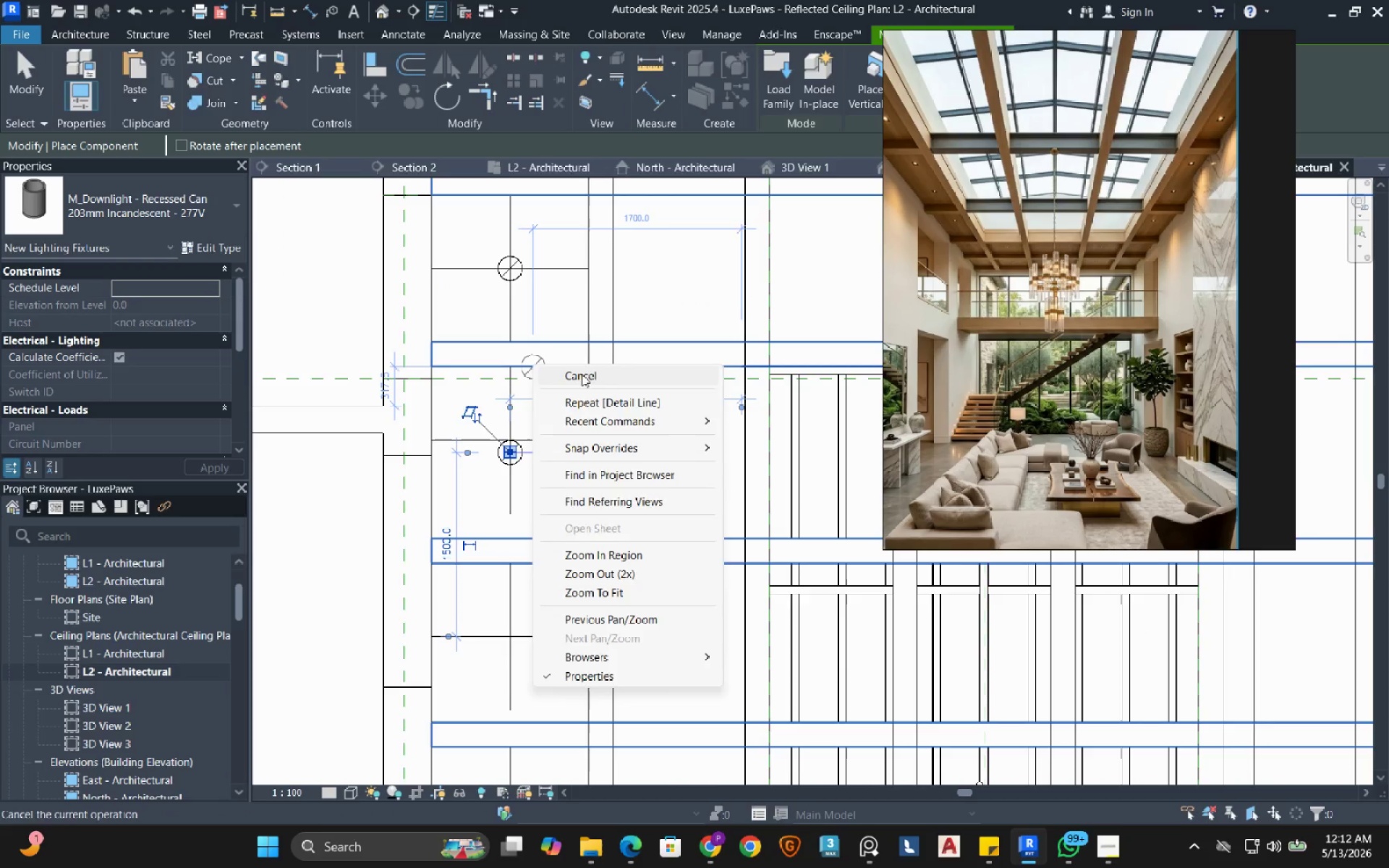 
left_click([582, 374])
 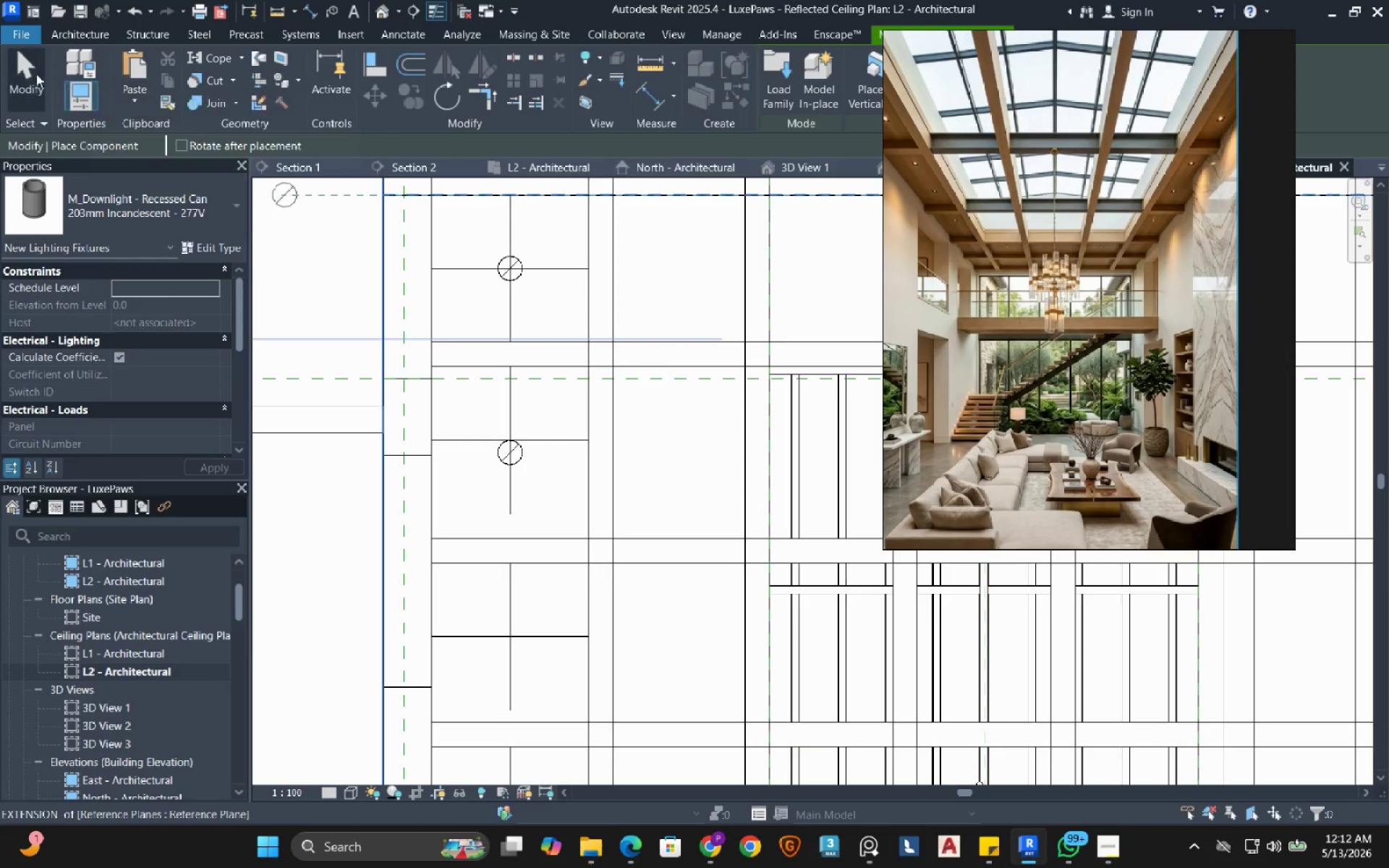 
left_click([18, 85])
 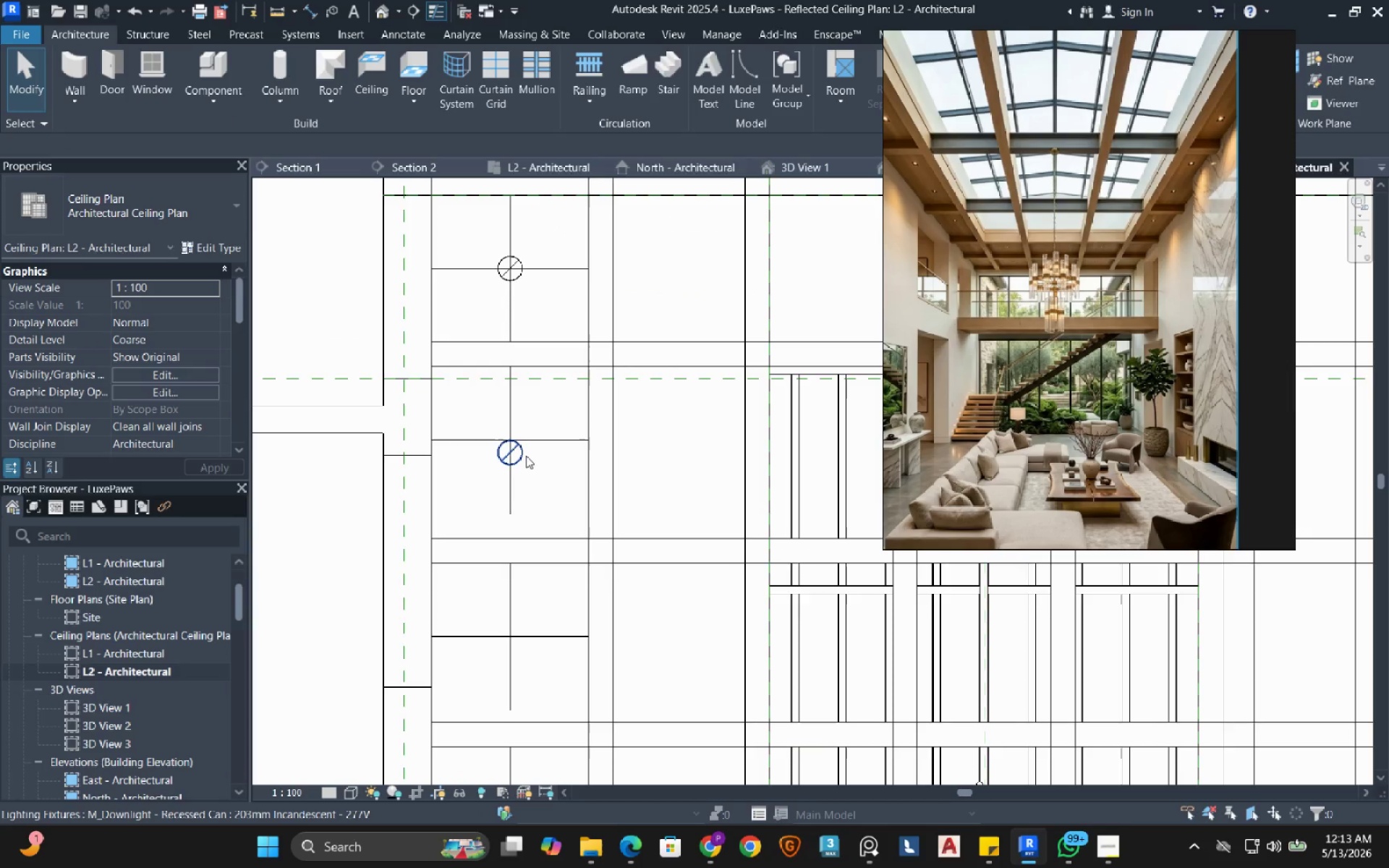 
left_click([524, 460])
 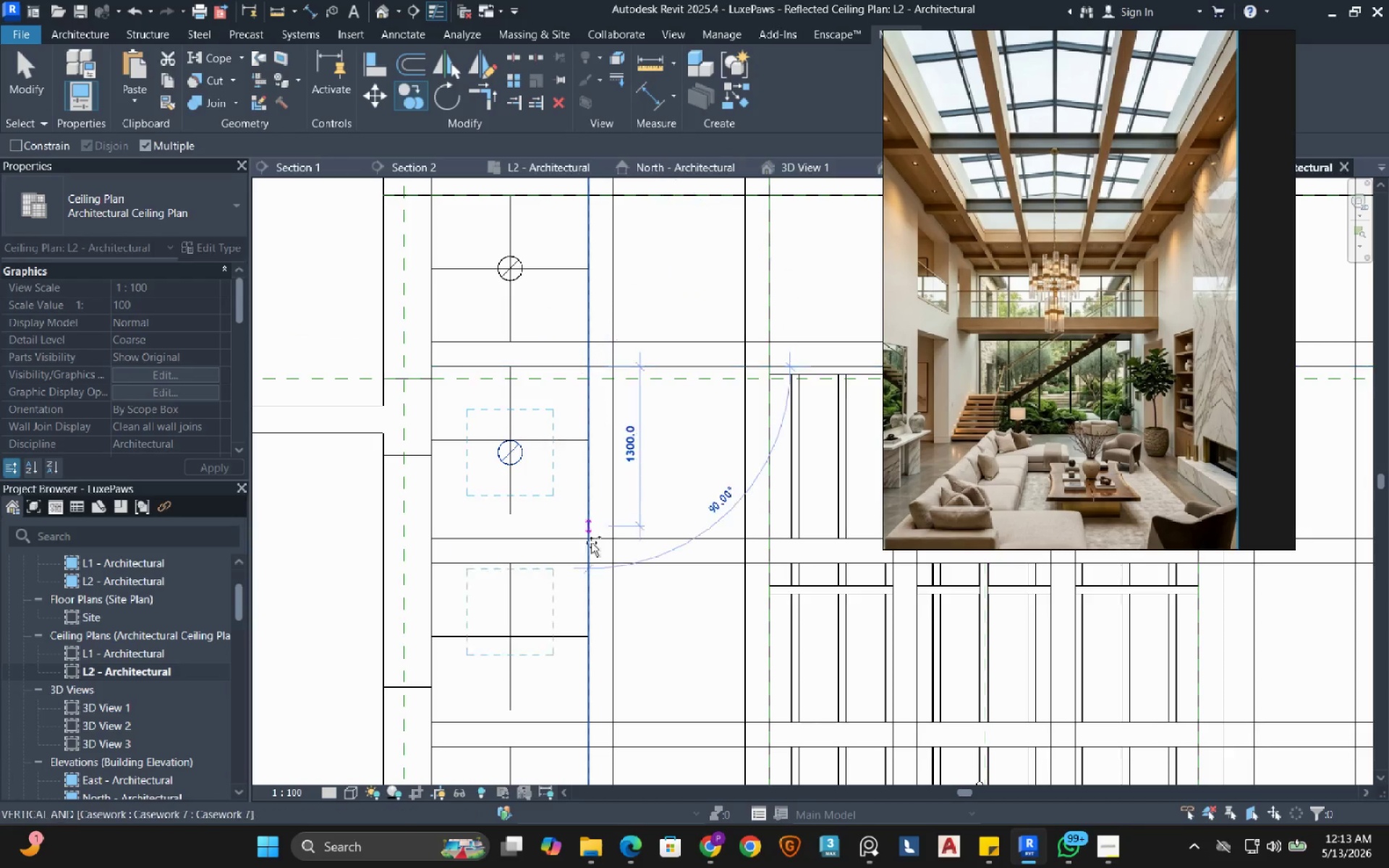 
left_click([590, 563])
 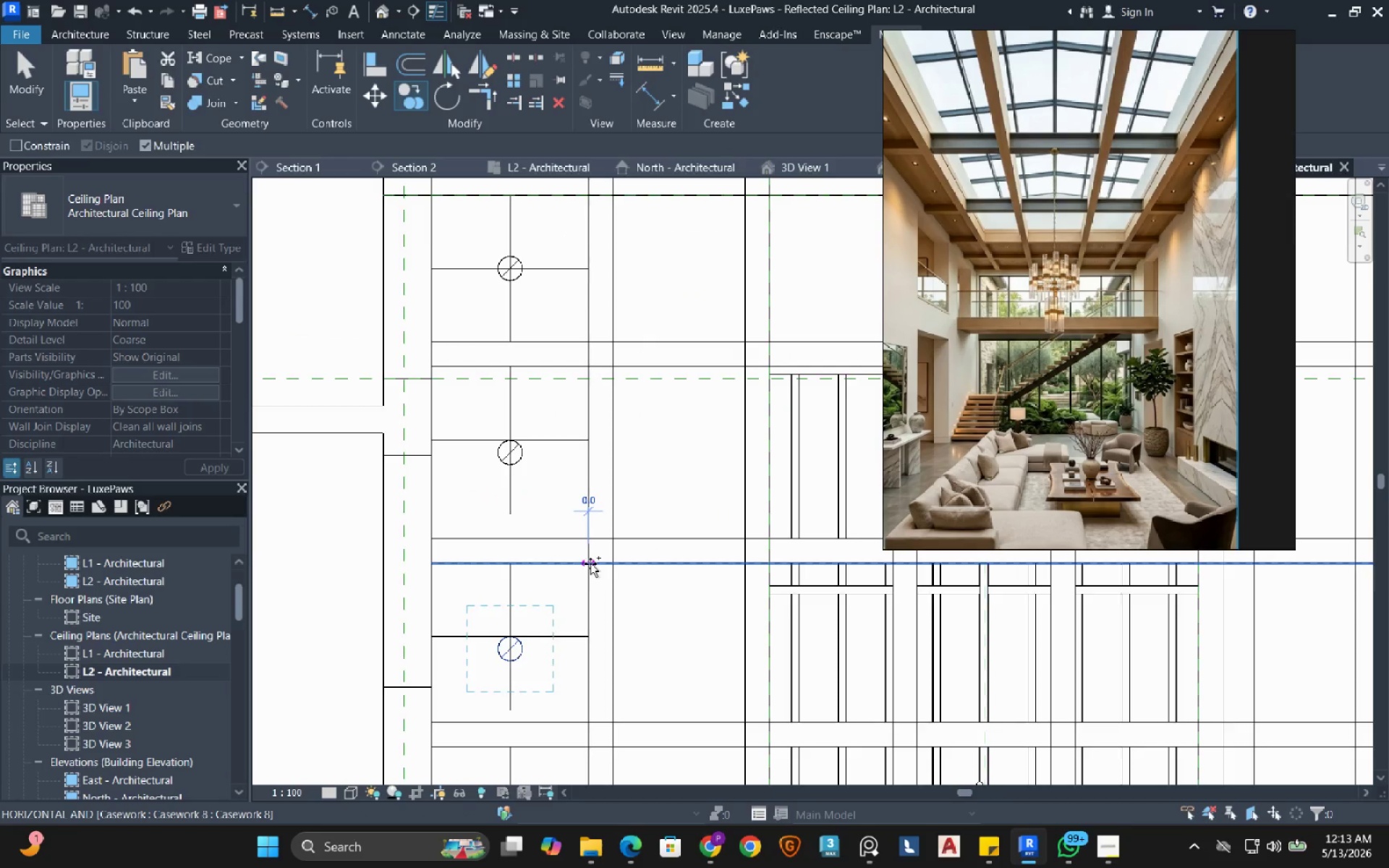 
scroll: coordinate [590, 563], scroll_direction: down, amount: 2.0
 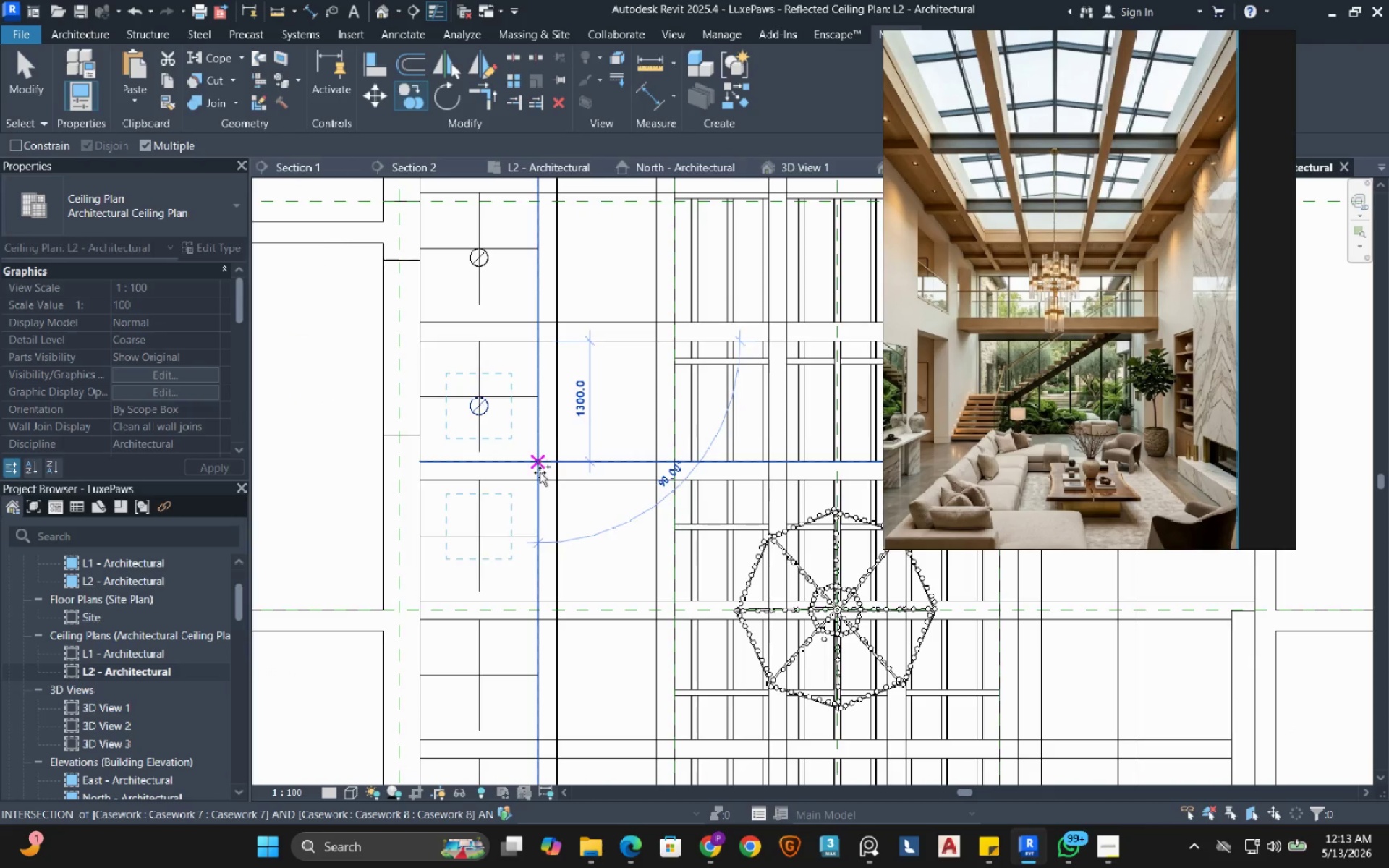 
left_click([539, 477])
 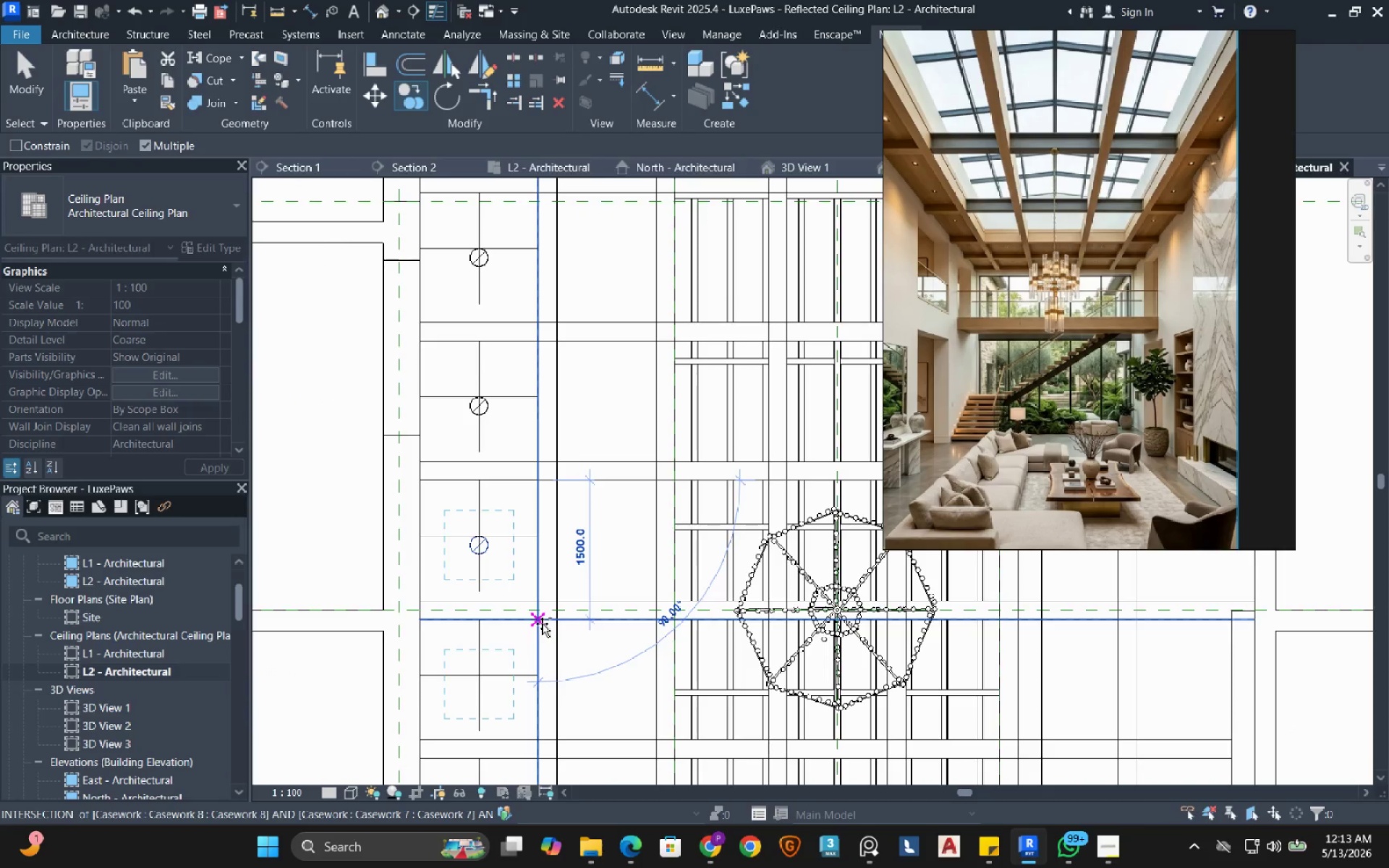 
left_click([542, 624])
 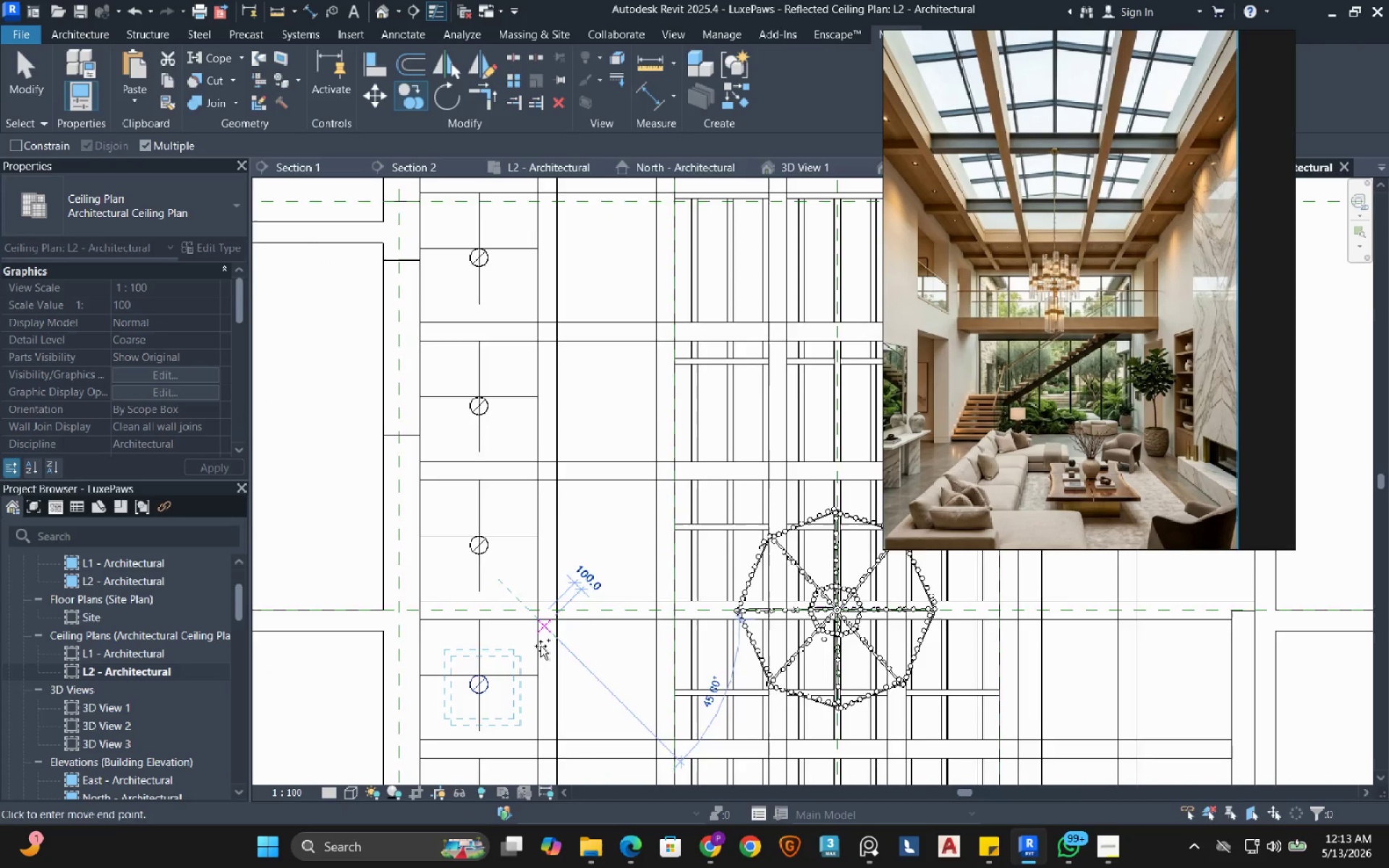 
scroll: coordinate [540, 646], scroll_direction: down, amount: 2.0
 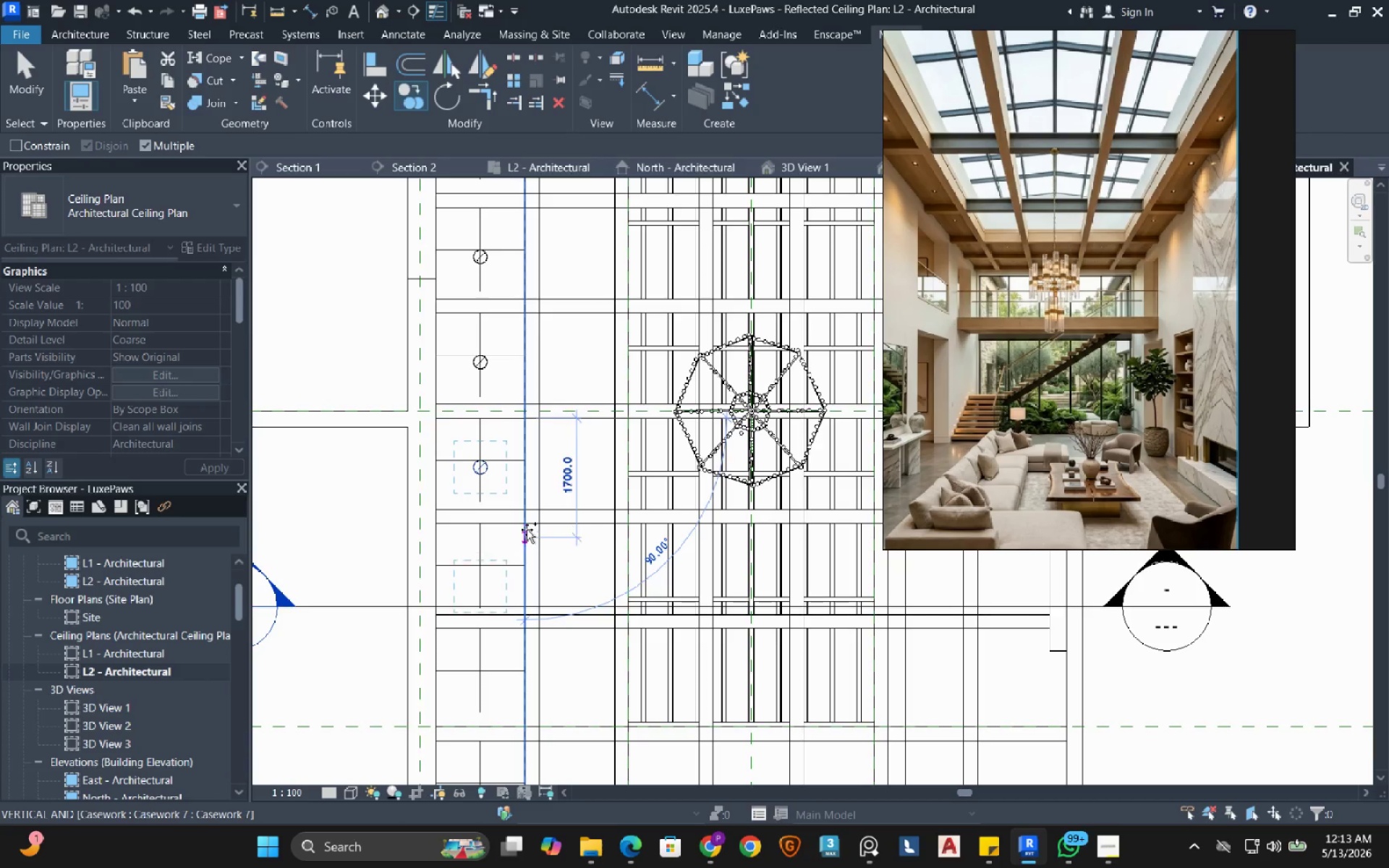 
left_click([527, 529])
 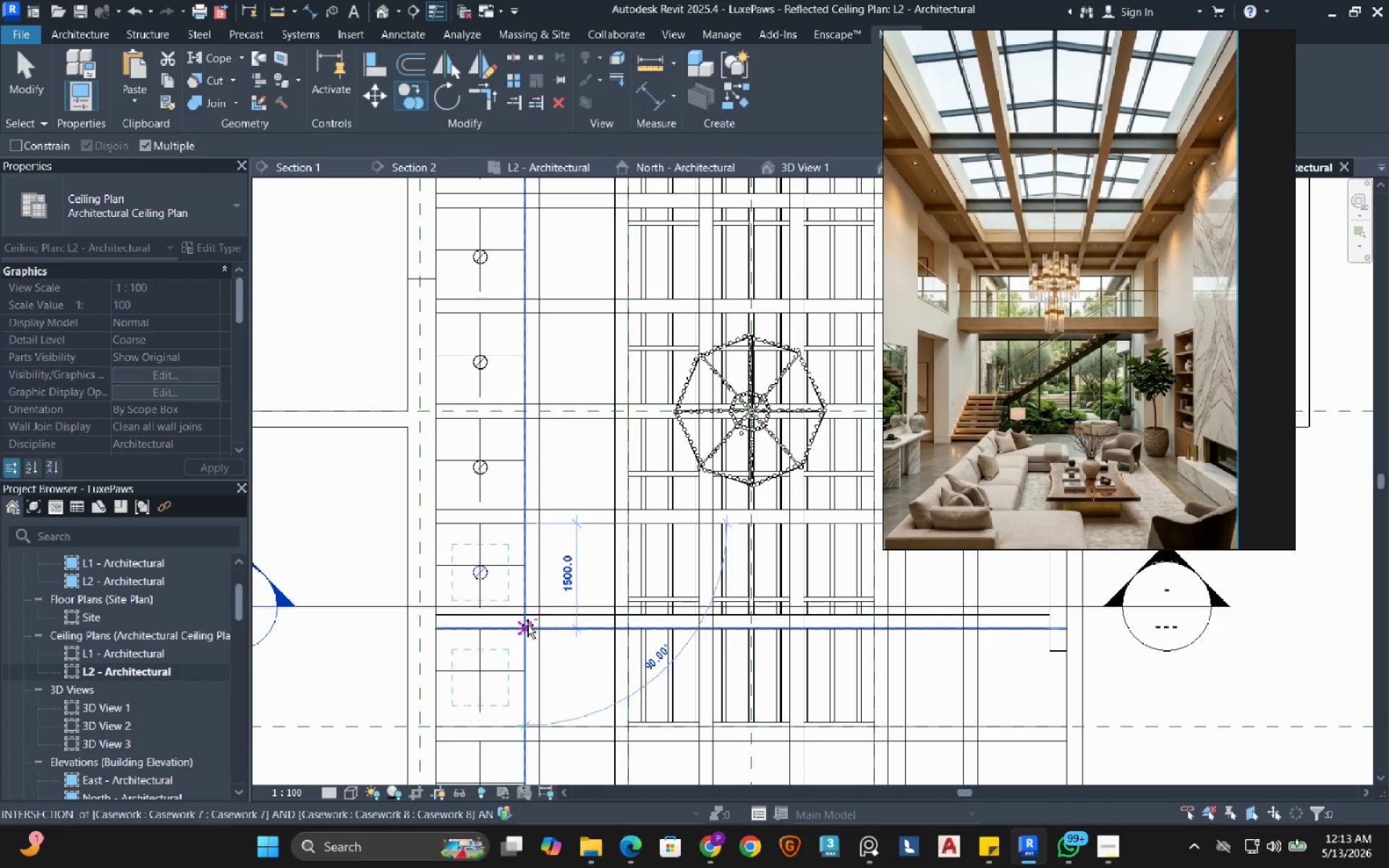 
left_click([527, 625])
 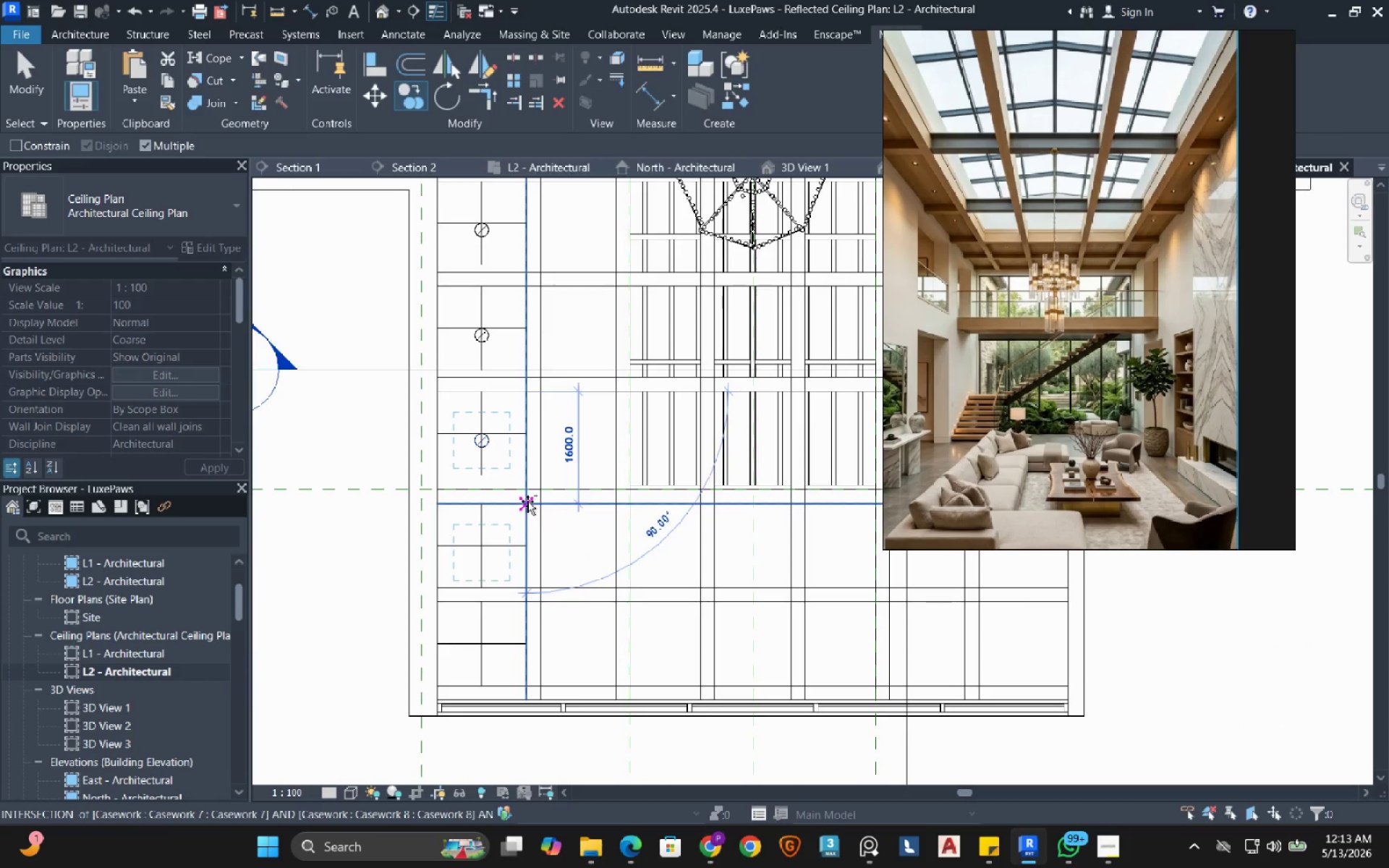 
left_click([527, 501])
 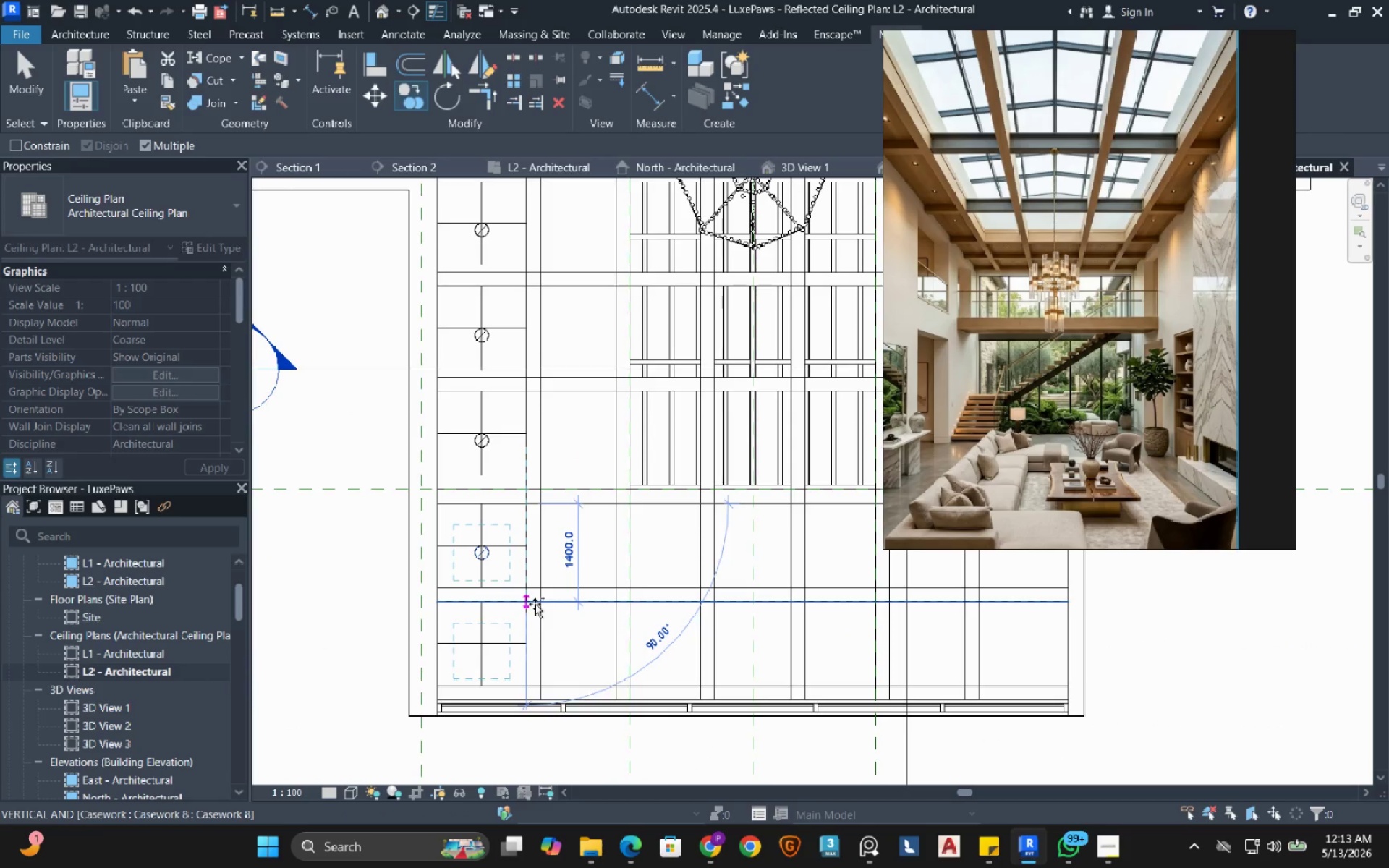 
right_click([535, 600])
 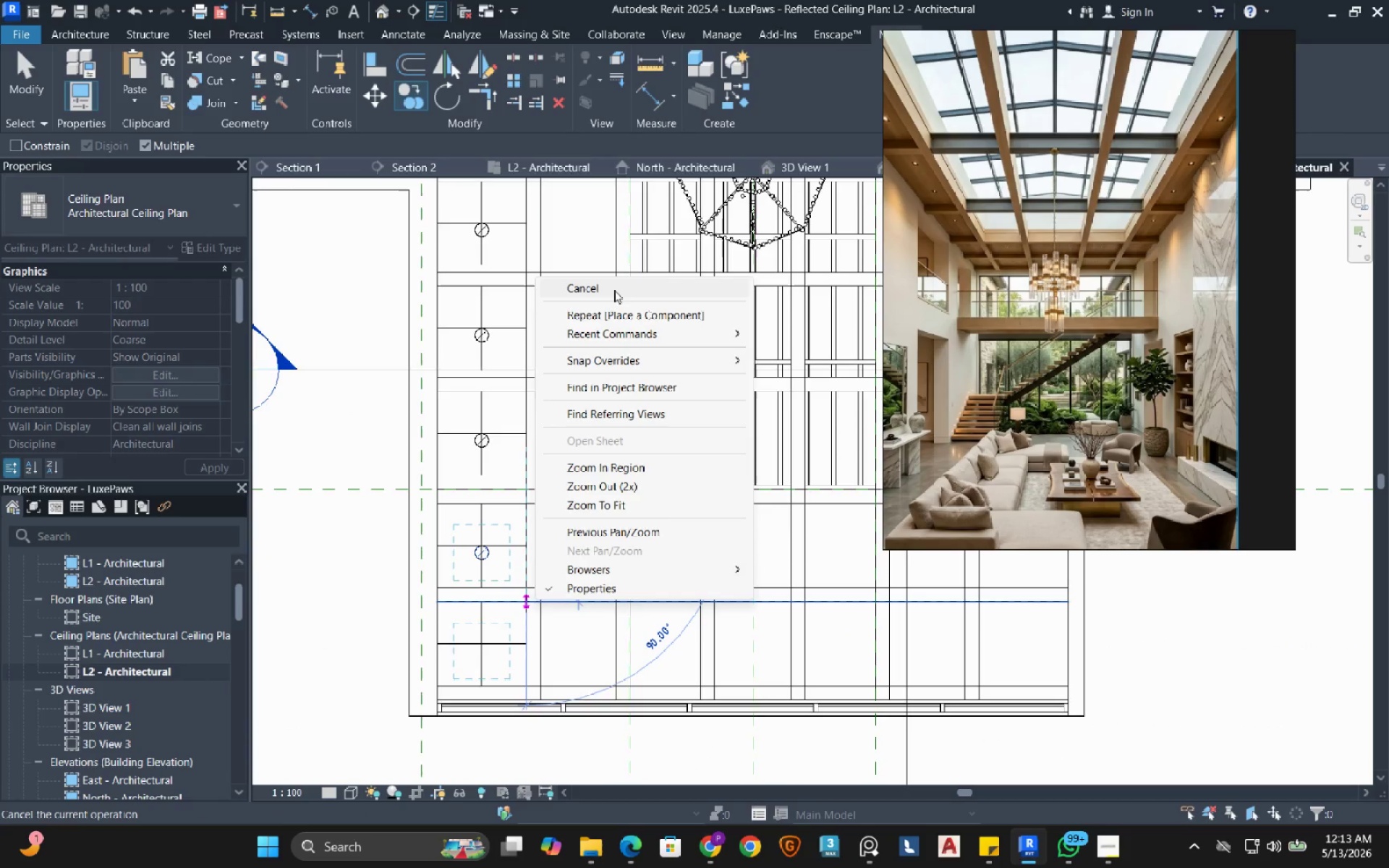 
left_click([613, 292])
 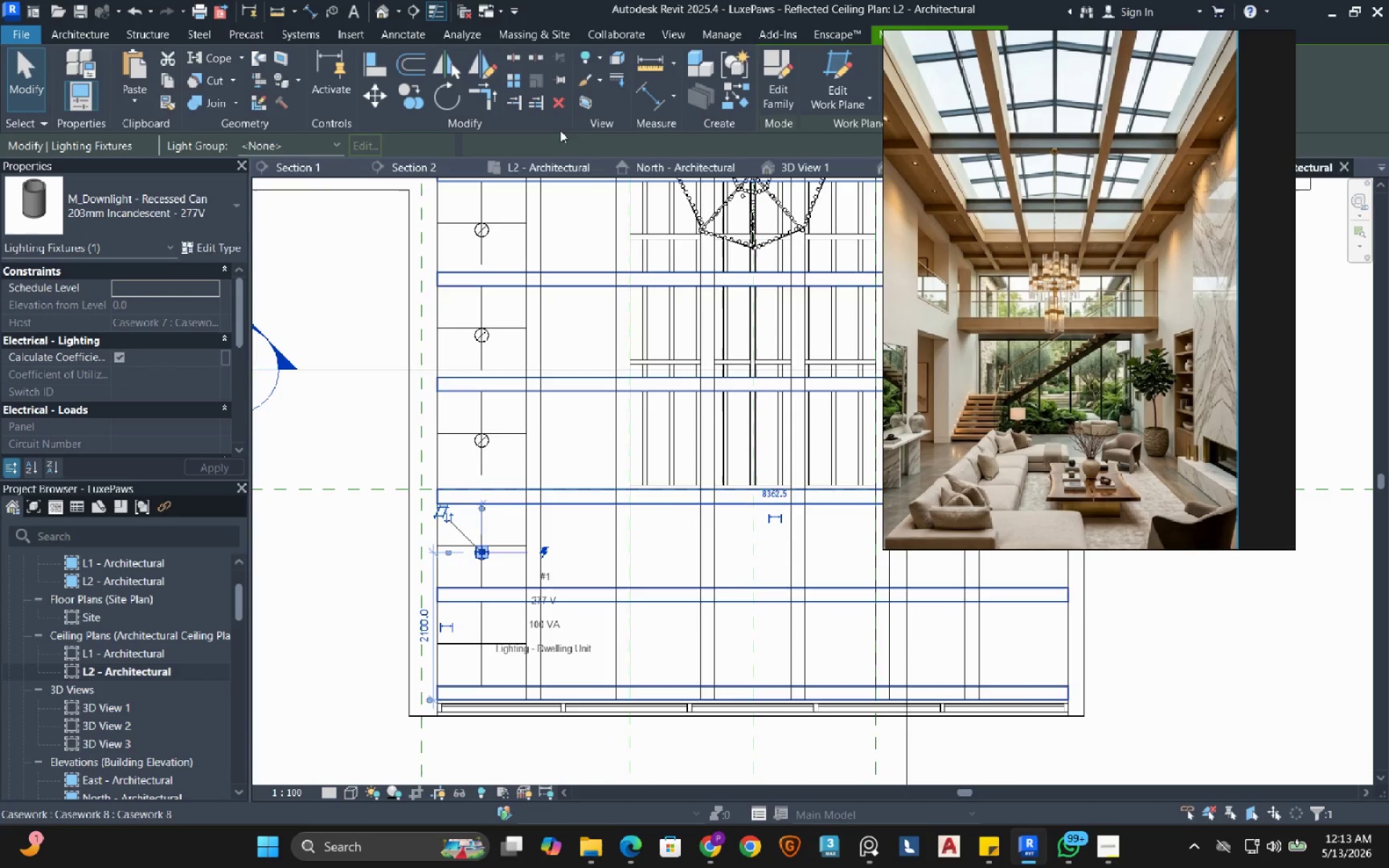 
scroll: coordinate [509, 569], scroll_direction: up, amount: 4.0
 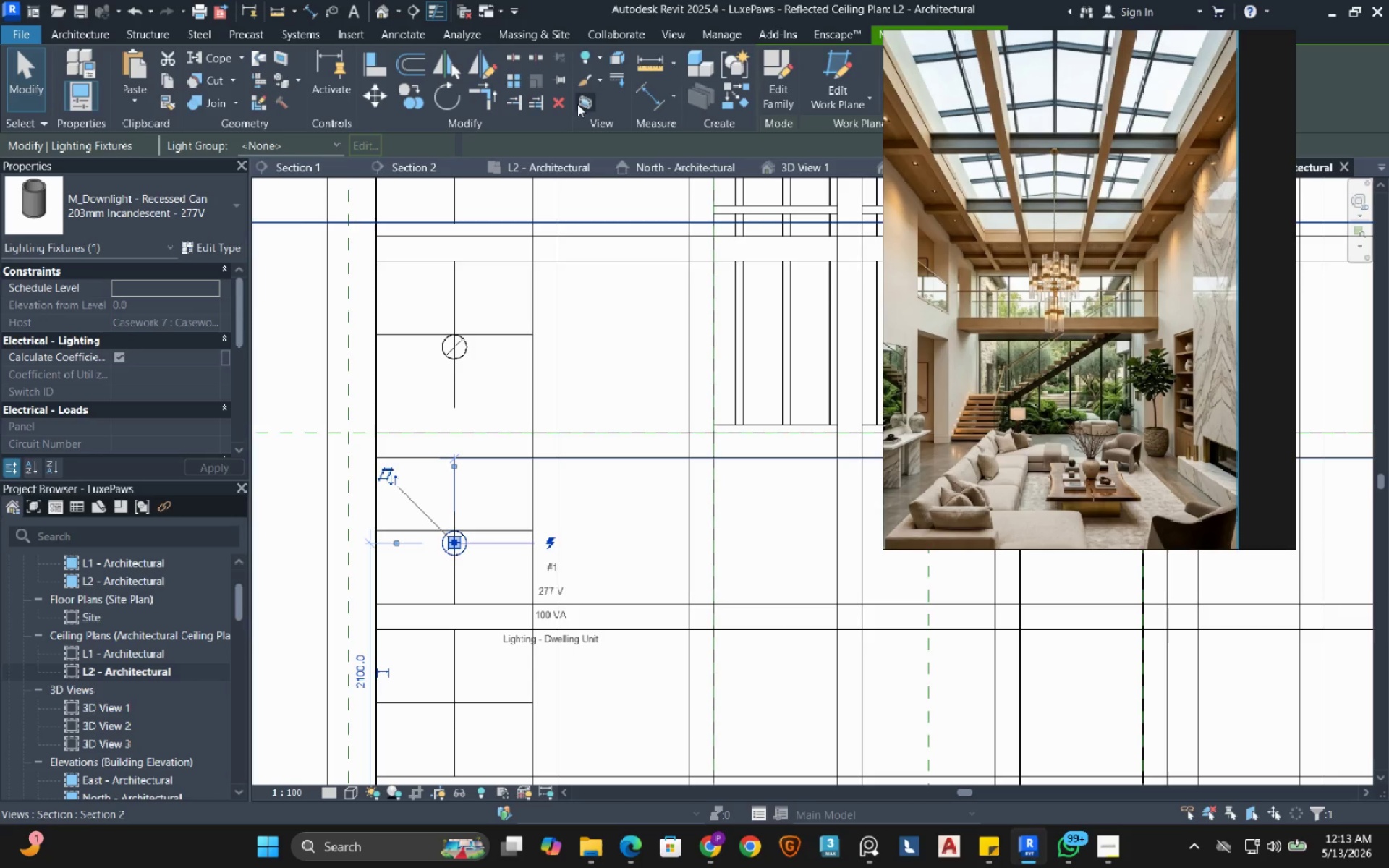 
left_click([559, 103])
 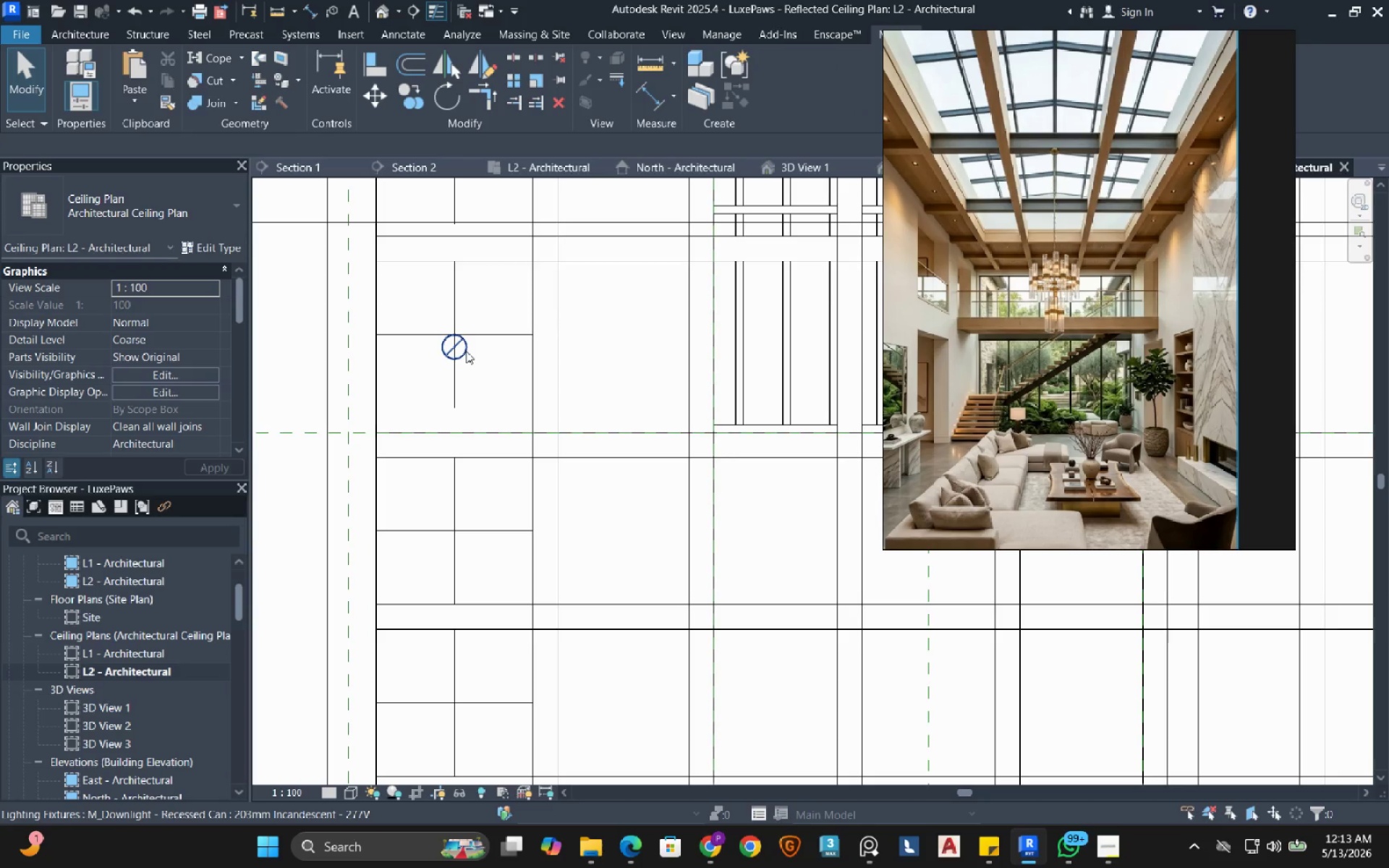 
left_click([466, 351])
 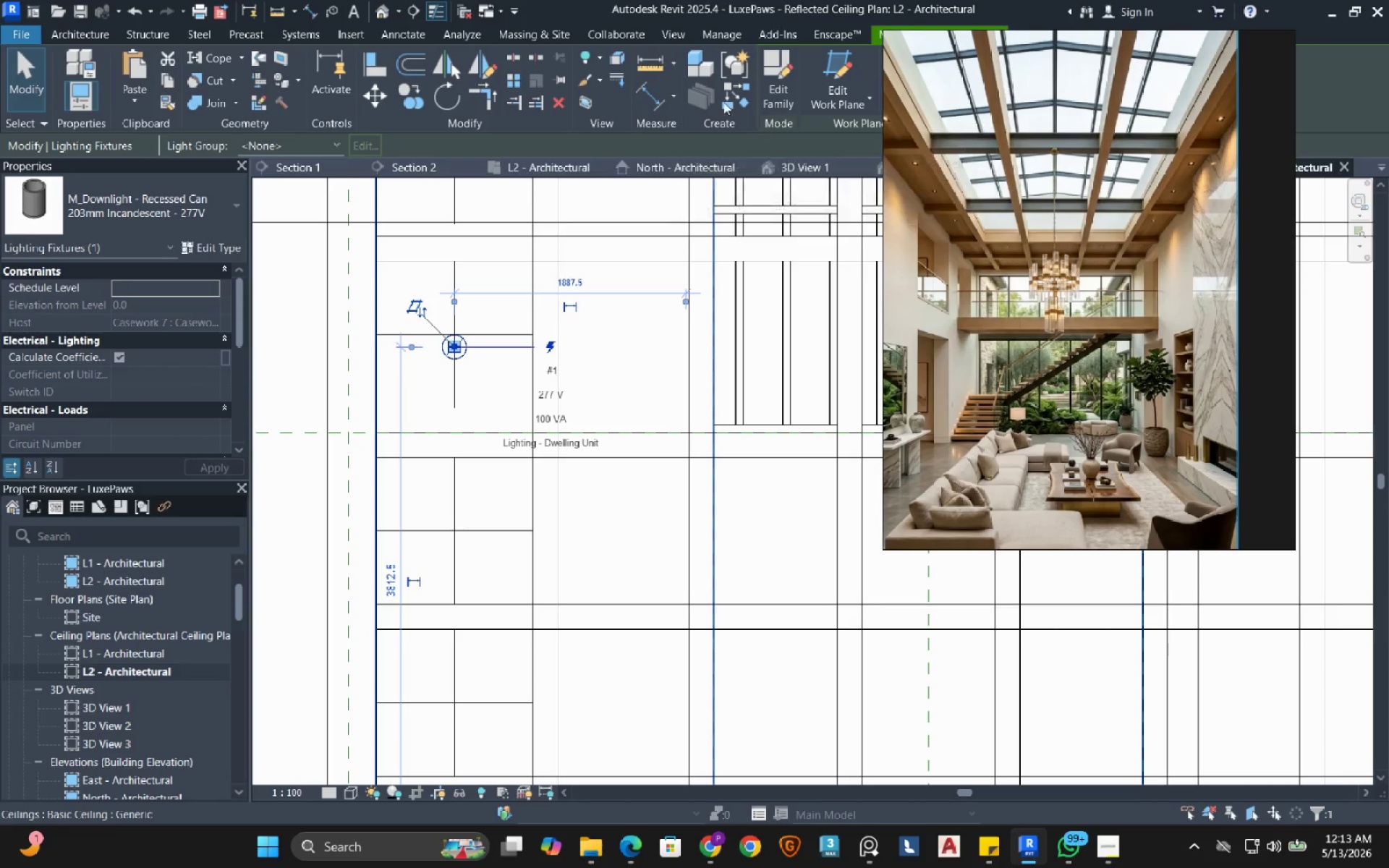 
left_click([736, 98])
 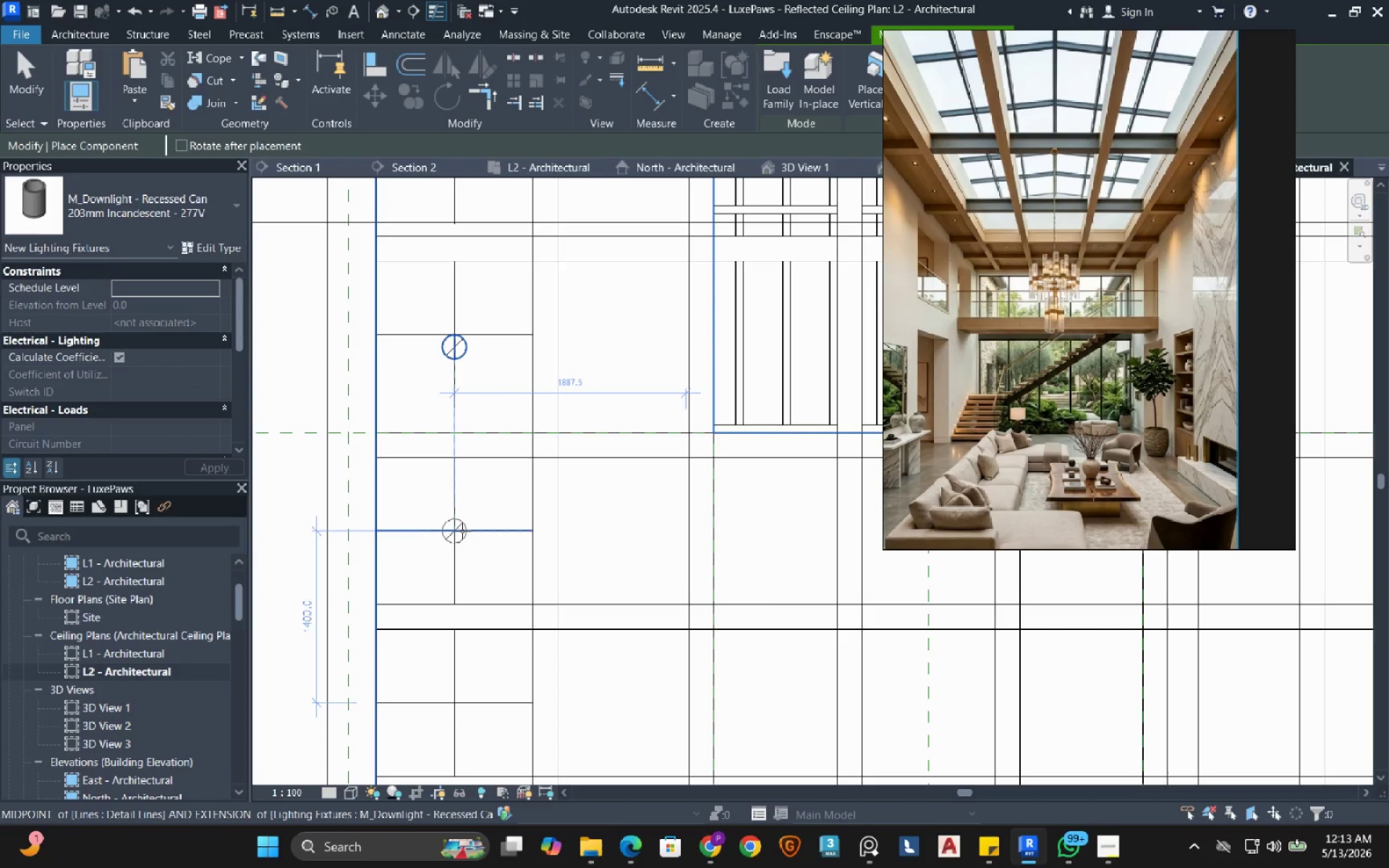 
left_click([462, 531])
 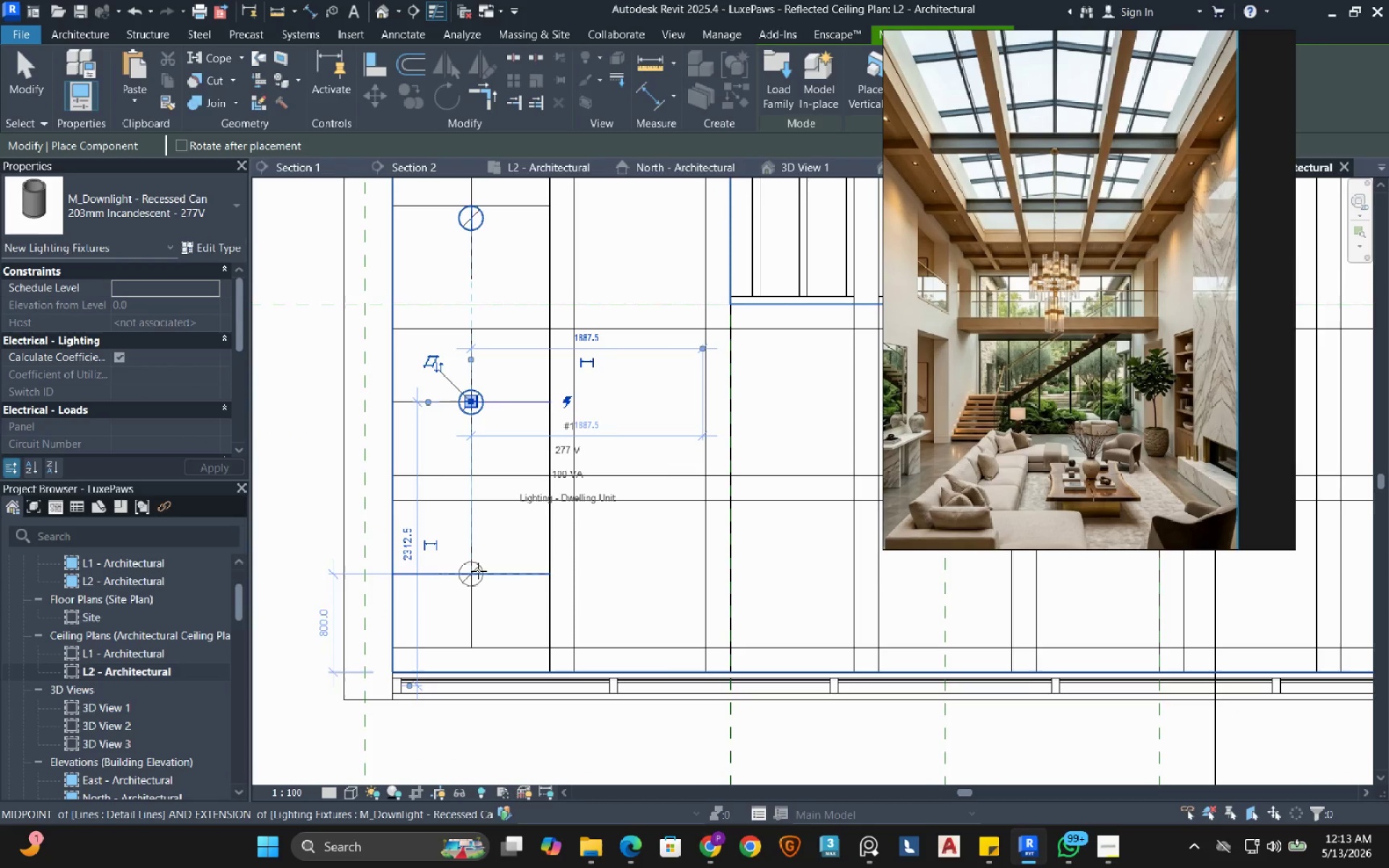 
left_click([478, 571])
 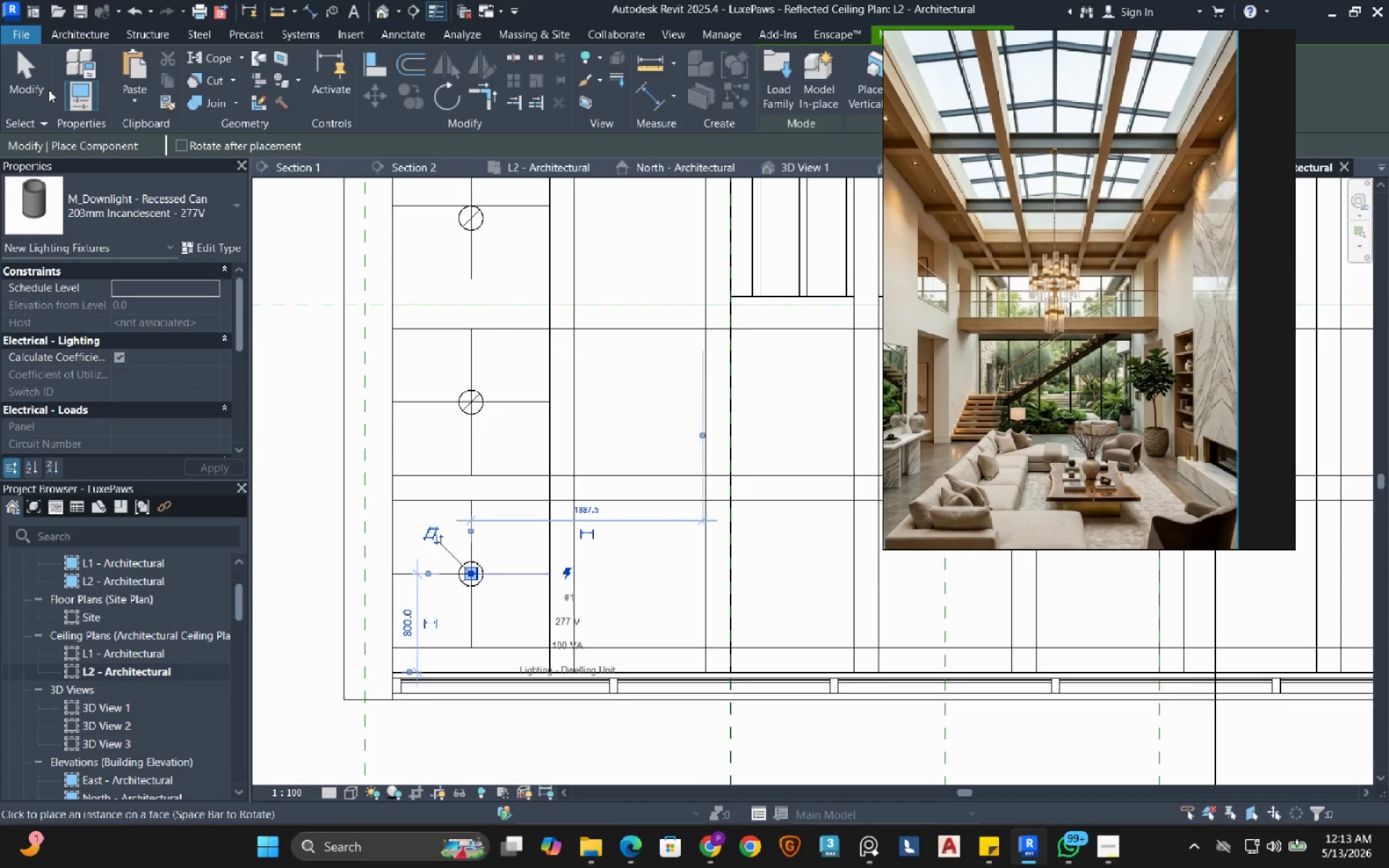 
left_click_drag(start_coordinate=[24, 74], to_coordinate=[20, 74])
 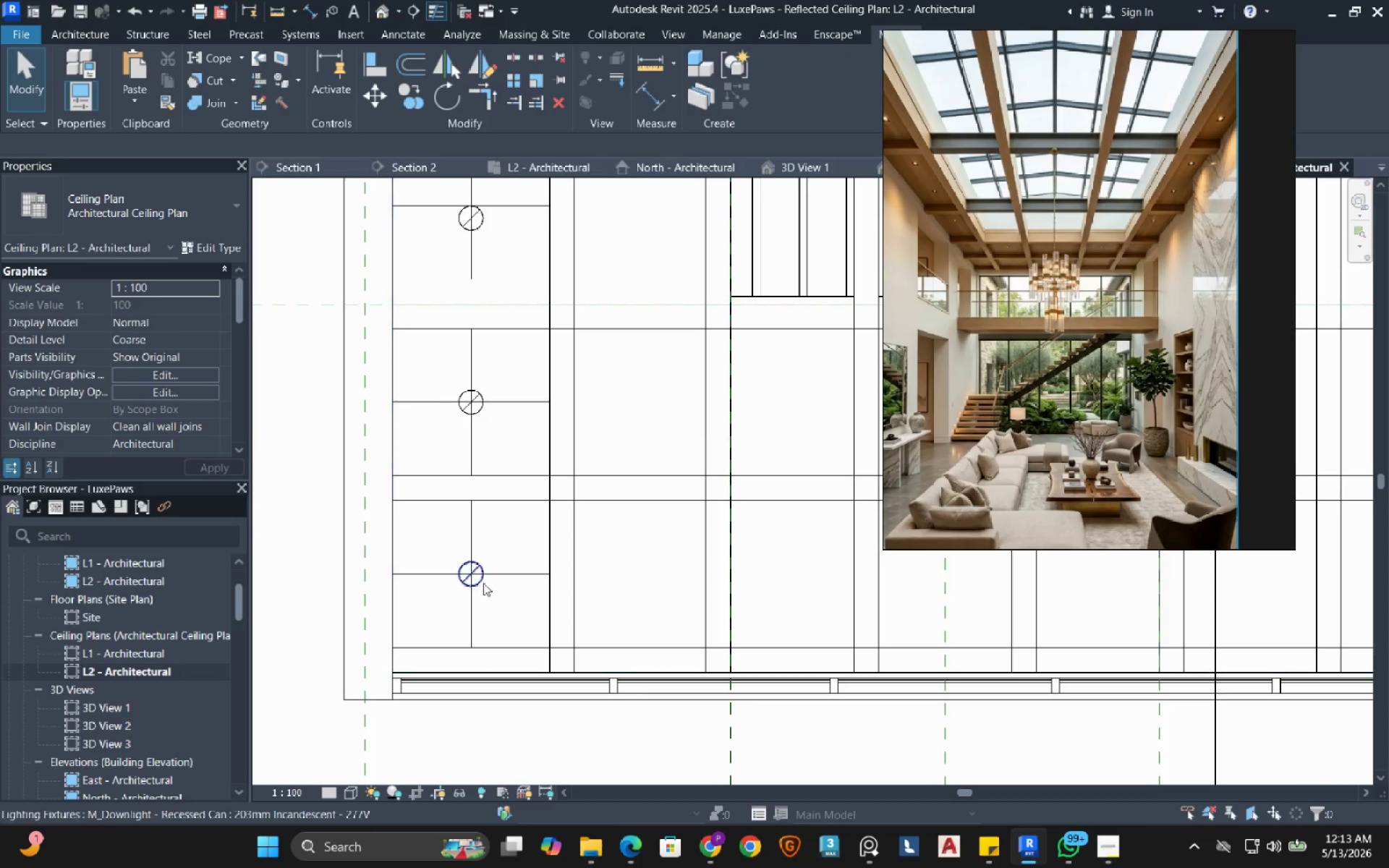 
left_click([483, 583])
 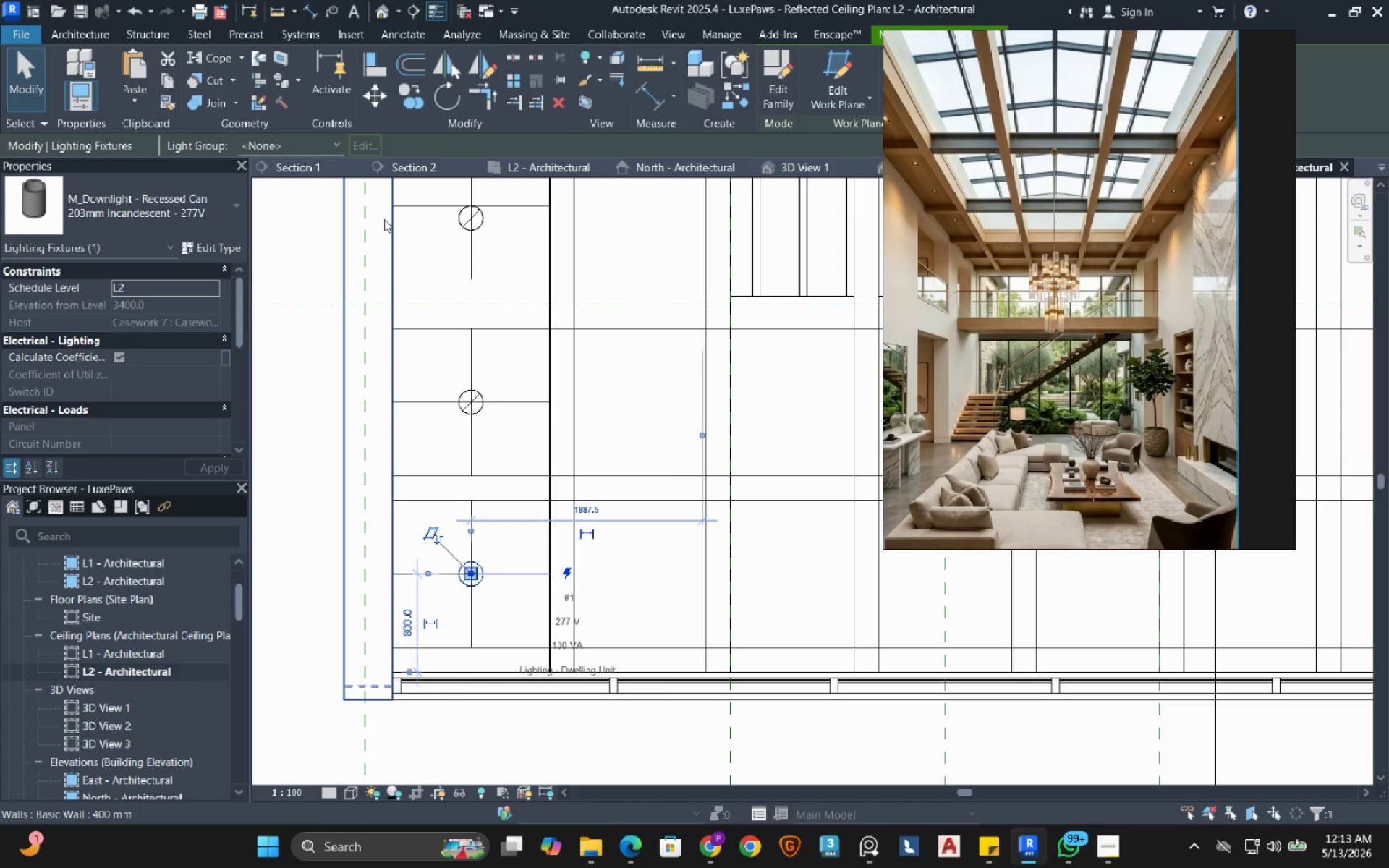 
type(sa)
 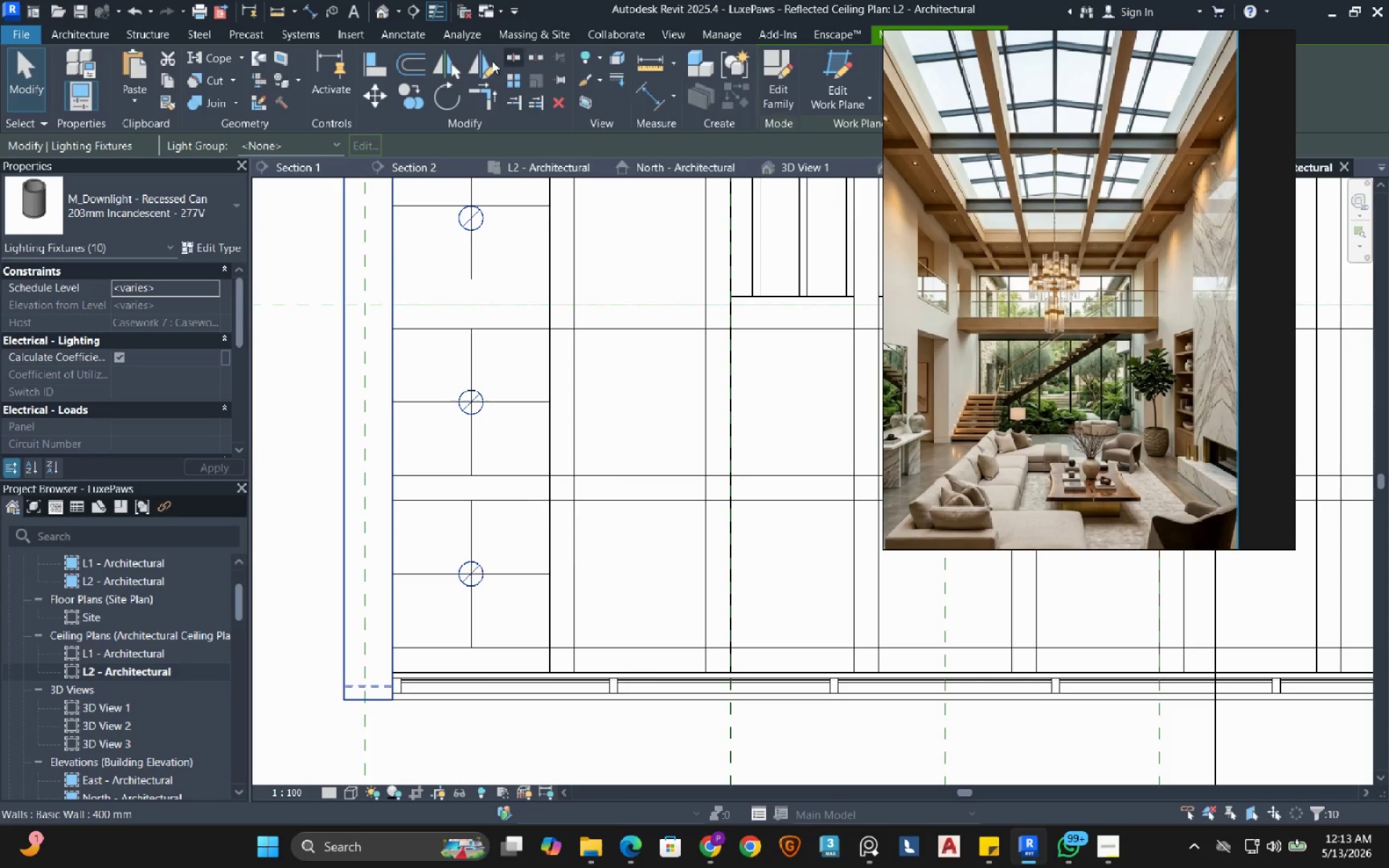 
left_click([480, 67])
 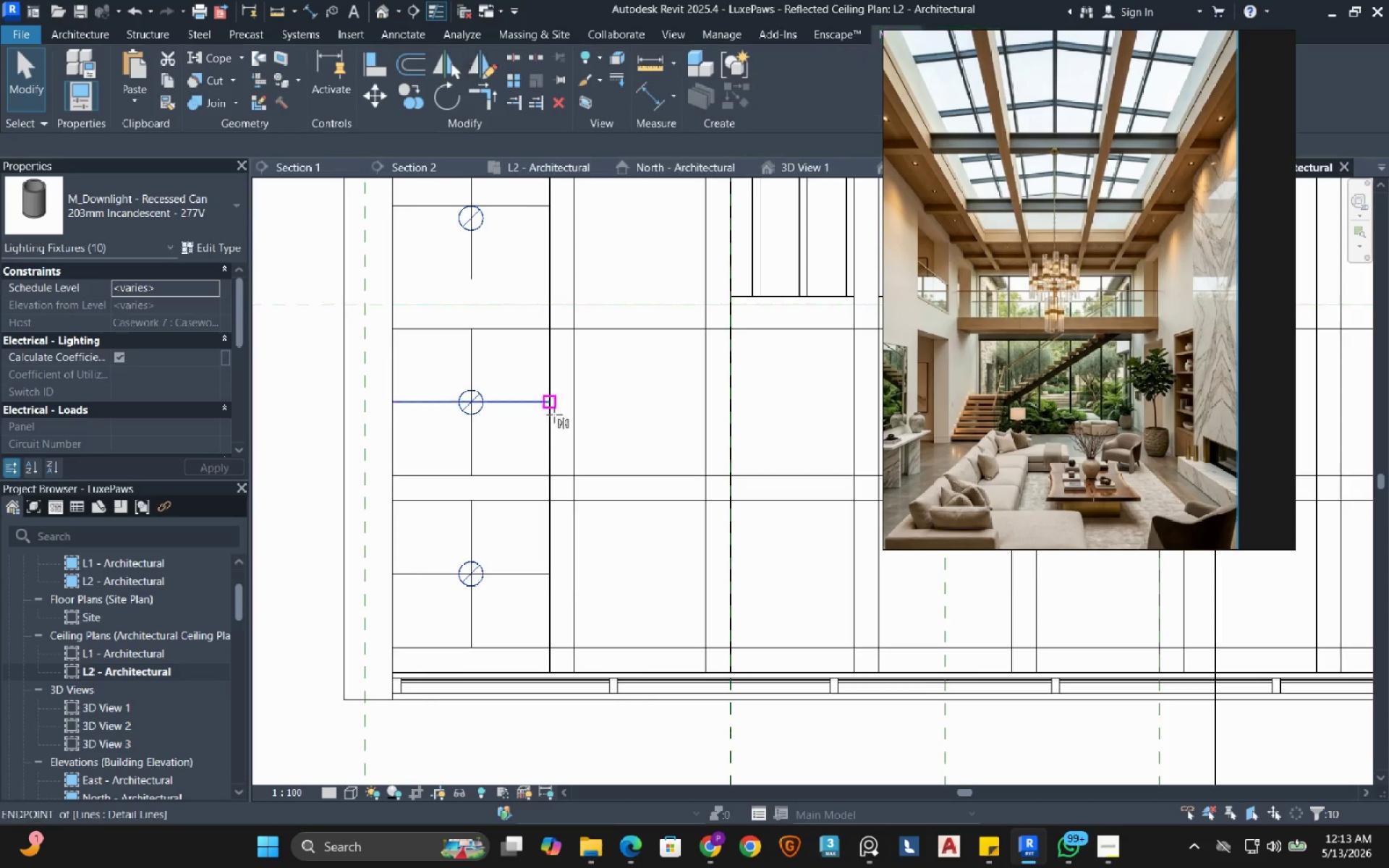 
scroll: coordinate [619, 561], scroll_direction: down, amount: 8.0
 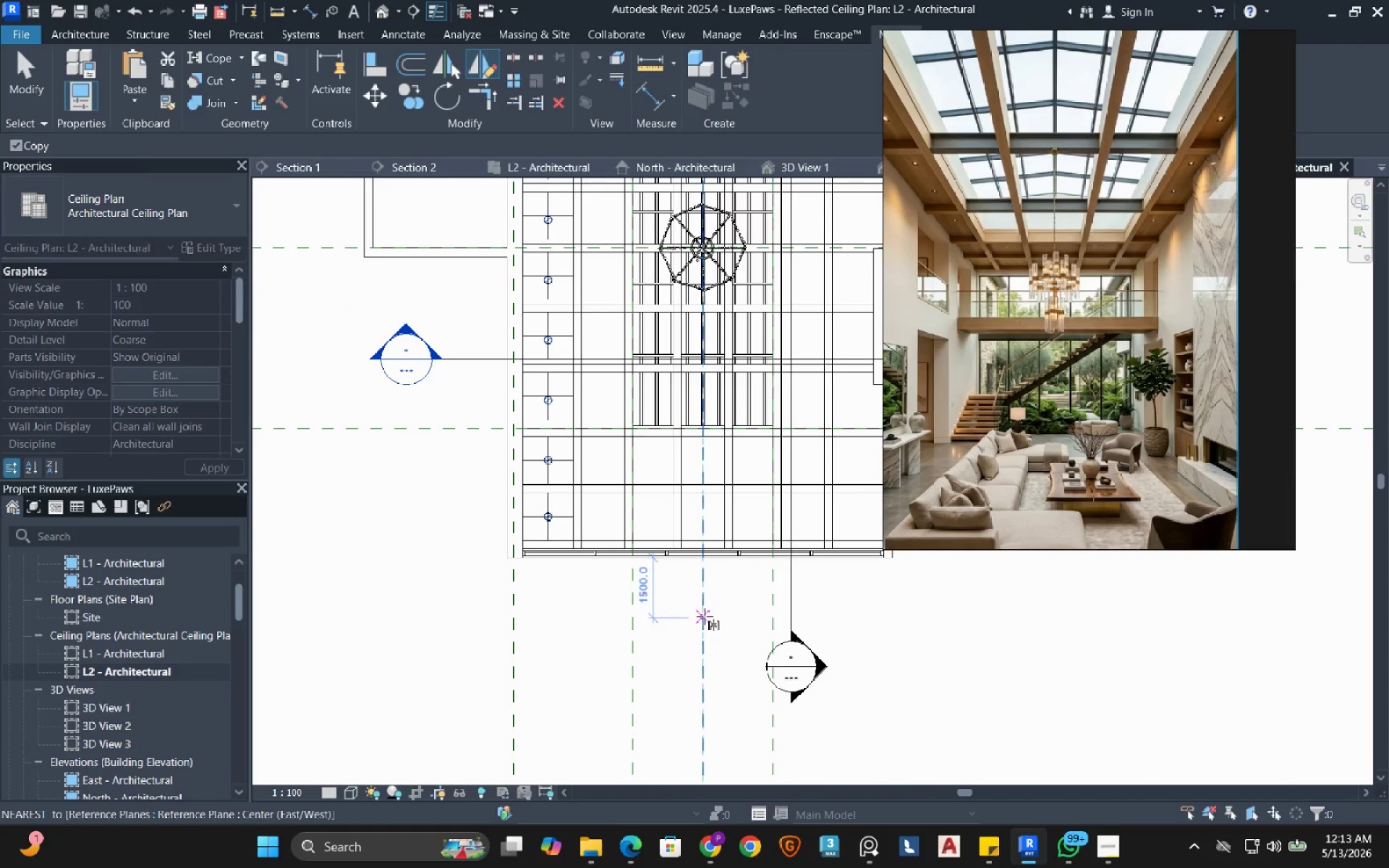 
left_click_drag(start_coordinate=[705, 616], to_coordinate=[705, 623])
 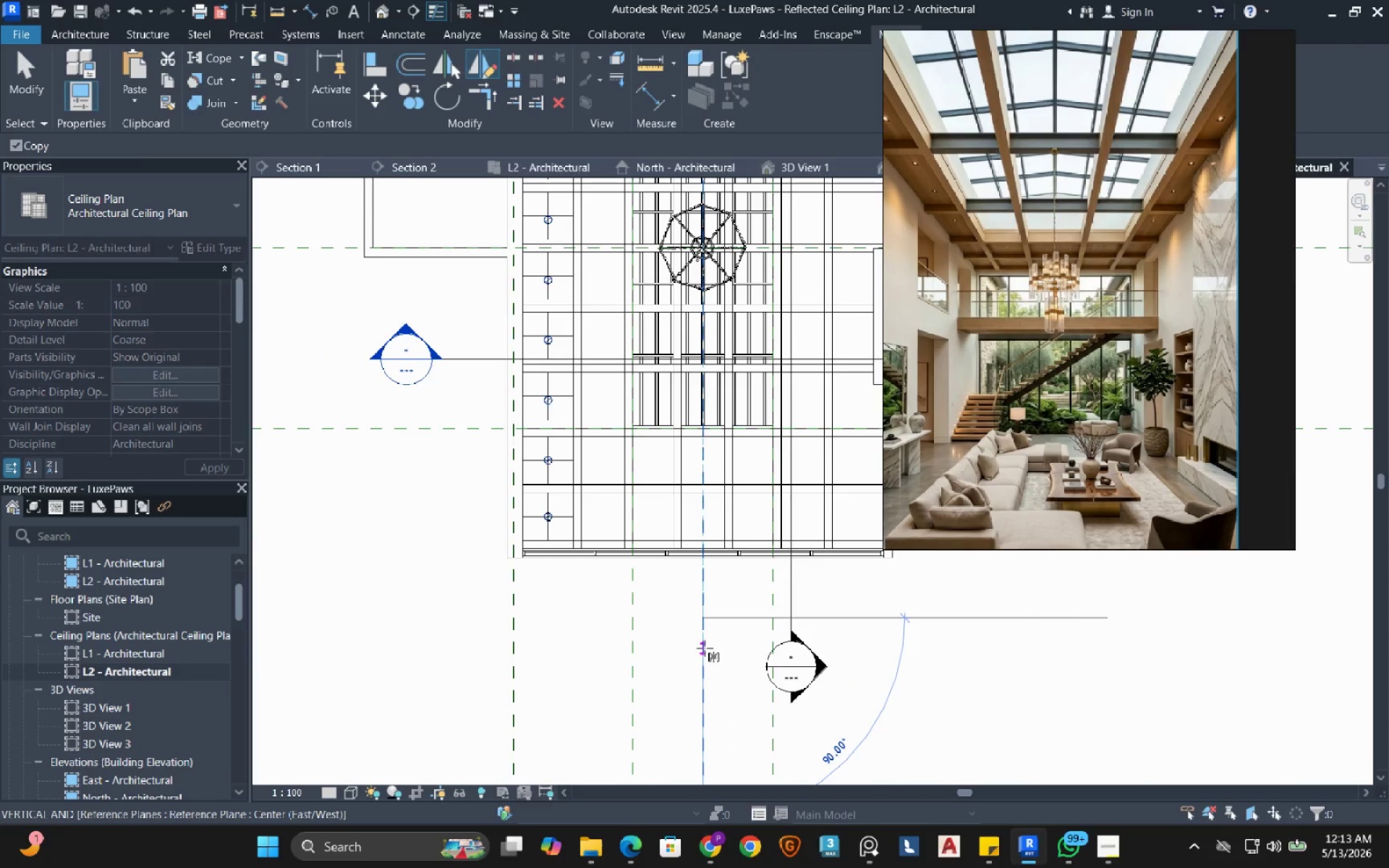 
left_click([705, 648])
 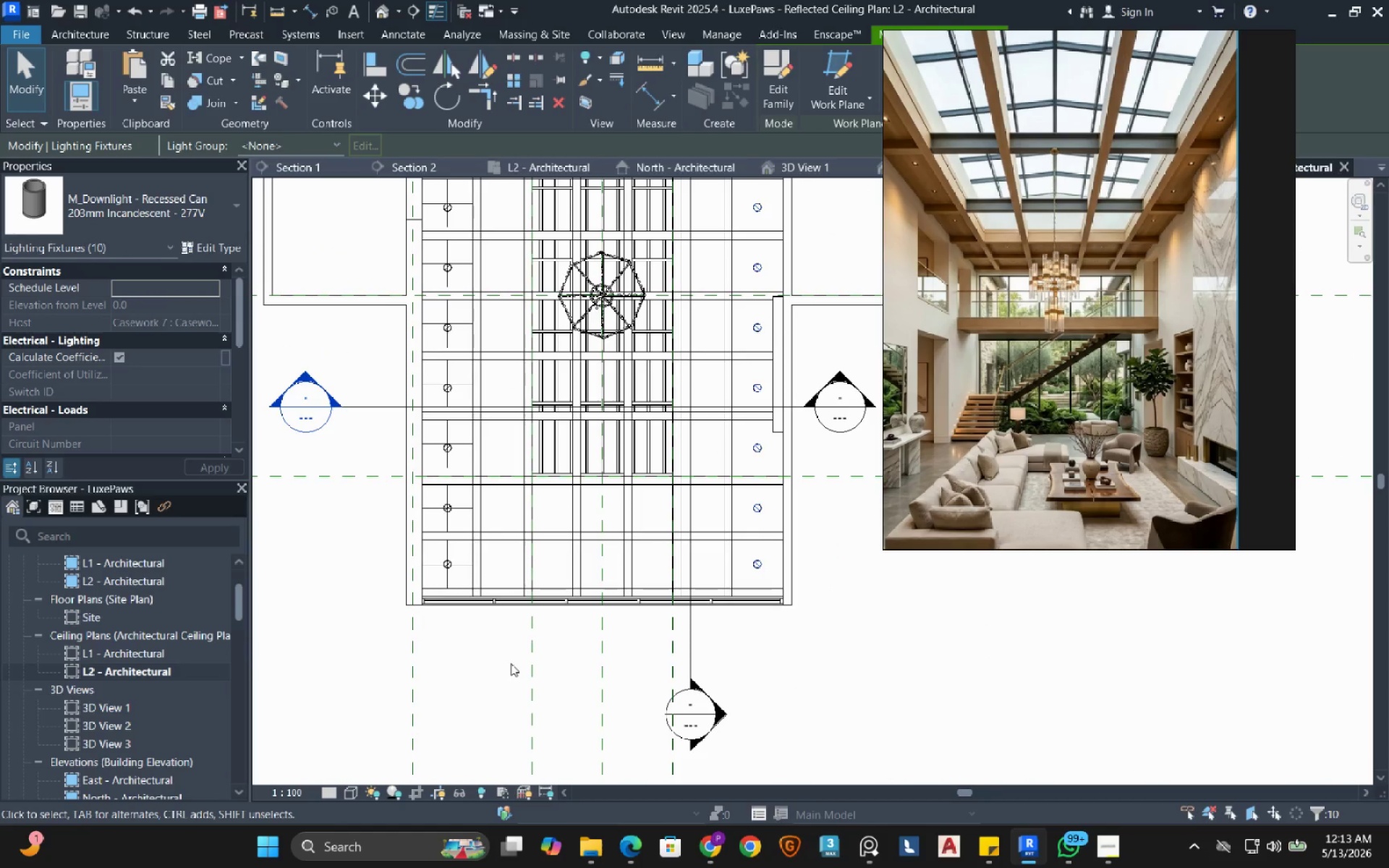 
wait(6.83)
 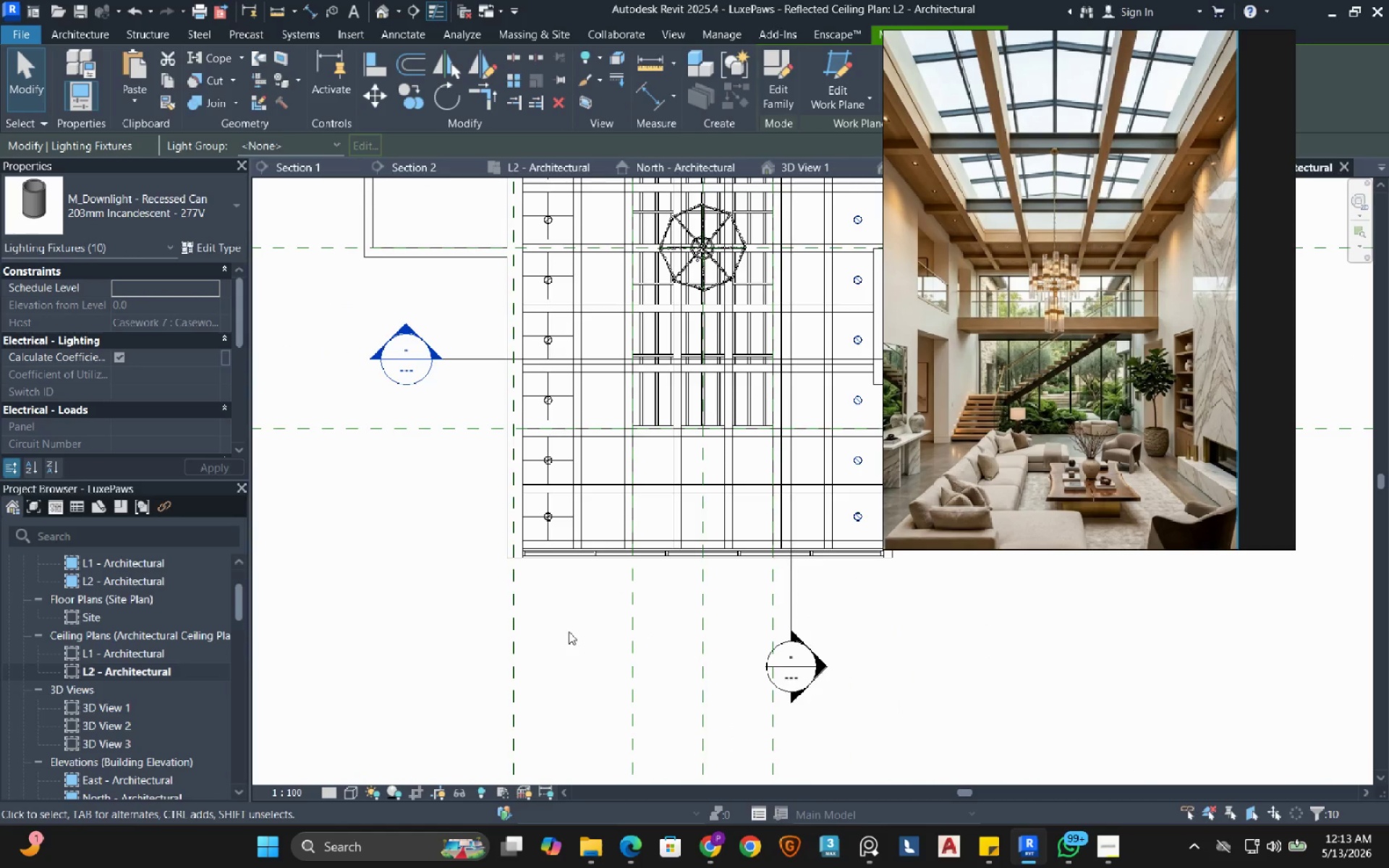 
left_click([492, 67])
 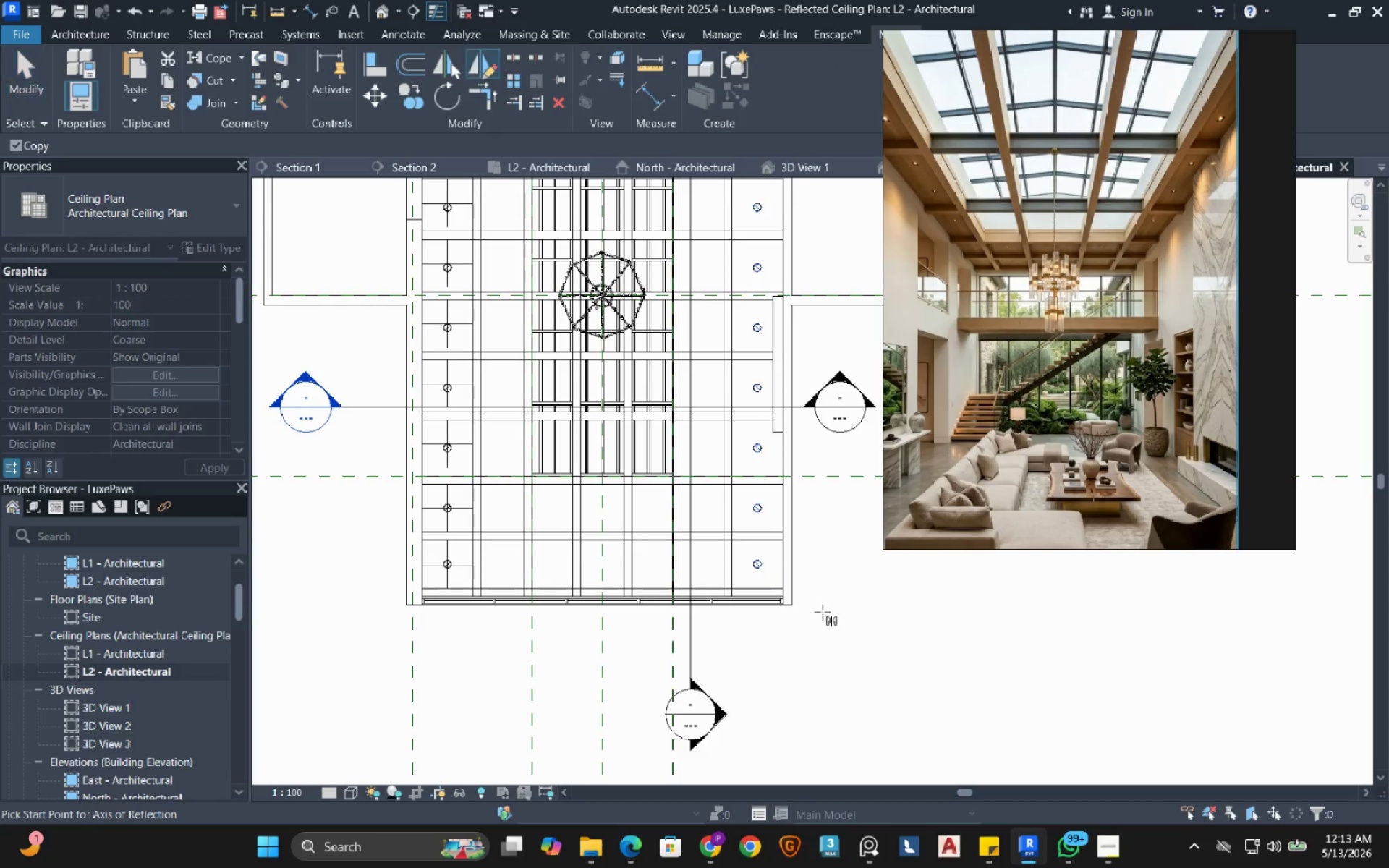 
scroll: coordinate [733, 603], scroll_direction: up, amount: 11.0
 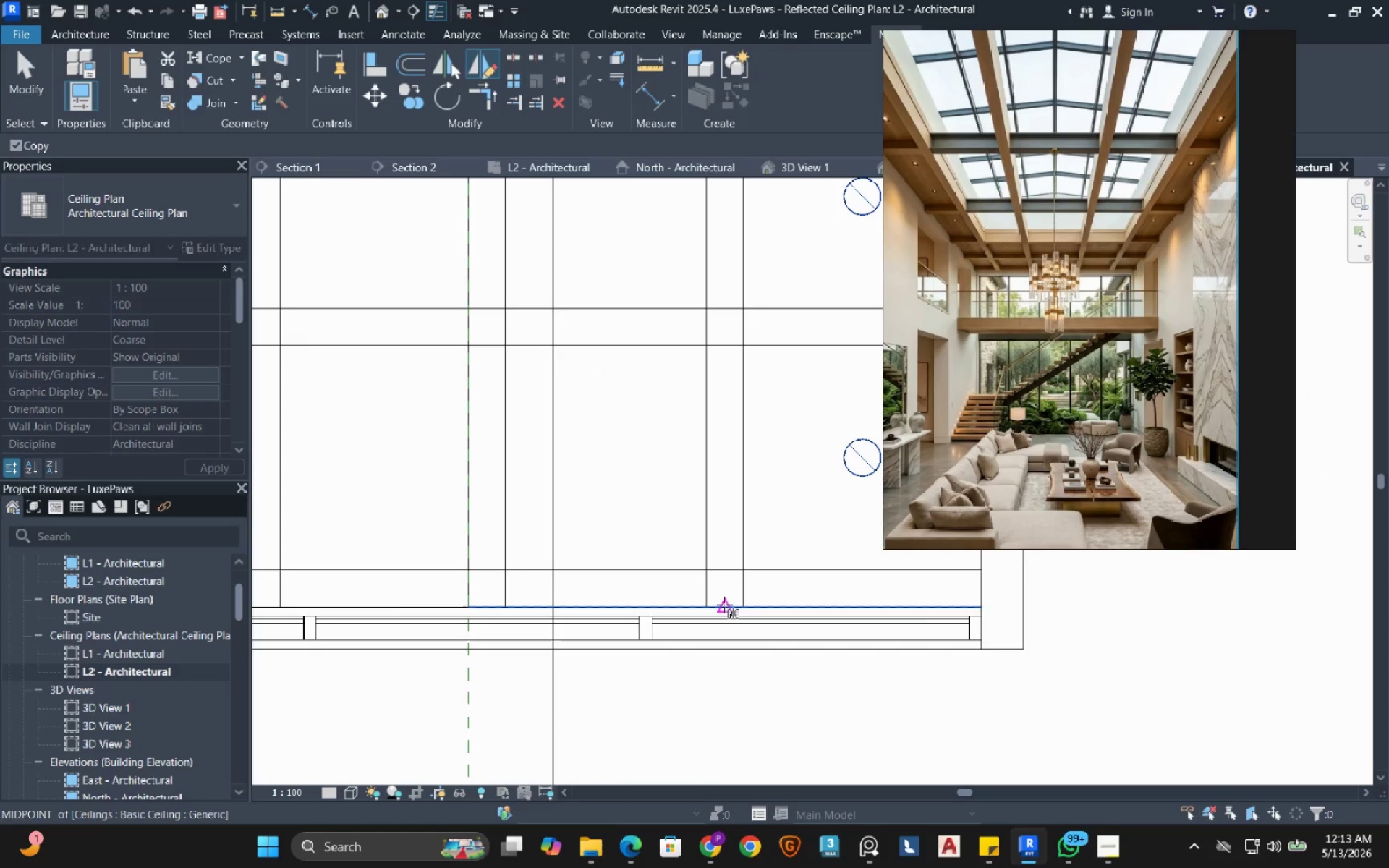 
left_click([724, 605])
 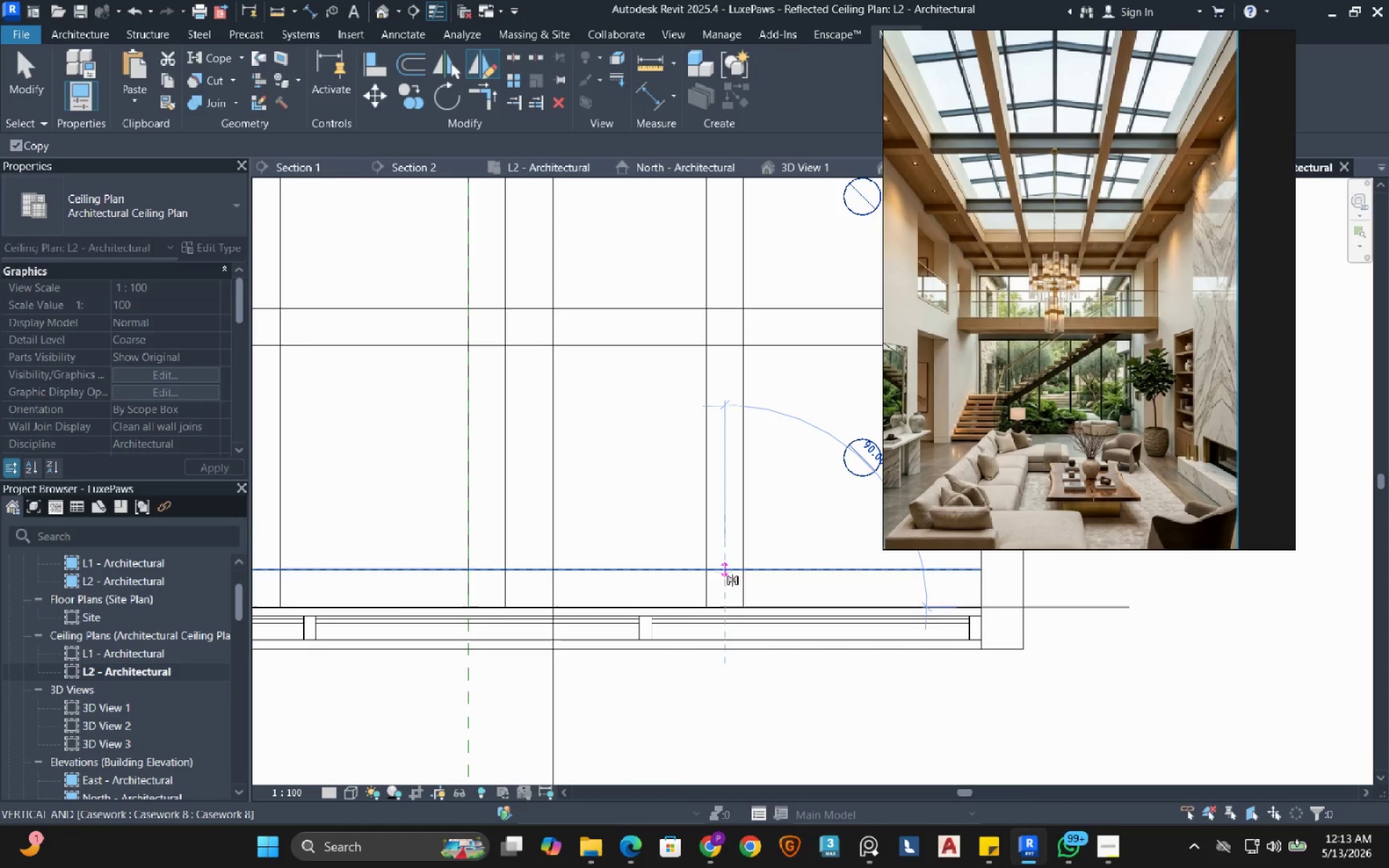 
left_click([723, 571])
 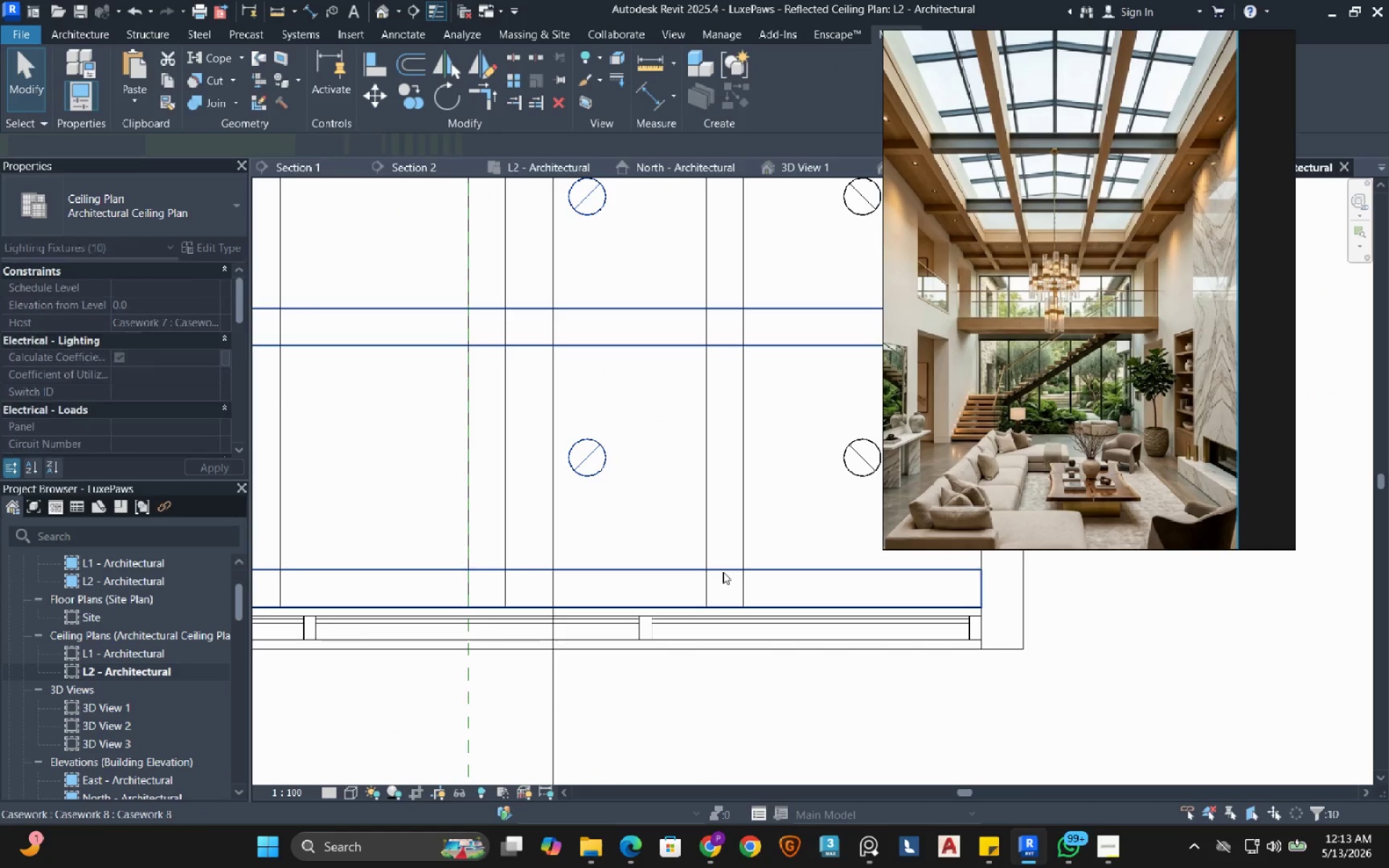 
scroll: coordinate [724, 582], scroll_direction: down, amount: 14.0
 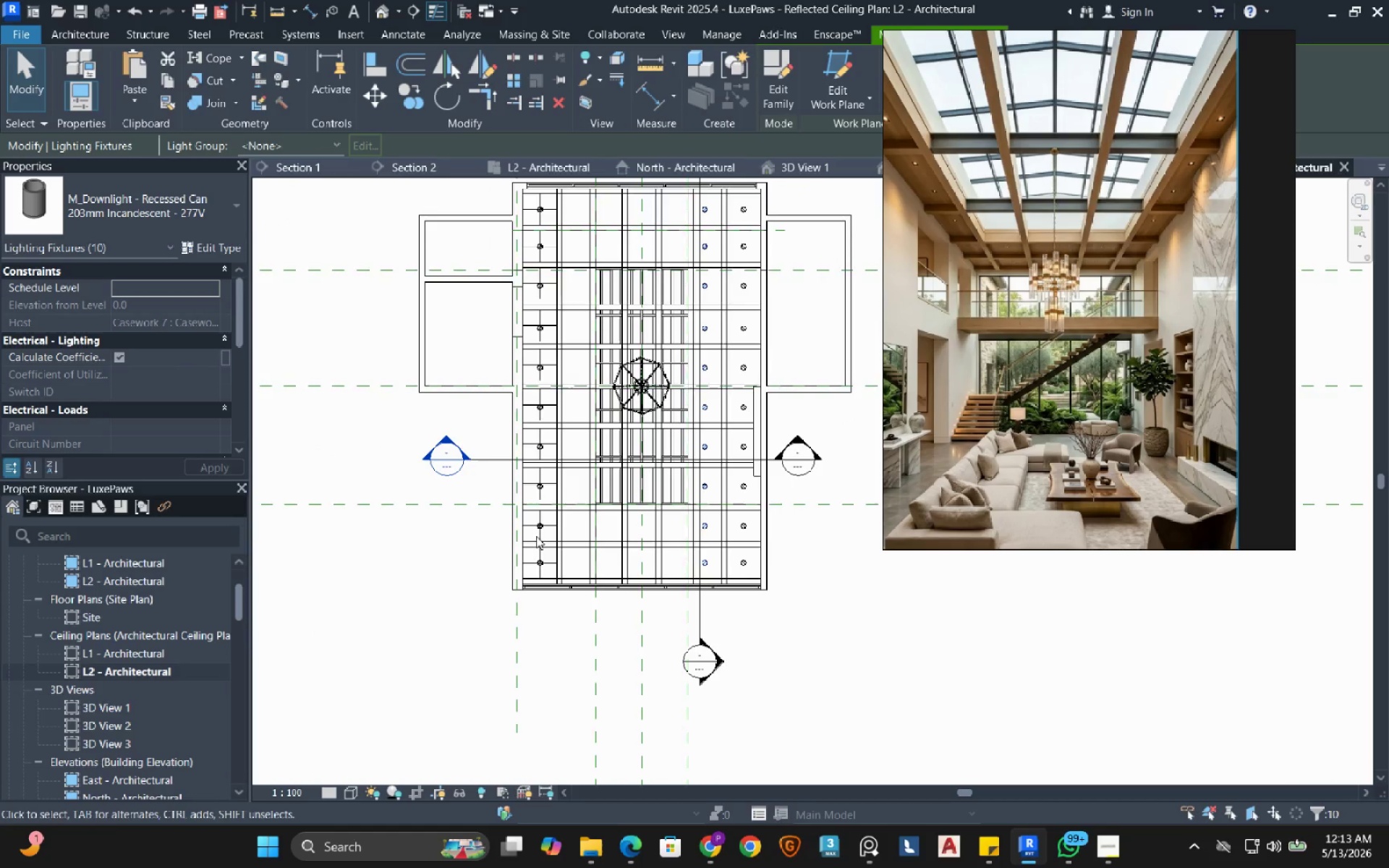 
scroll: coordinate [523, 580], scroll_direction: up, amount: 8.0
 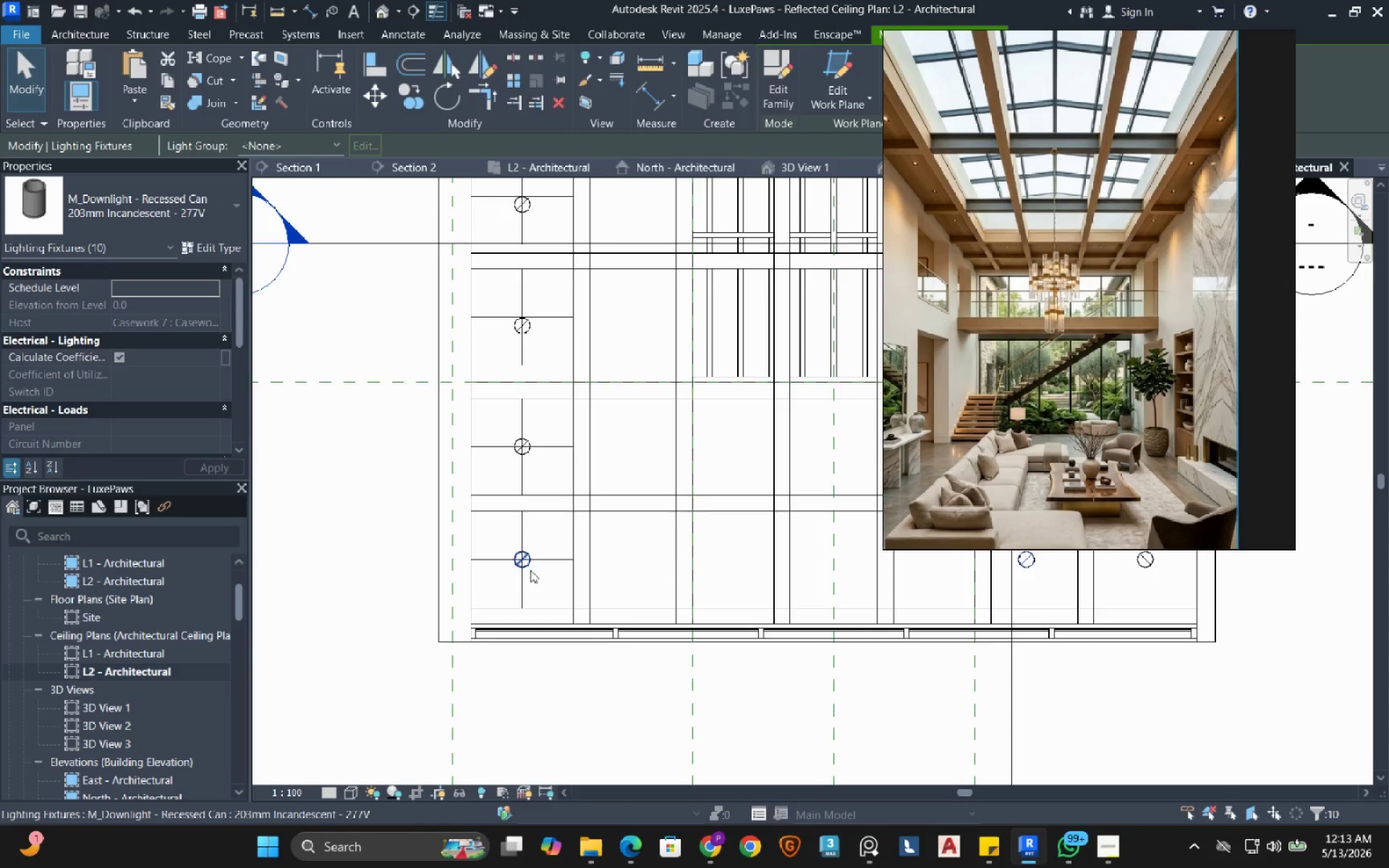 
left_click([530, 570])
 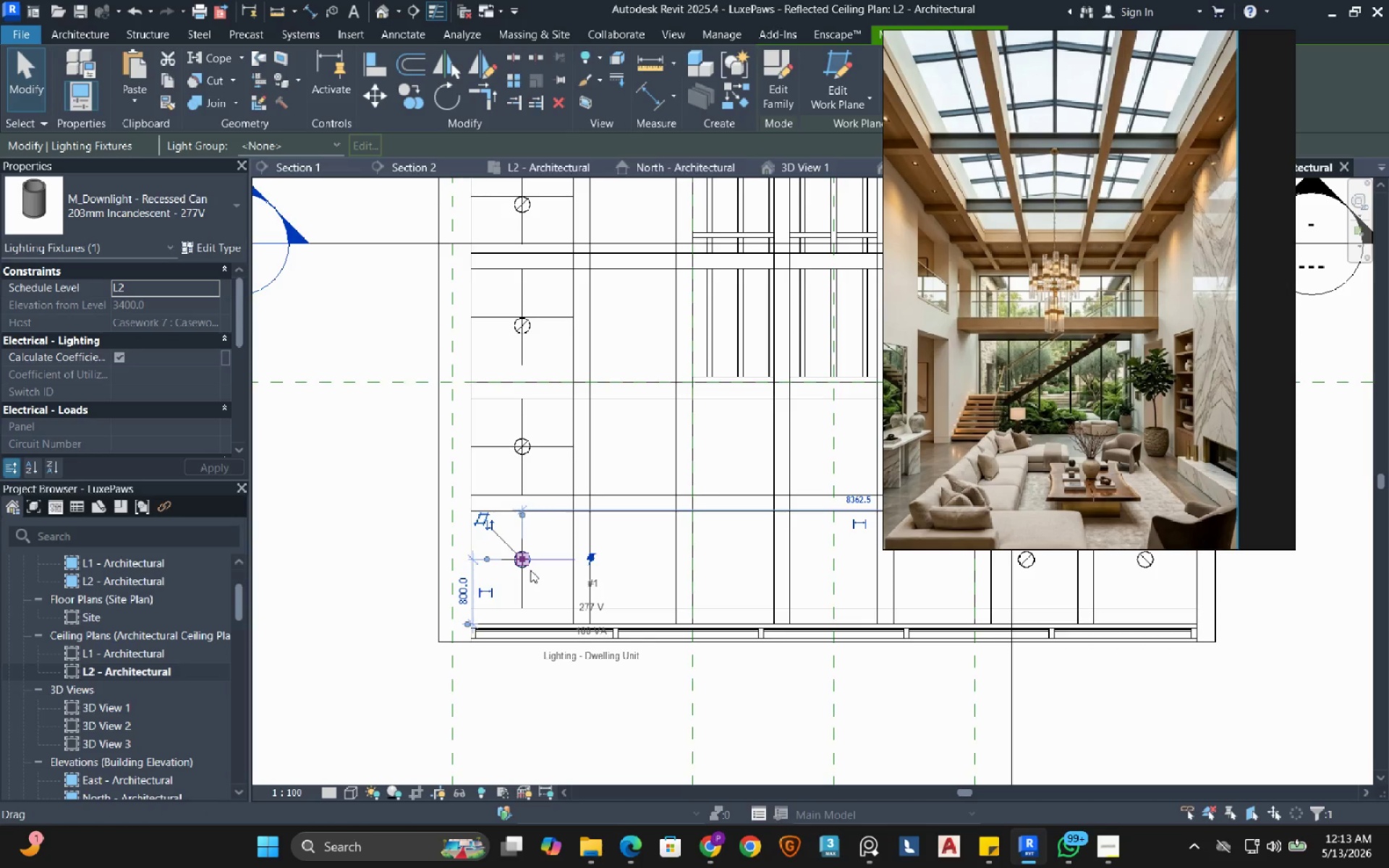 
type(sa)
 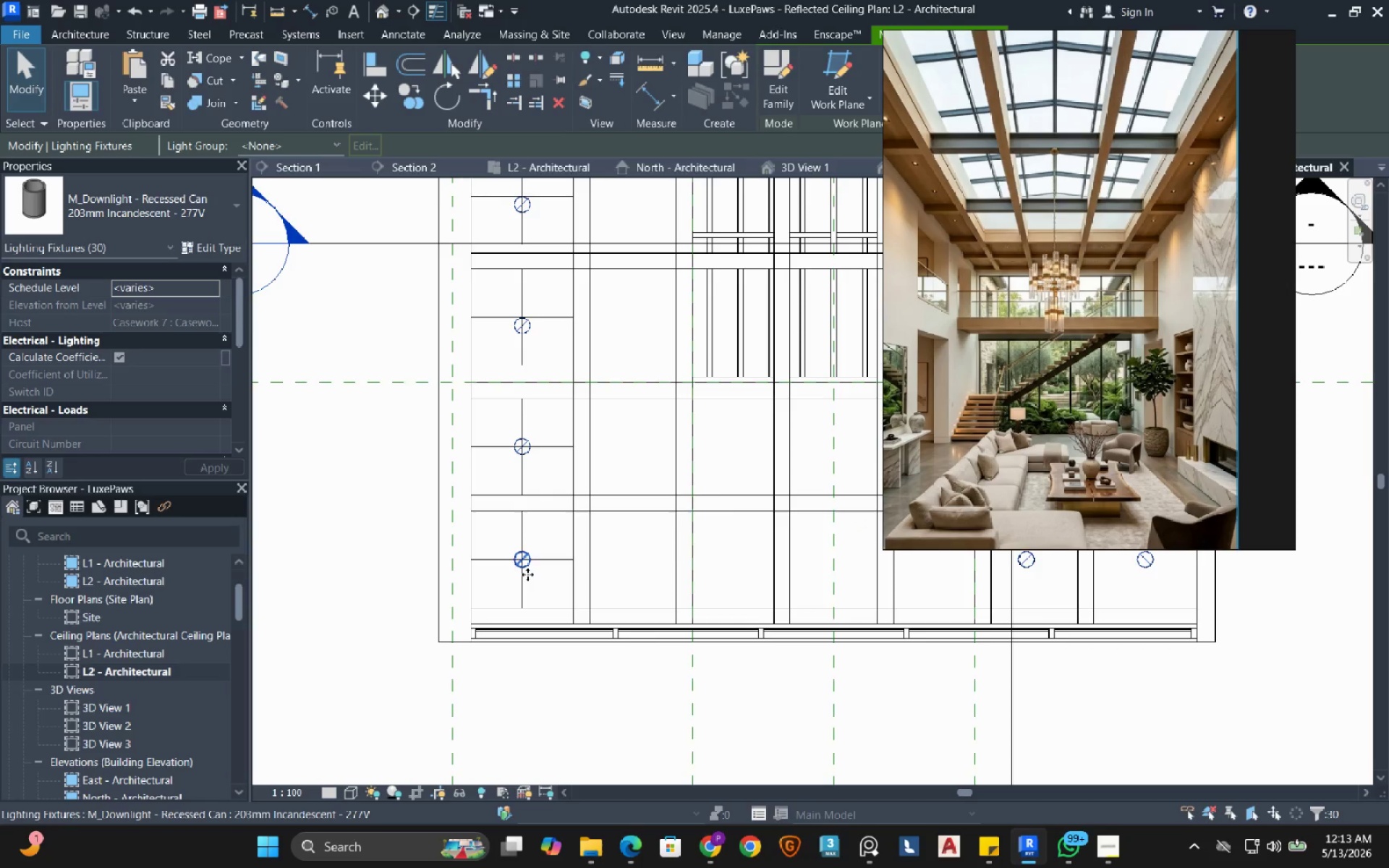 
scroll: coordinate [527, 578], scroll_direction: down, amount: 6.0
 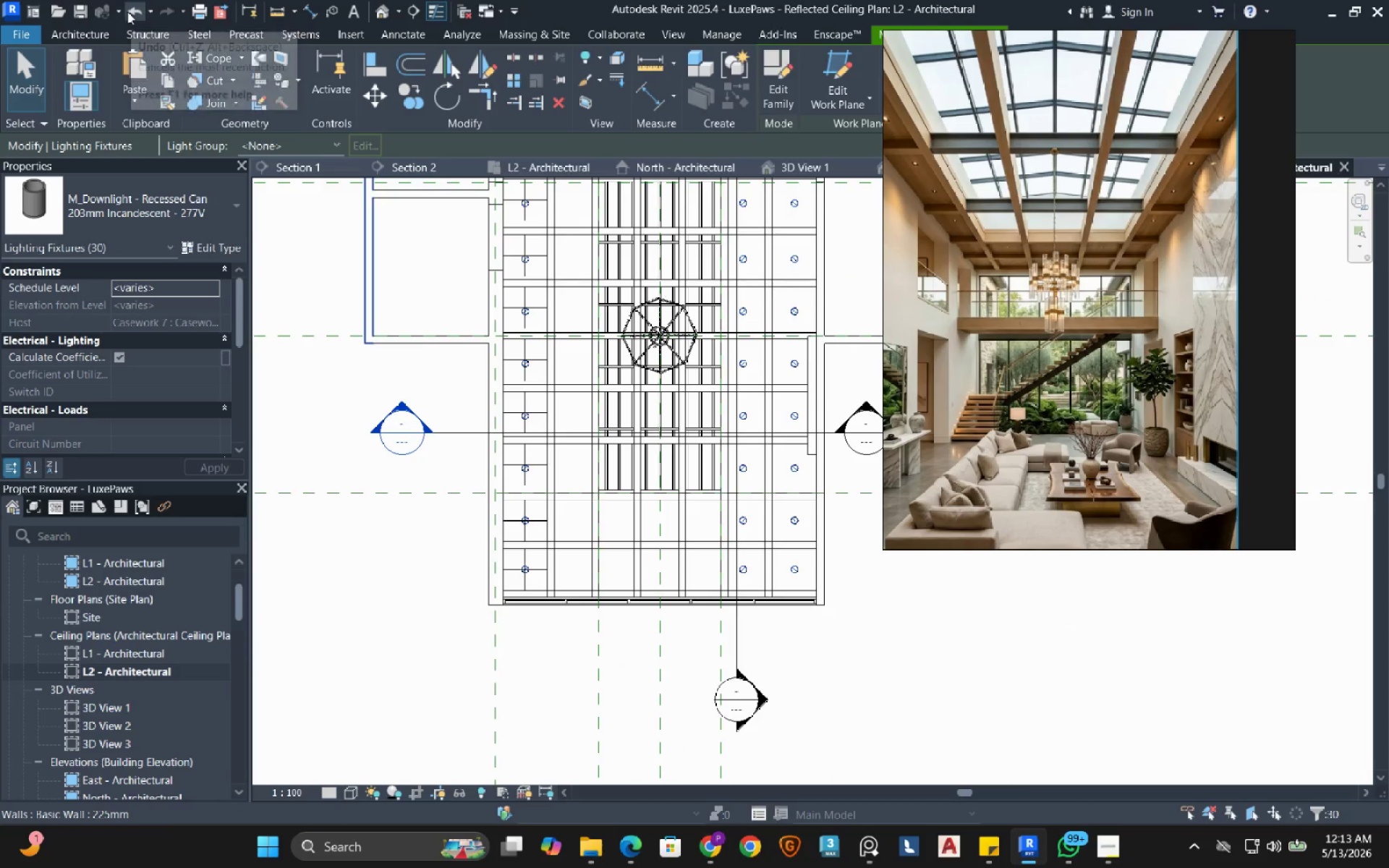 
left_click([128, 12])
 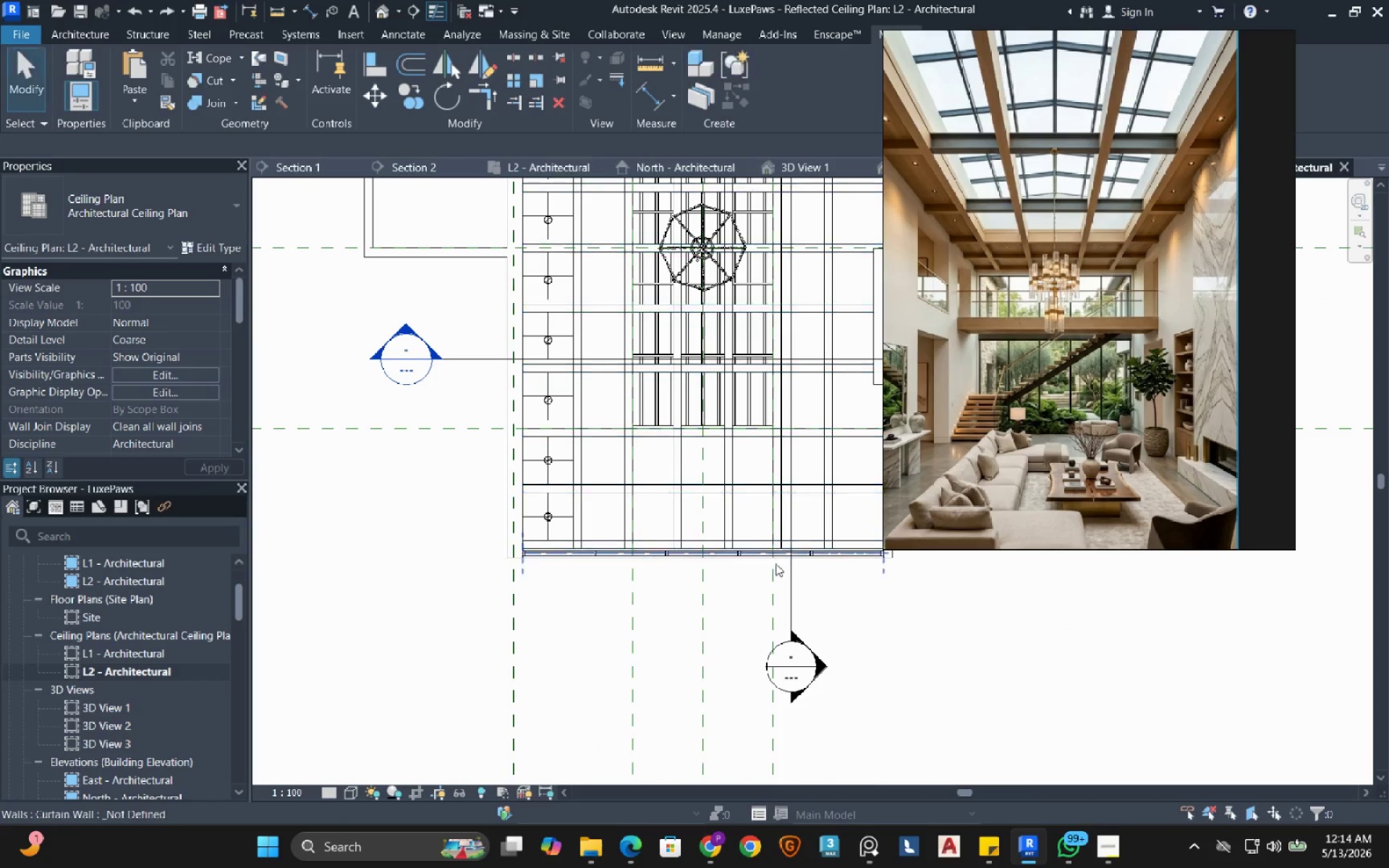 
scroll: coordinate [537, 527], scroll_direction: up, amount: 7.0
 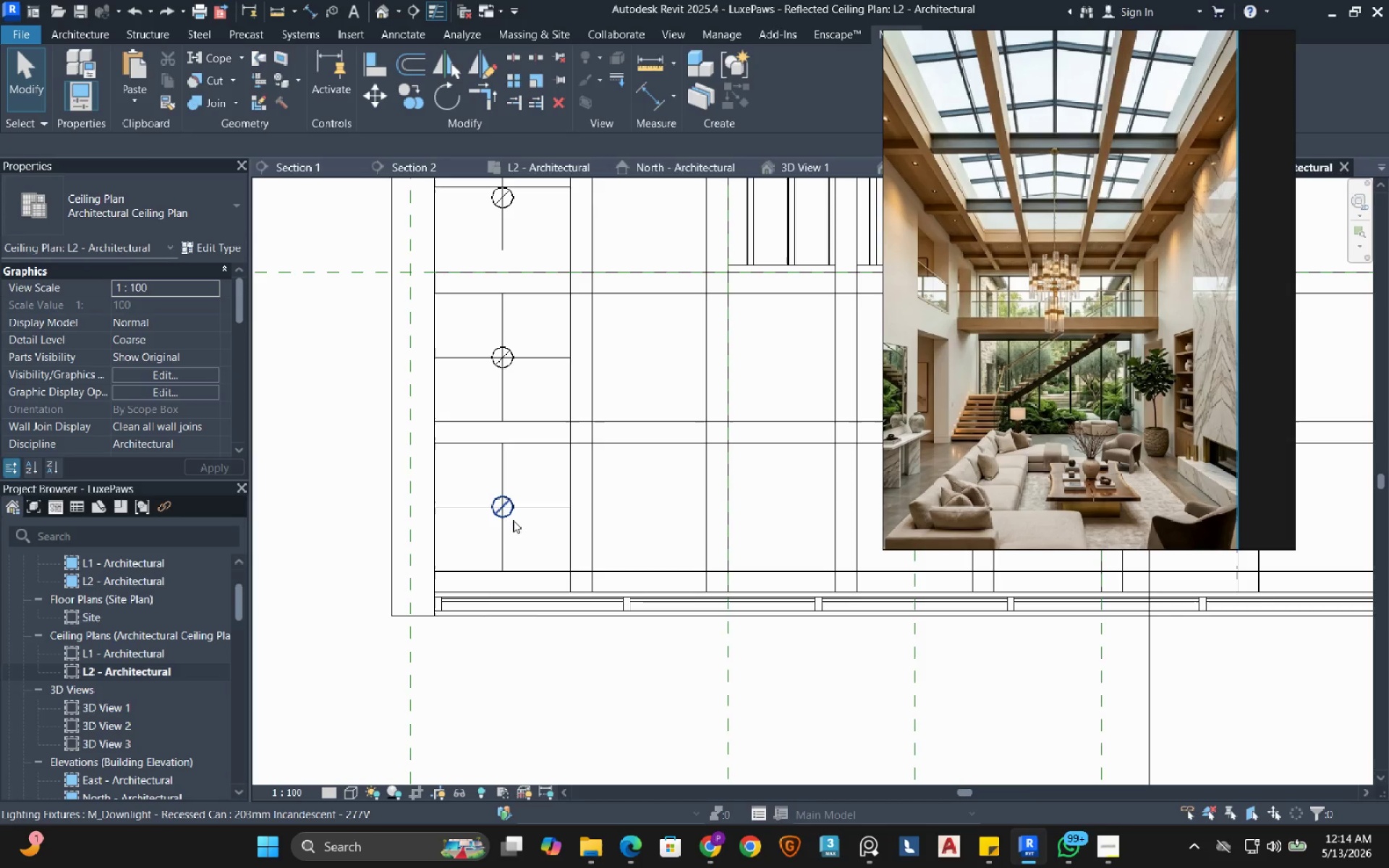 
left_click([513, 520])
 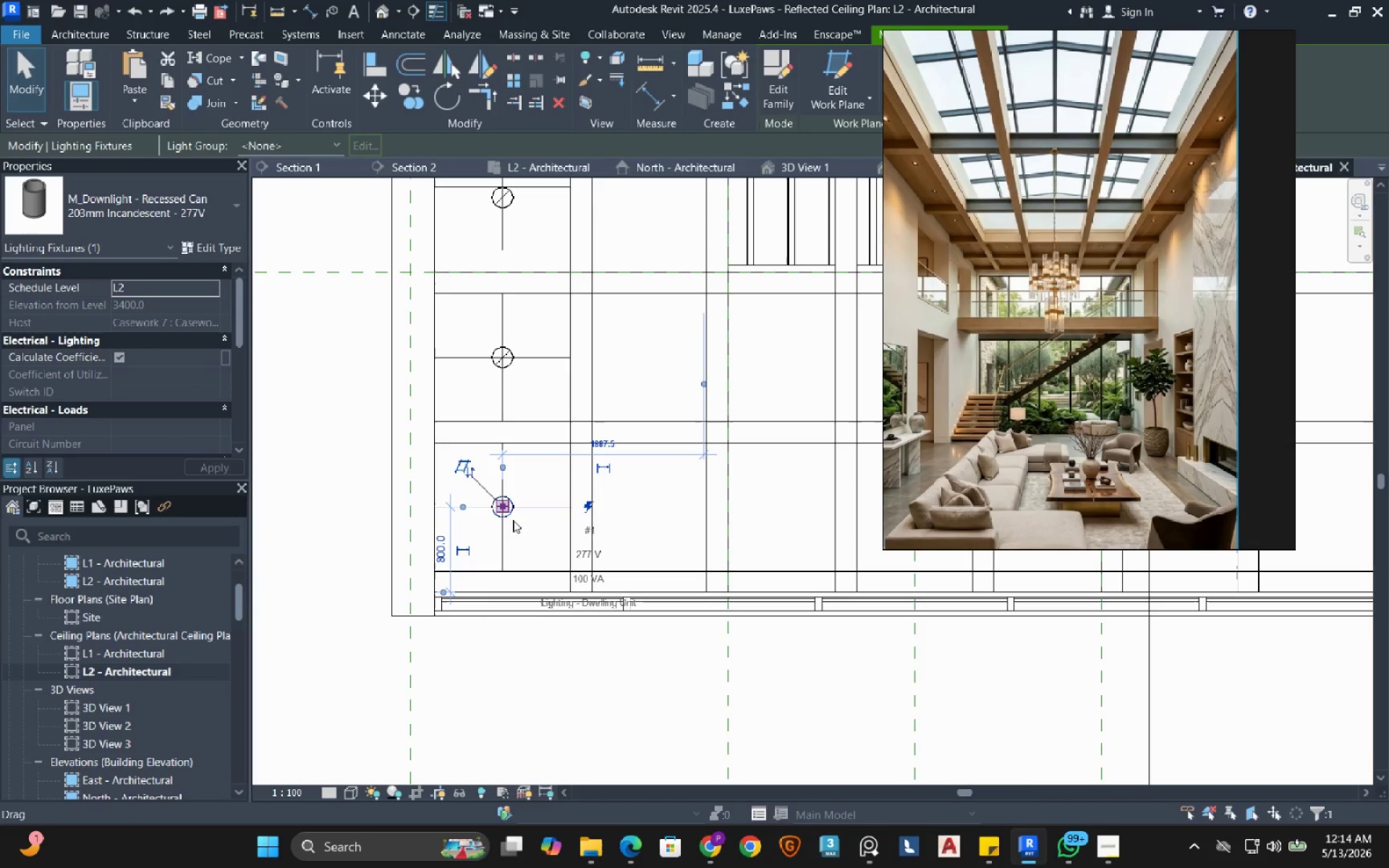 
type(sa)
 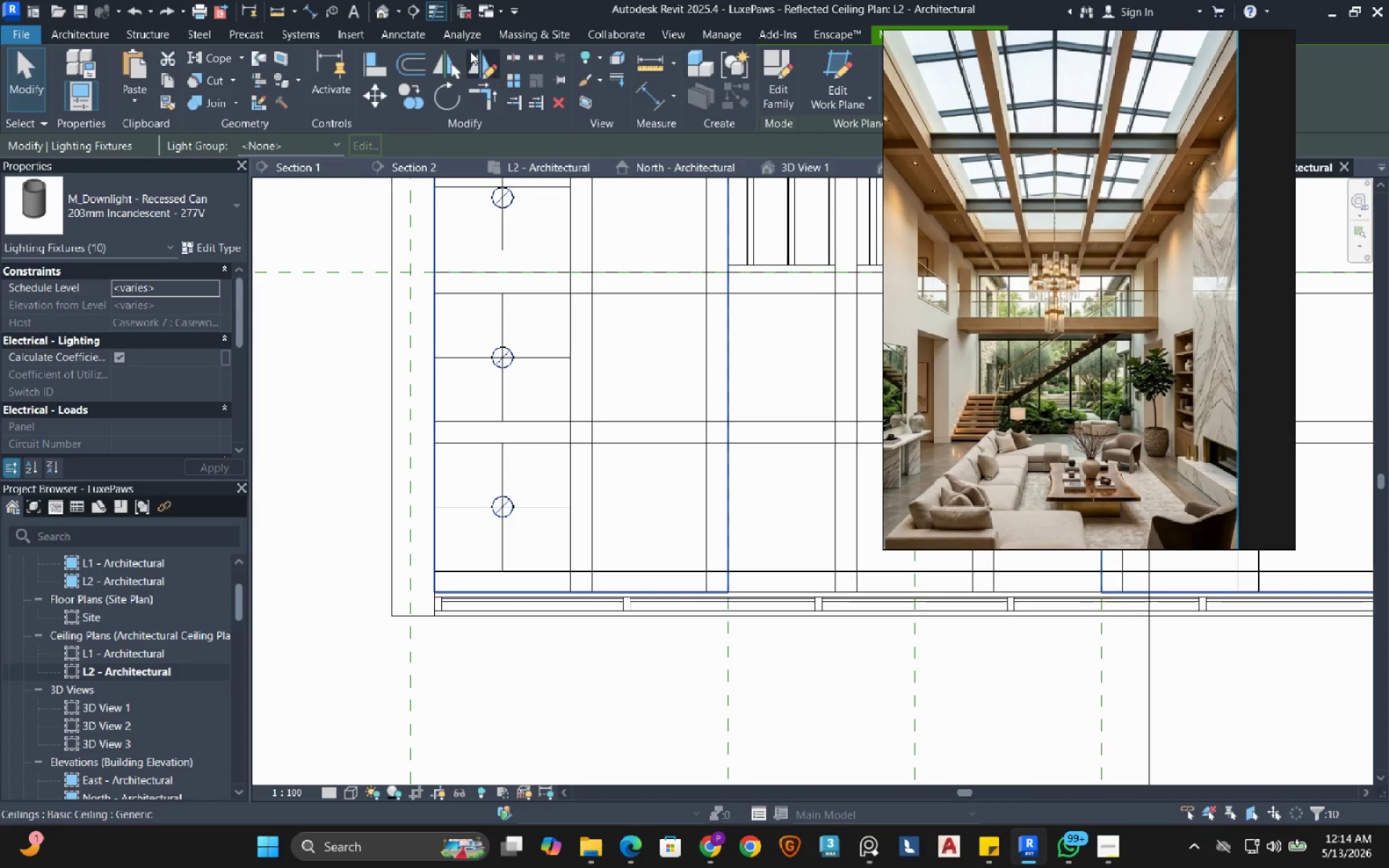 
left_click([483, 62])
 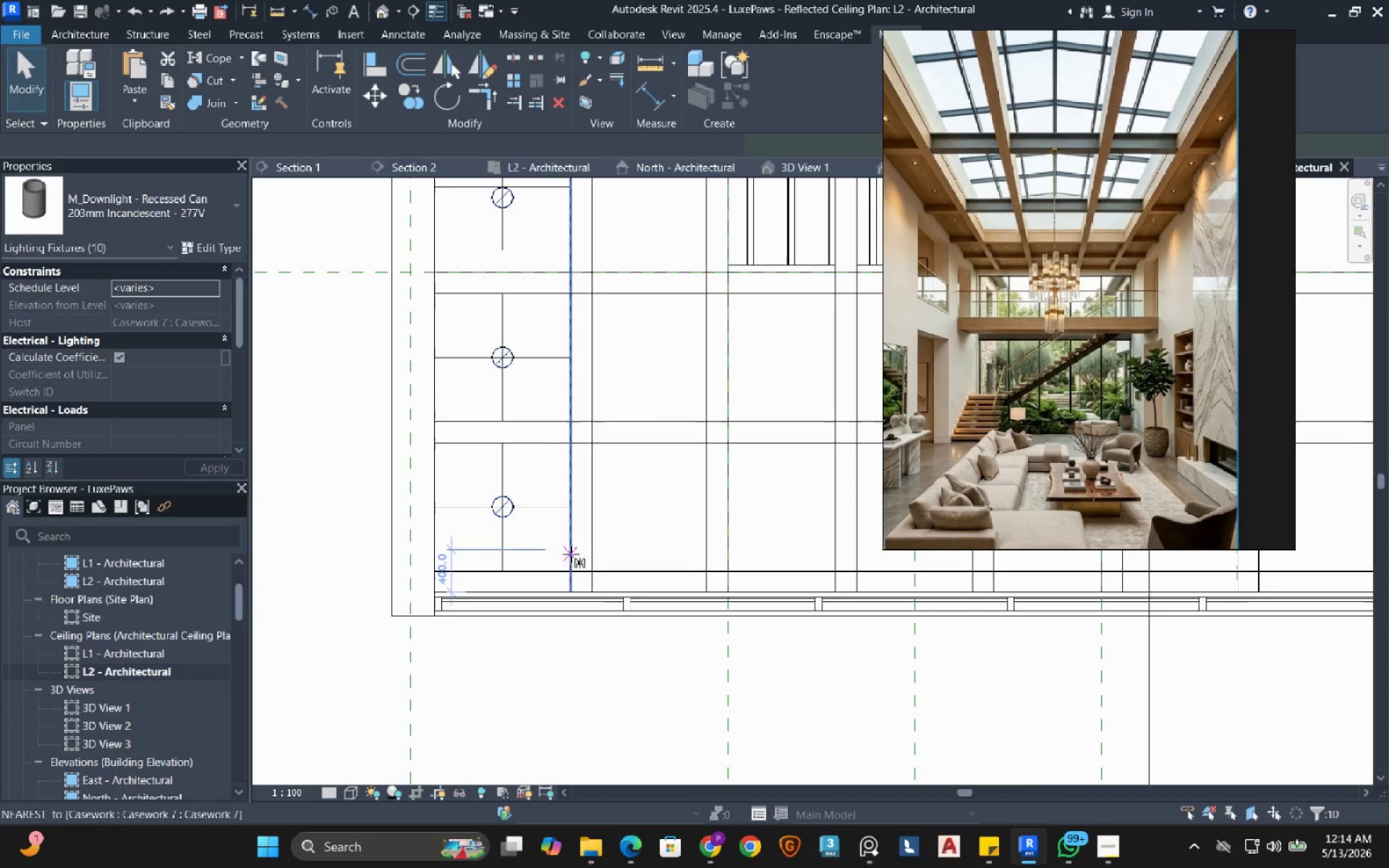 
scroll: coordinate [579, 584], scroll_direction: up, amount: 4.0
 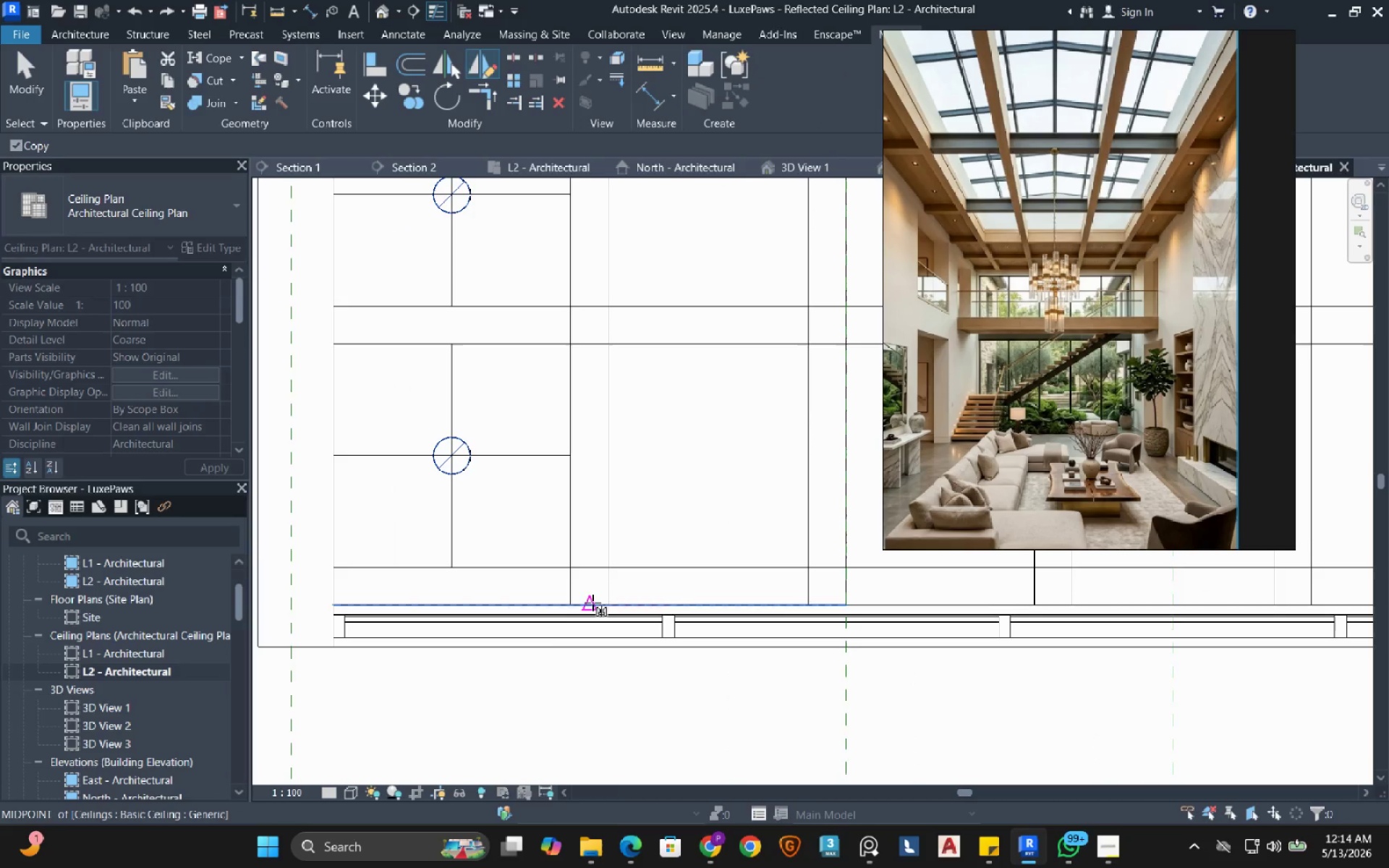 
left_click([592, 603])
 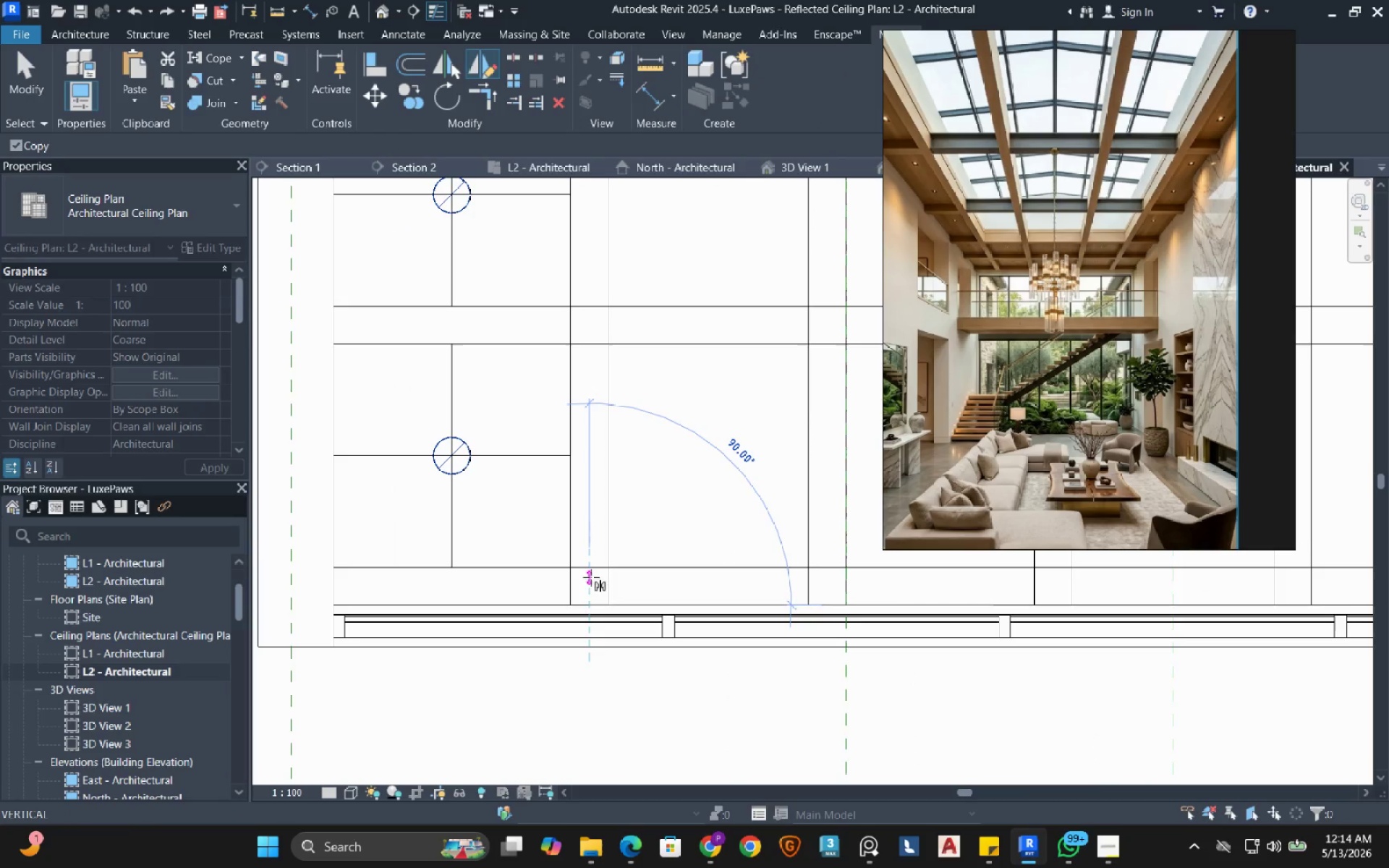 
left_click([591, 577])
 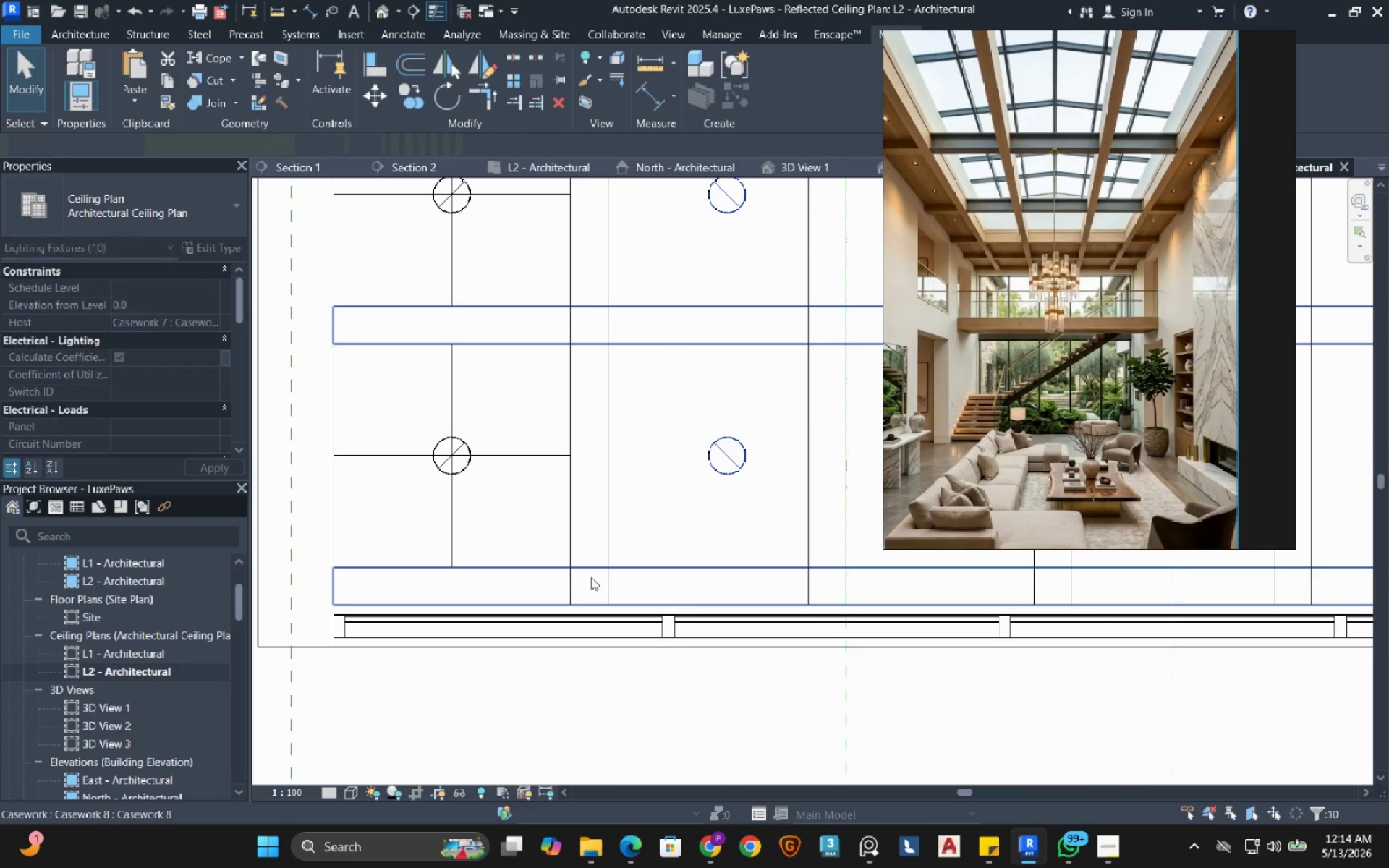 
scroll: coordinate [591, 579], scroll_direction: down, amount: 9.0
 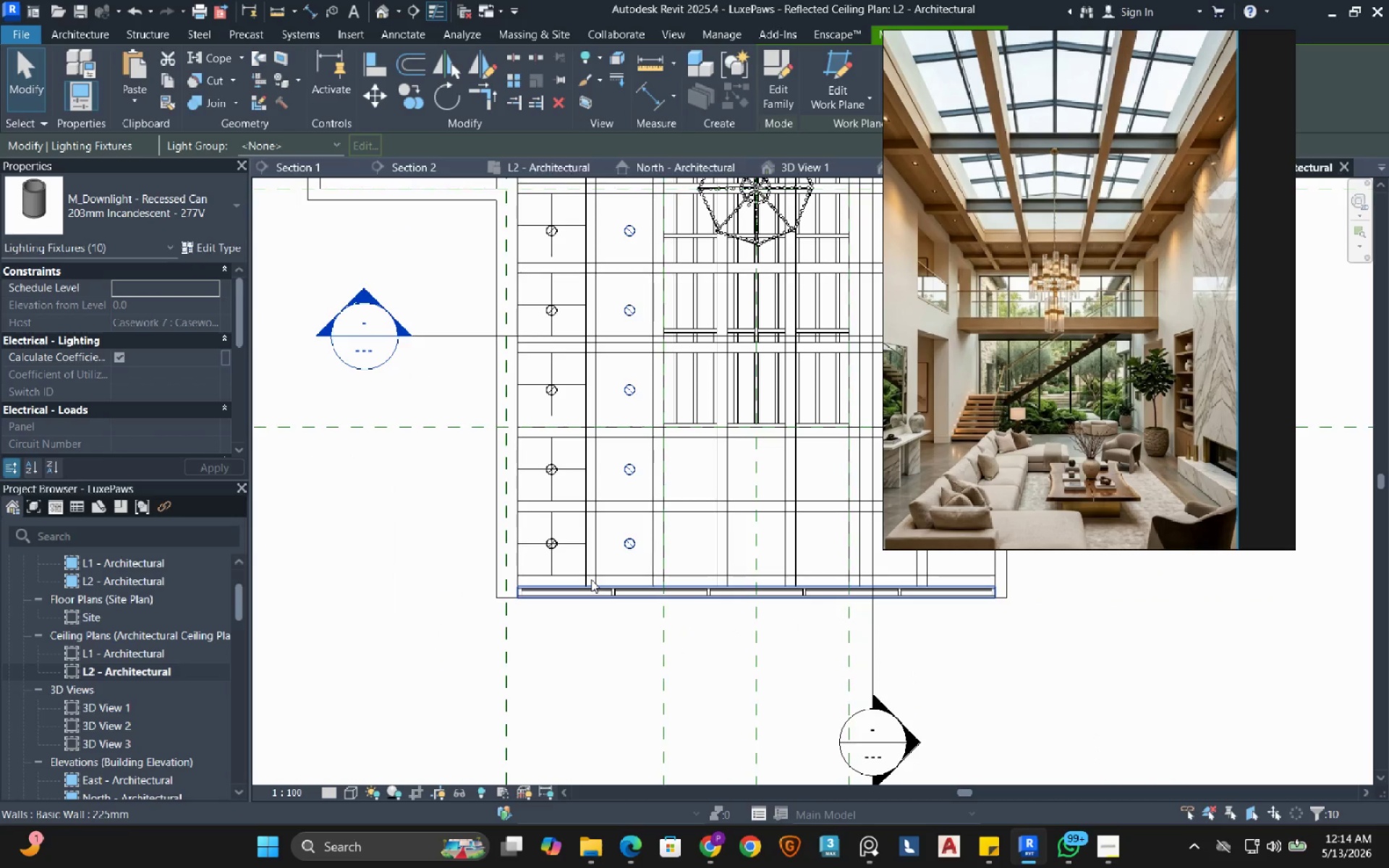 
type(sa)
 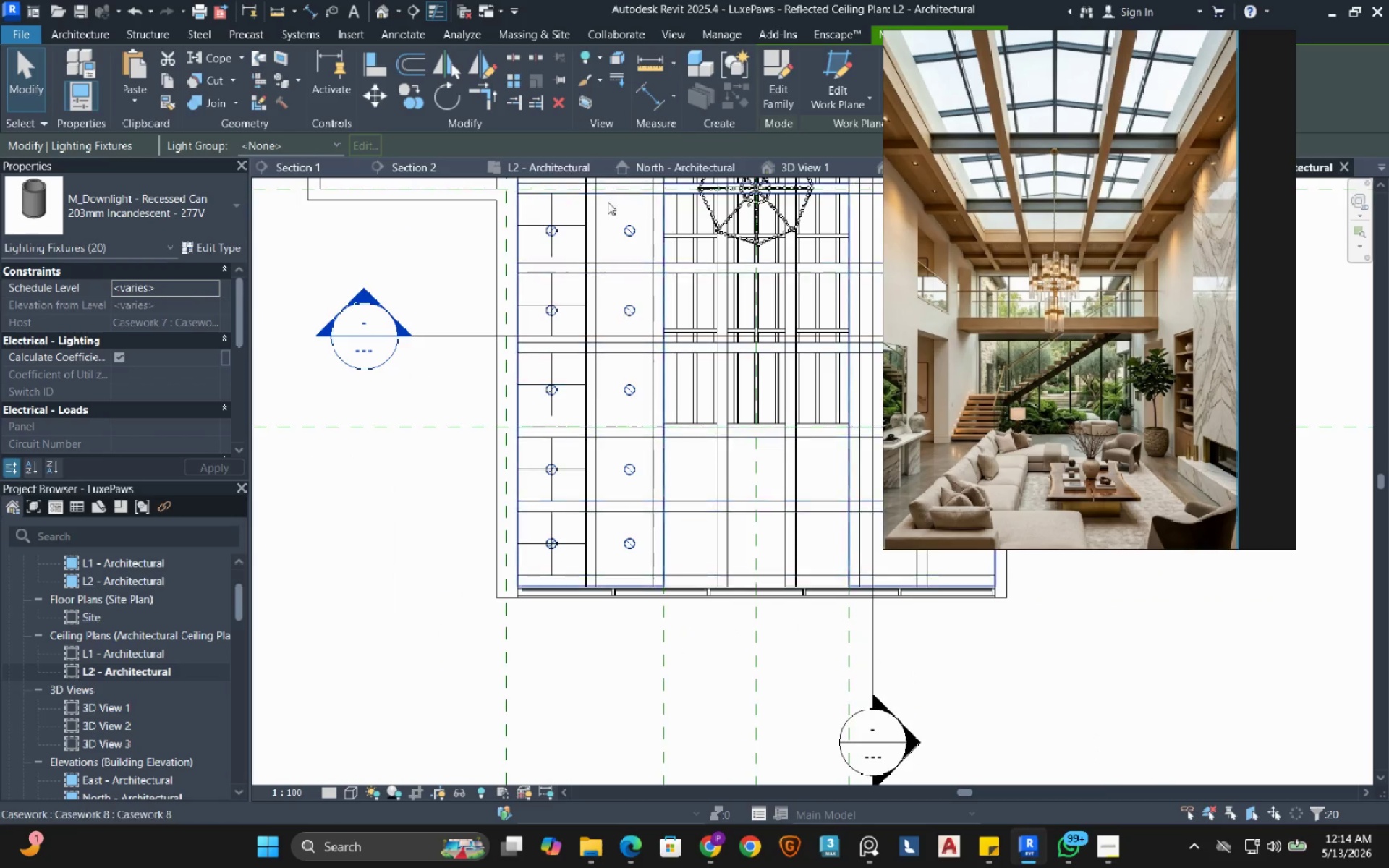 
left_click([495, 67])
 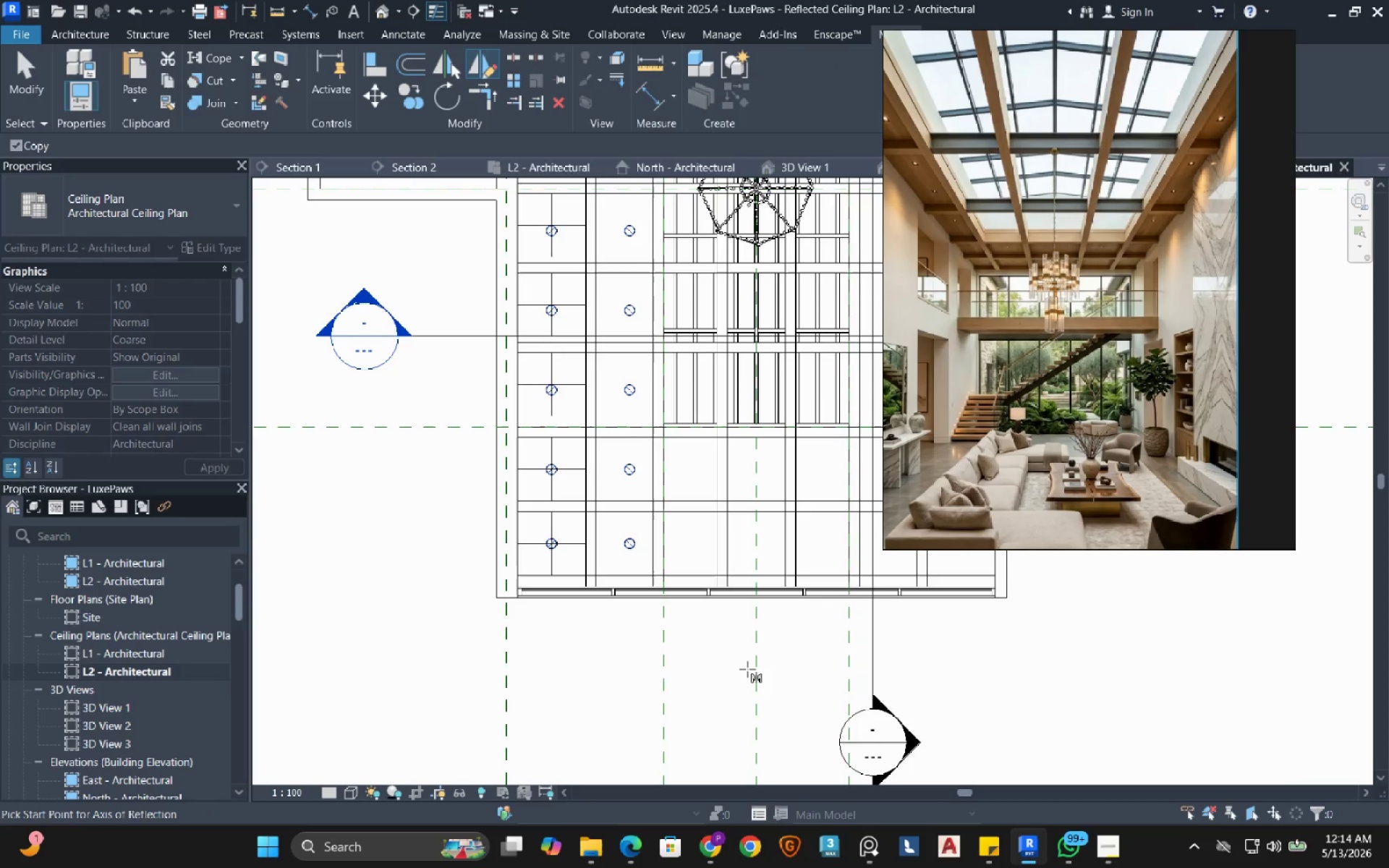 
left_click([755, 663])
 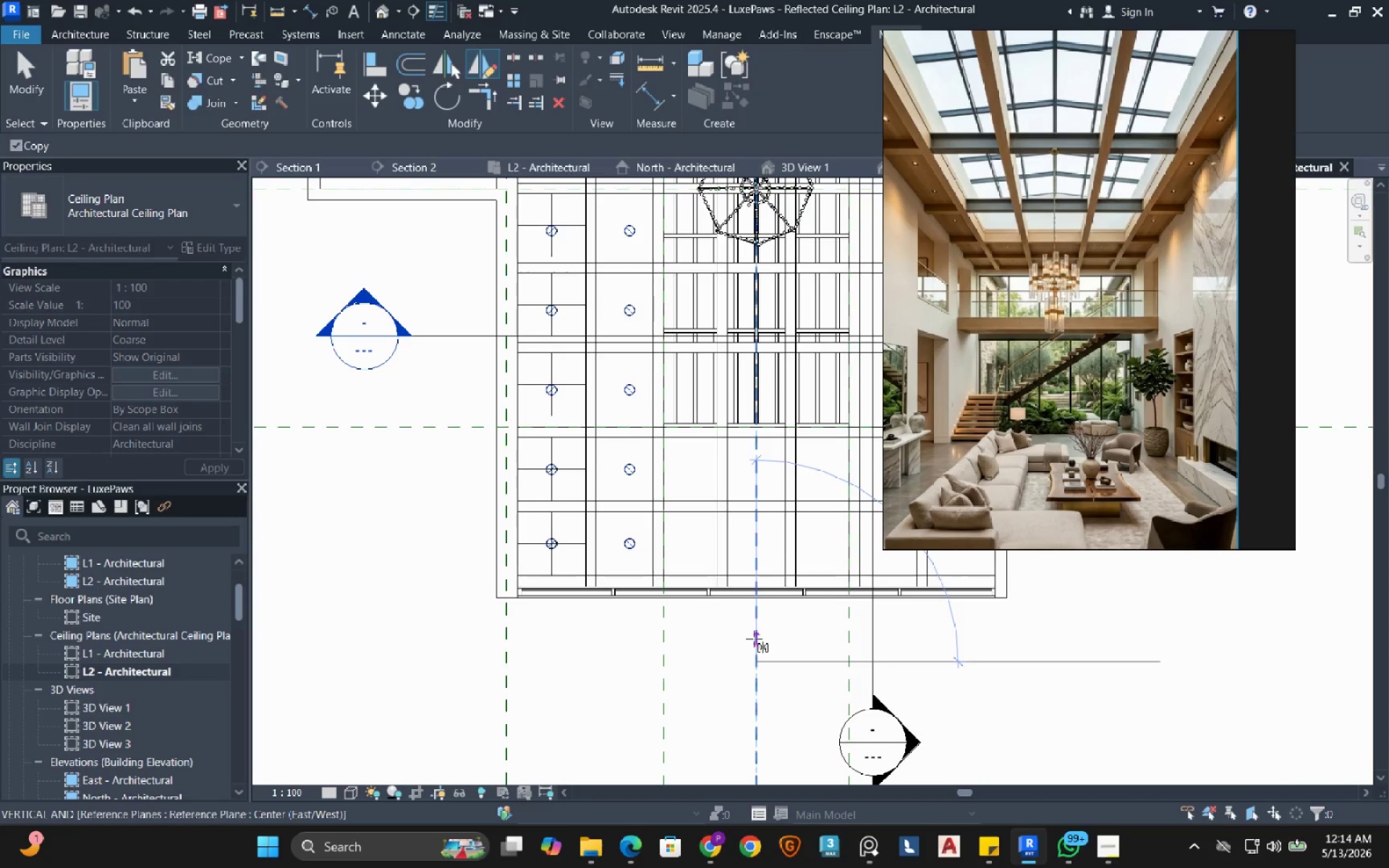 
left_click([754, 639])
 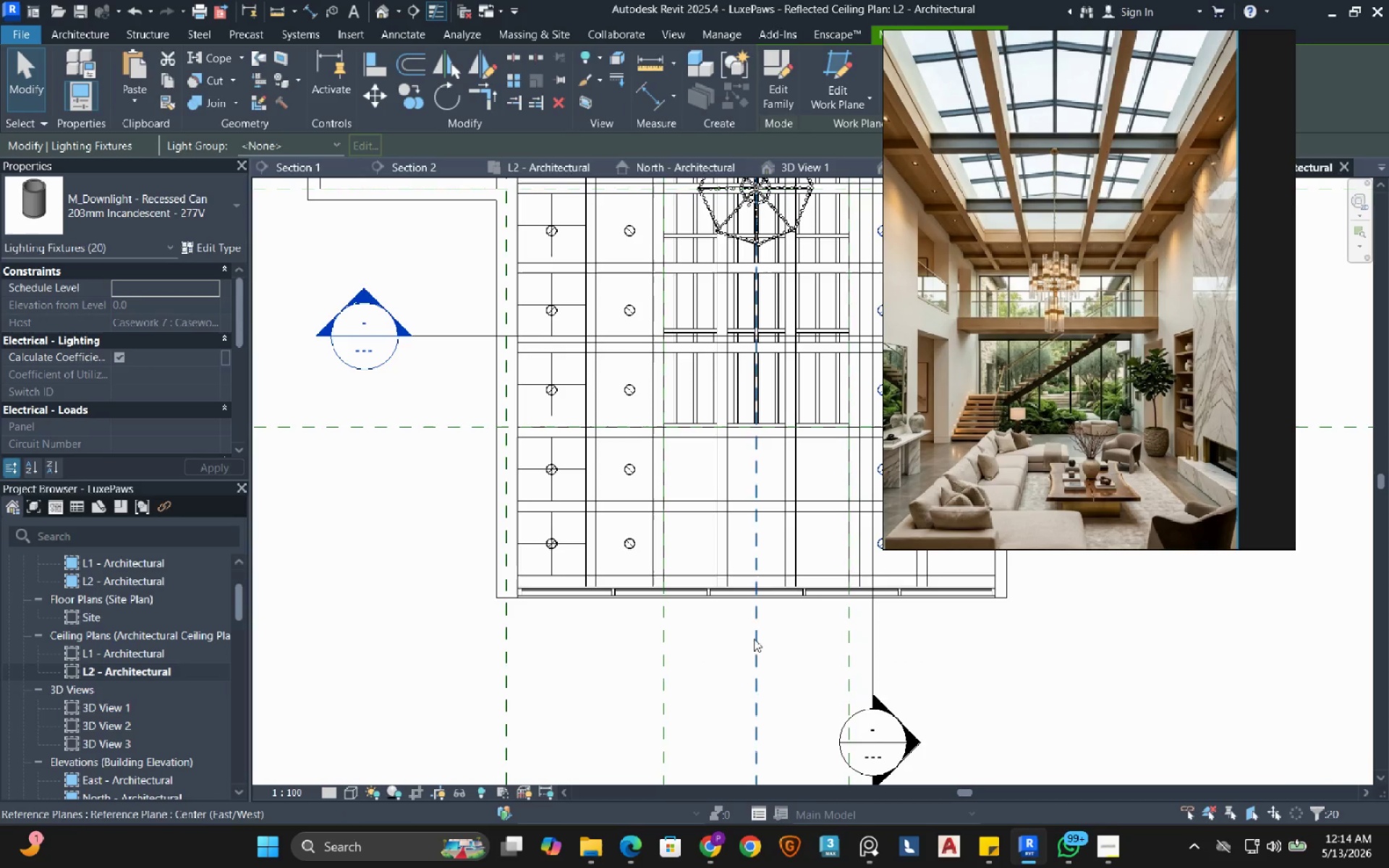 
scroll: coordinate [737, 652], scroll_direction: down, amount: 2.0
 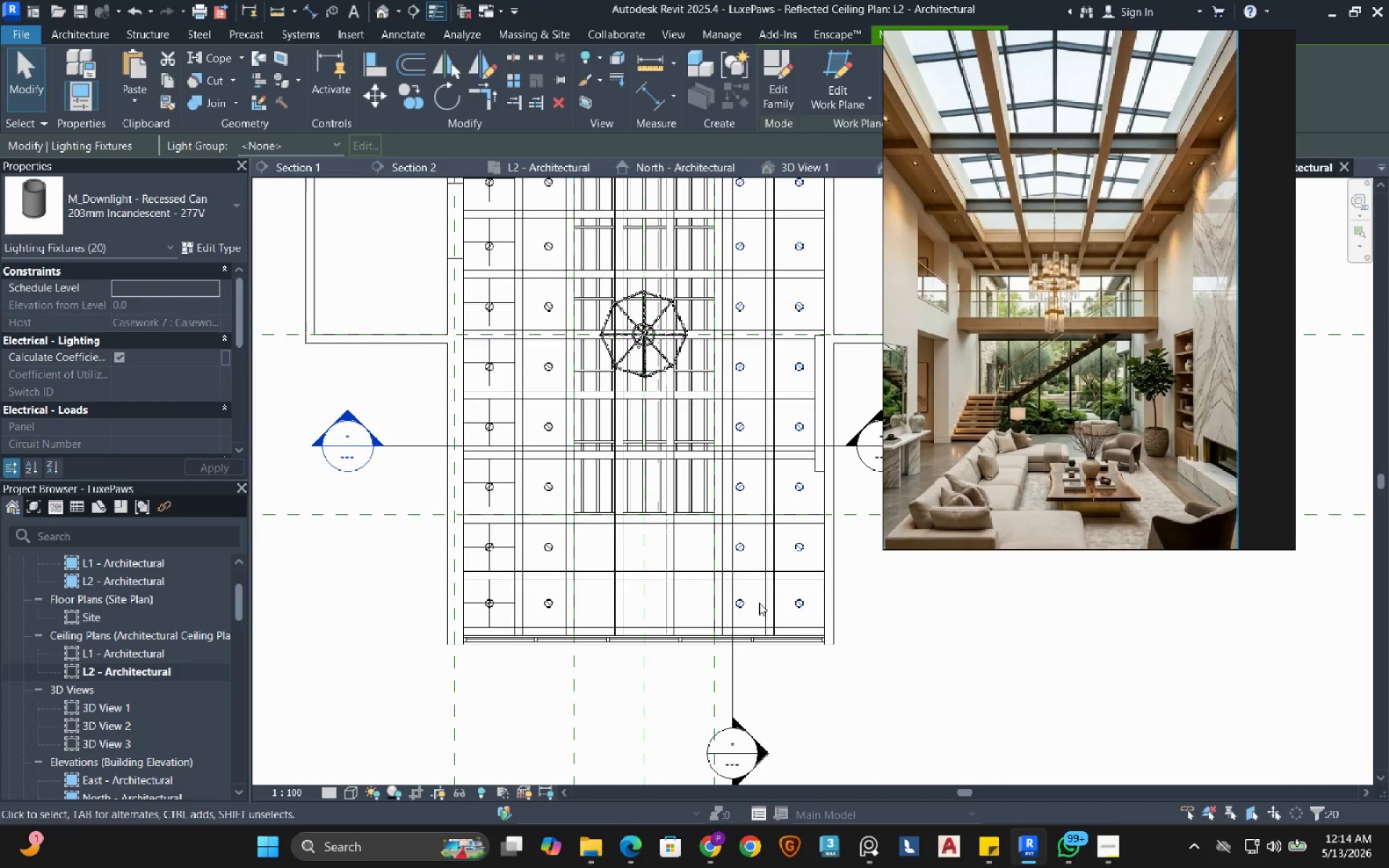 
scroll: coordinate [746, 542], scroll_direction: up, amount: 3.0
 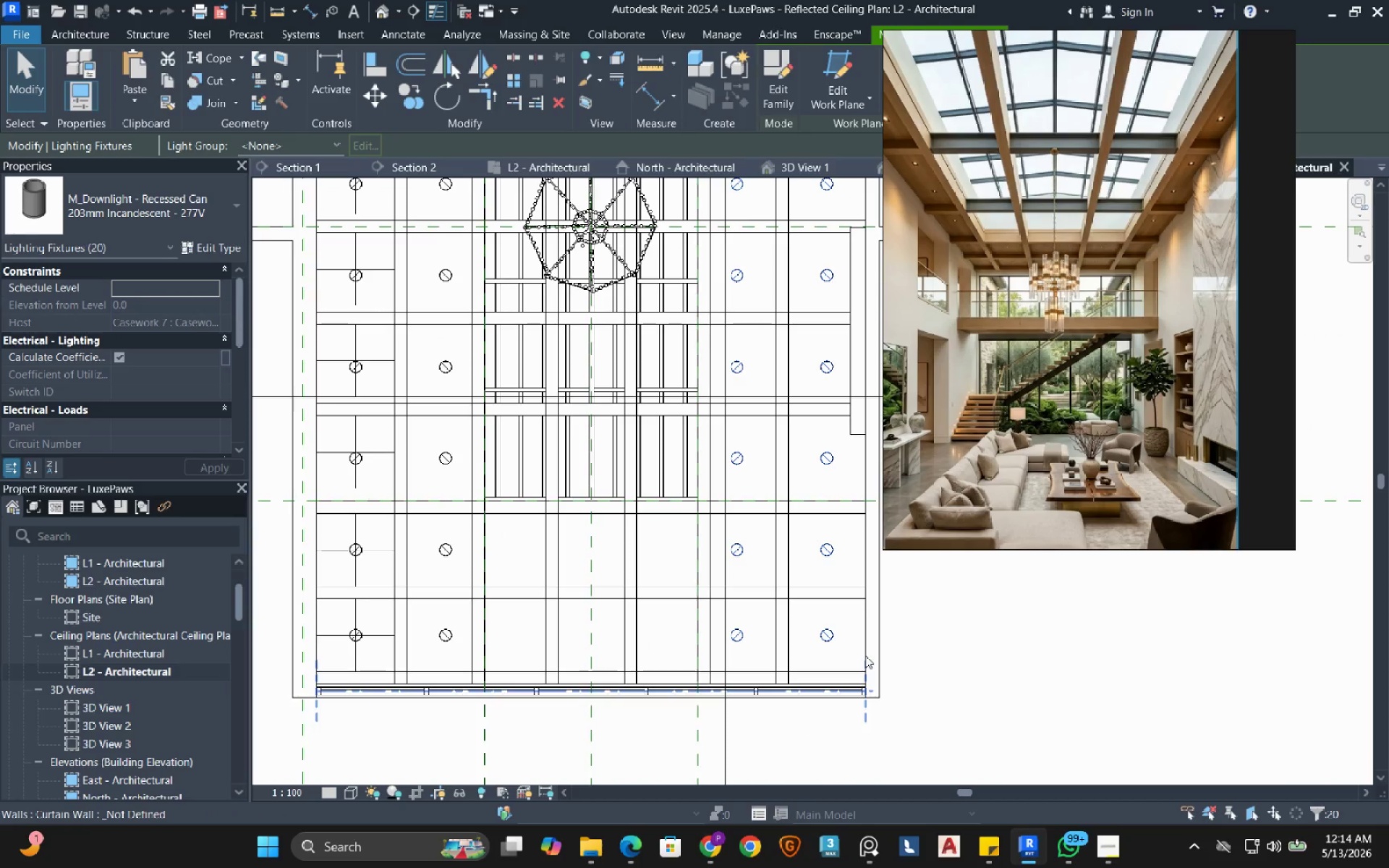 
left_click([1069, 671])
 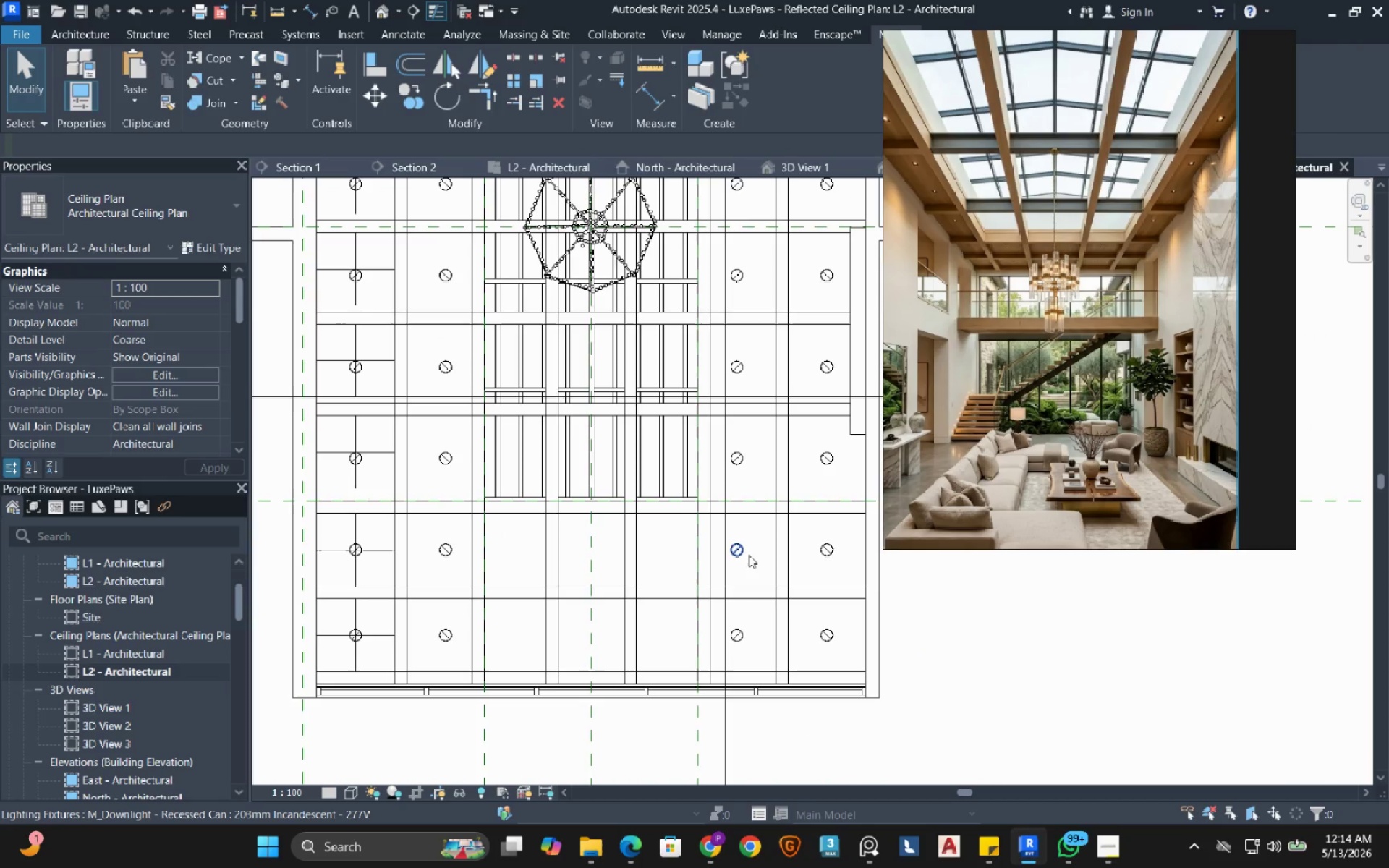 
left_click([749, 555])
 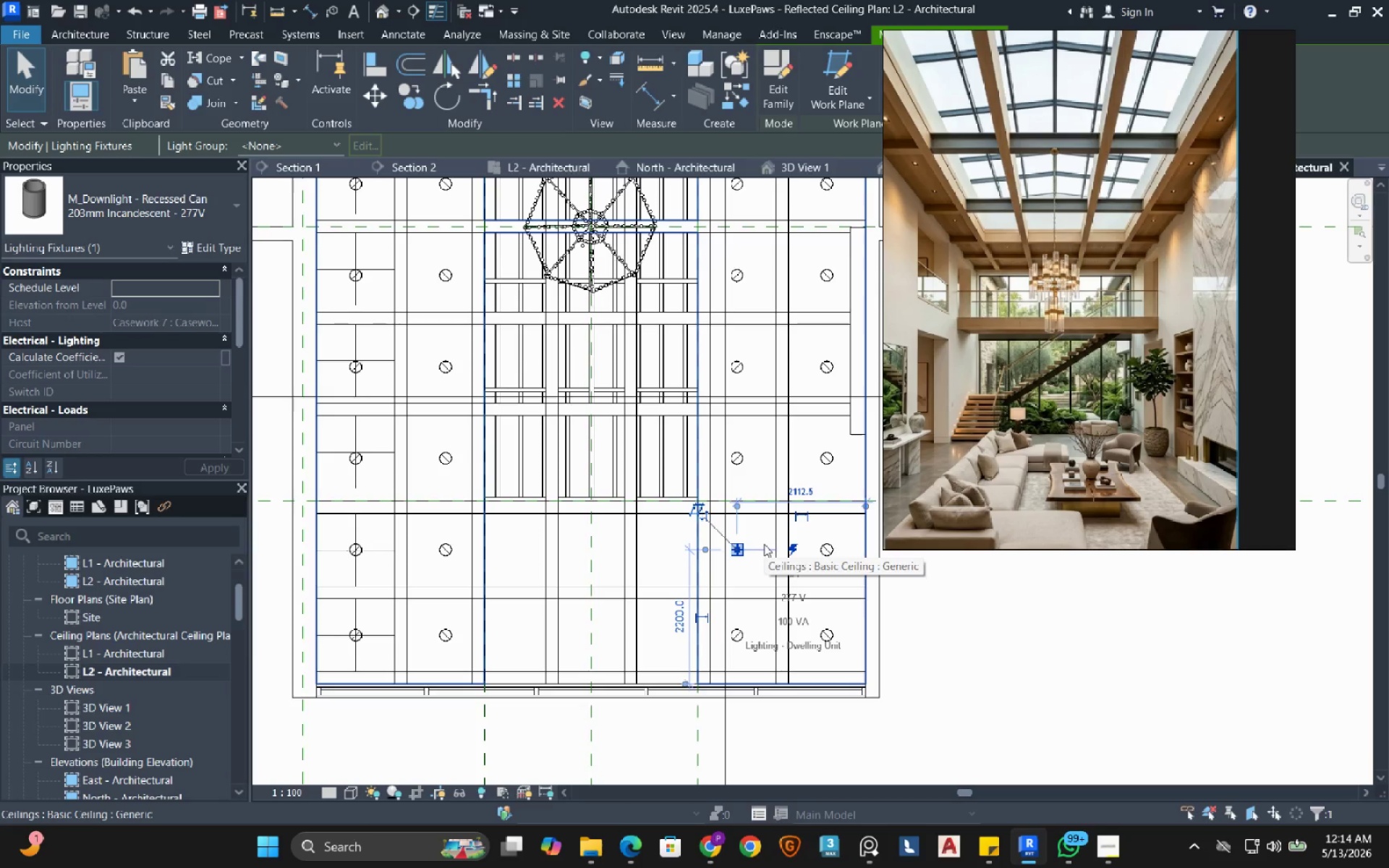 
hold_key(key=ControlLeft, duration=0.91)
left_click([825, 556])
 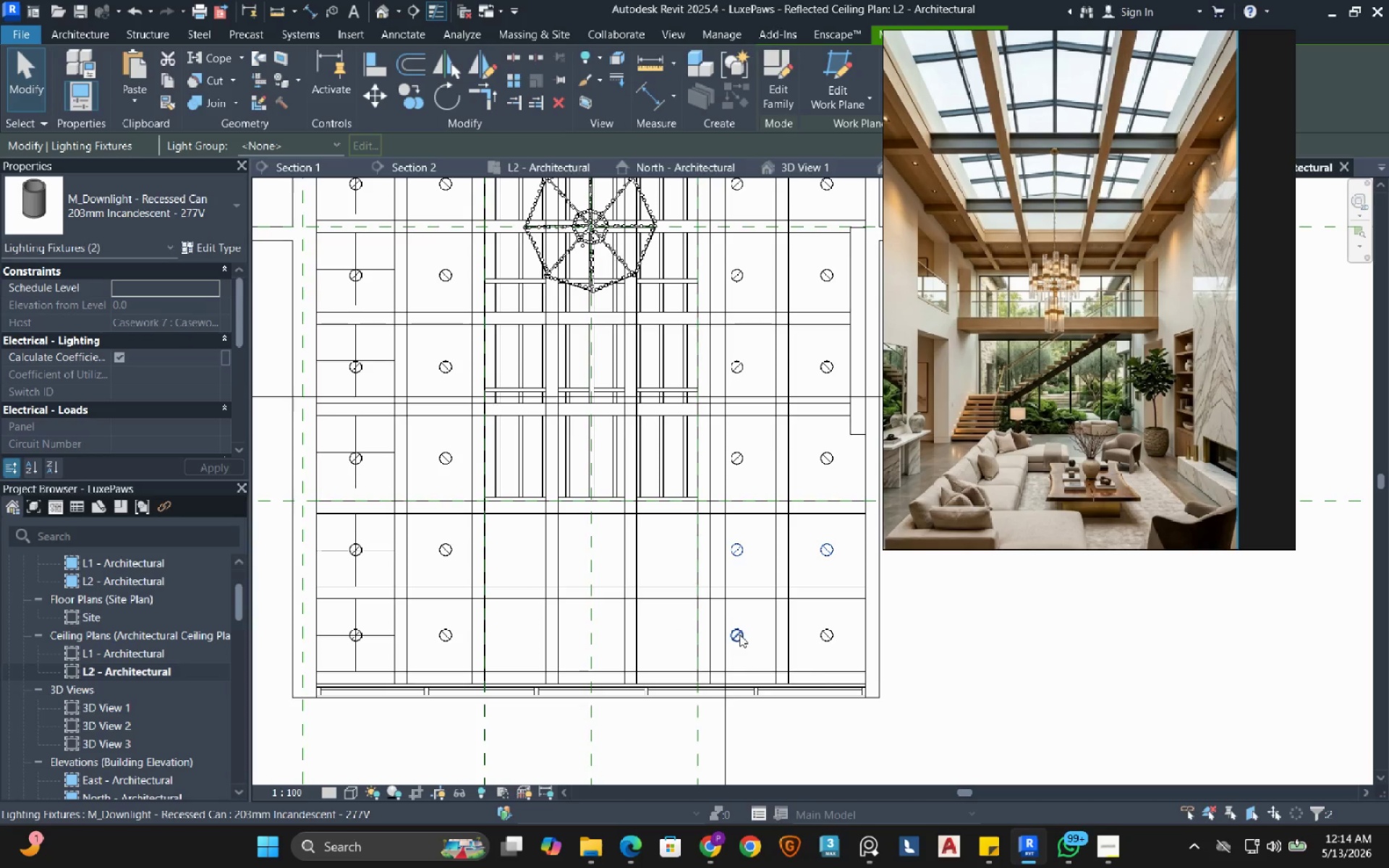 
hold_key(key=ControlLeft, duration=0.58)
left_click([739, 634])
 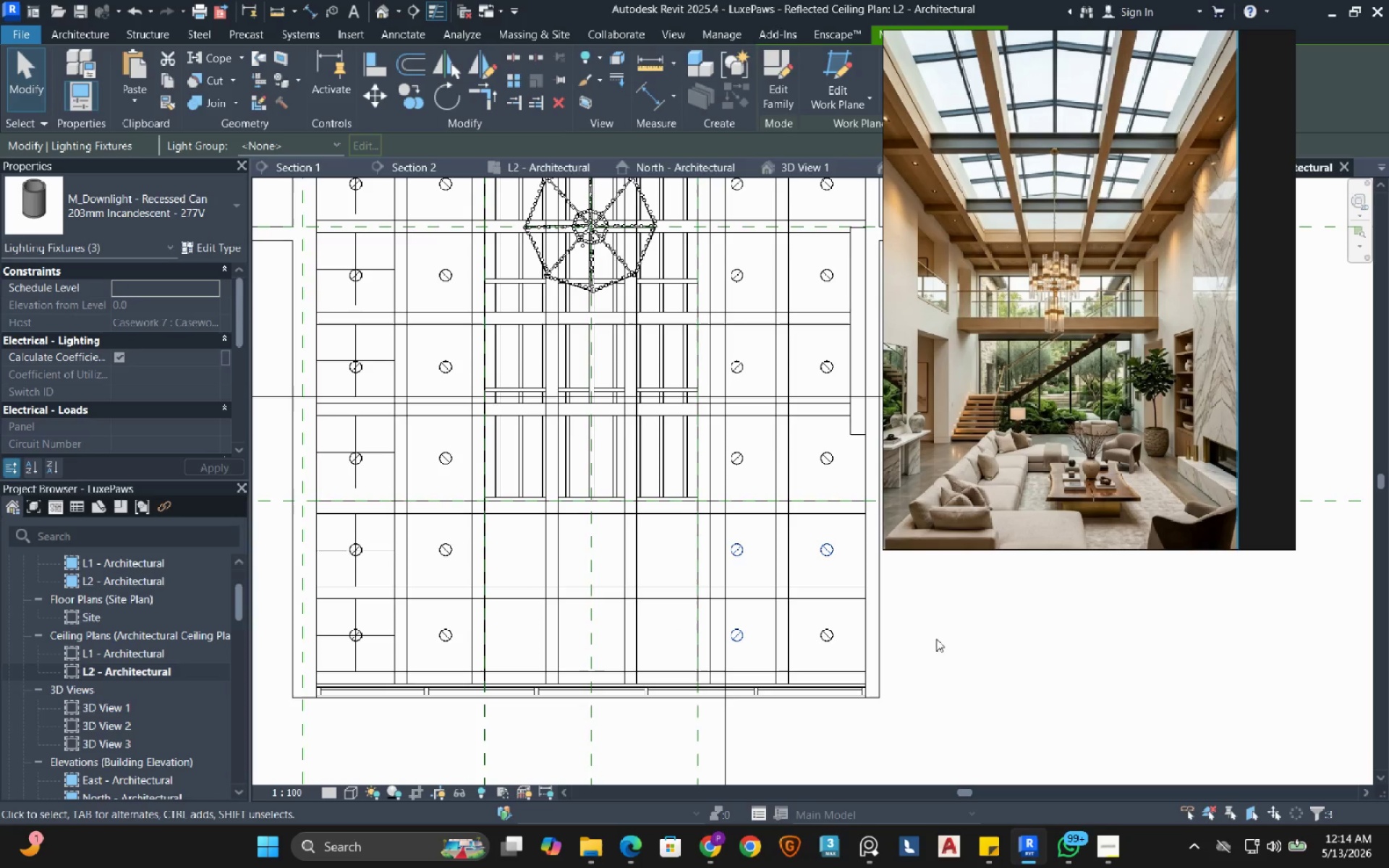 
left_click([967, 639])
 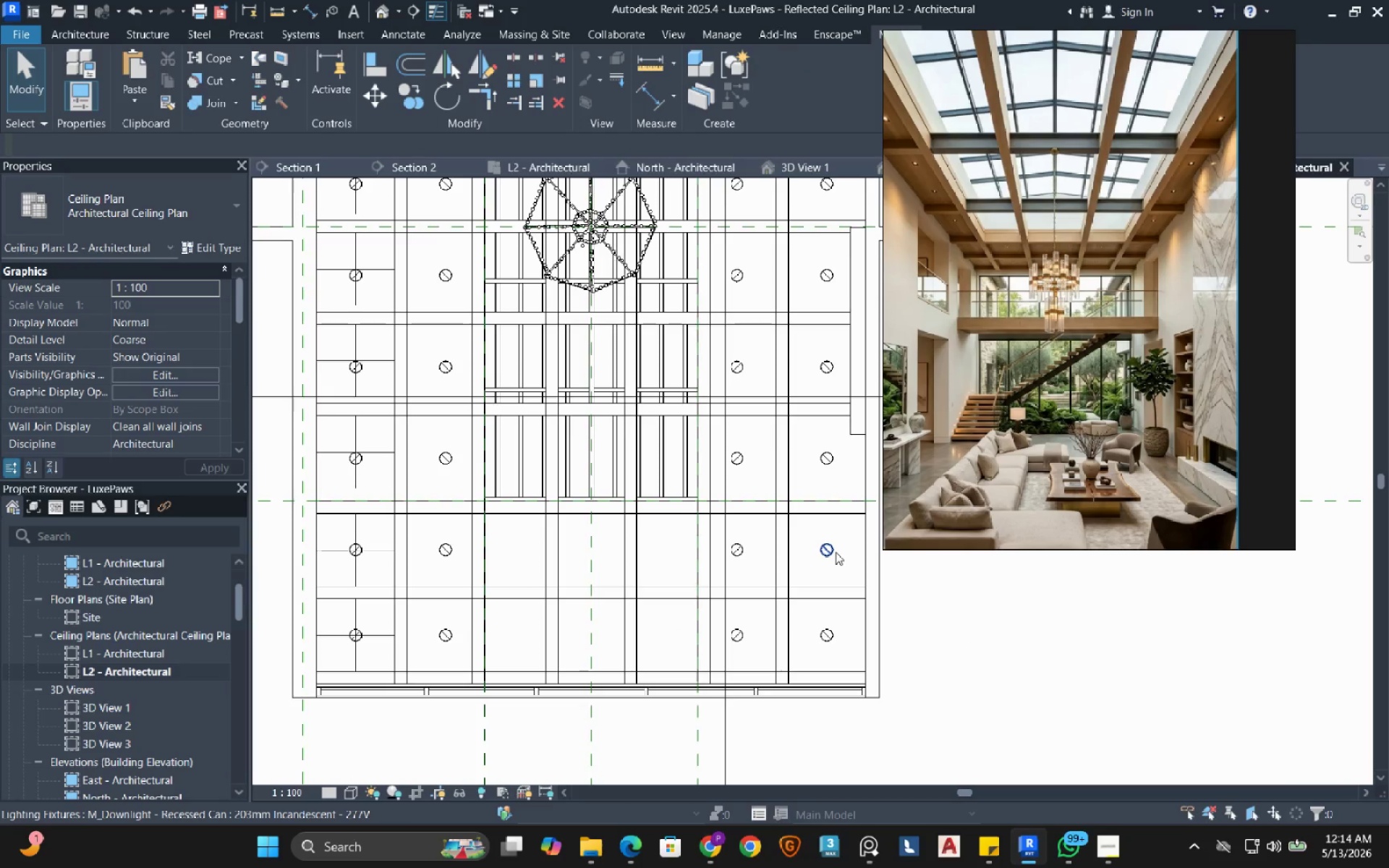 
left_click([835, 552])
 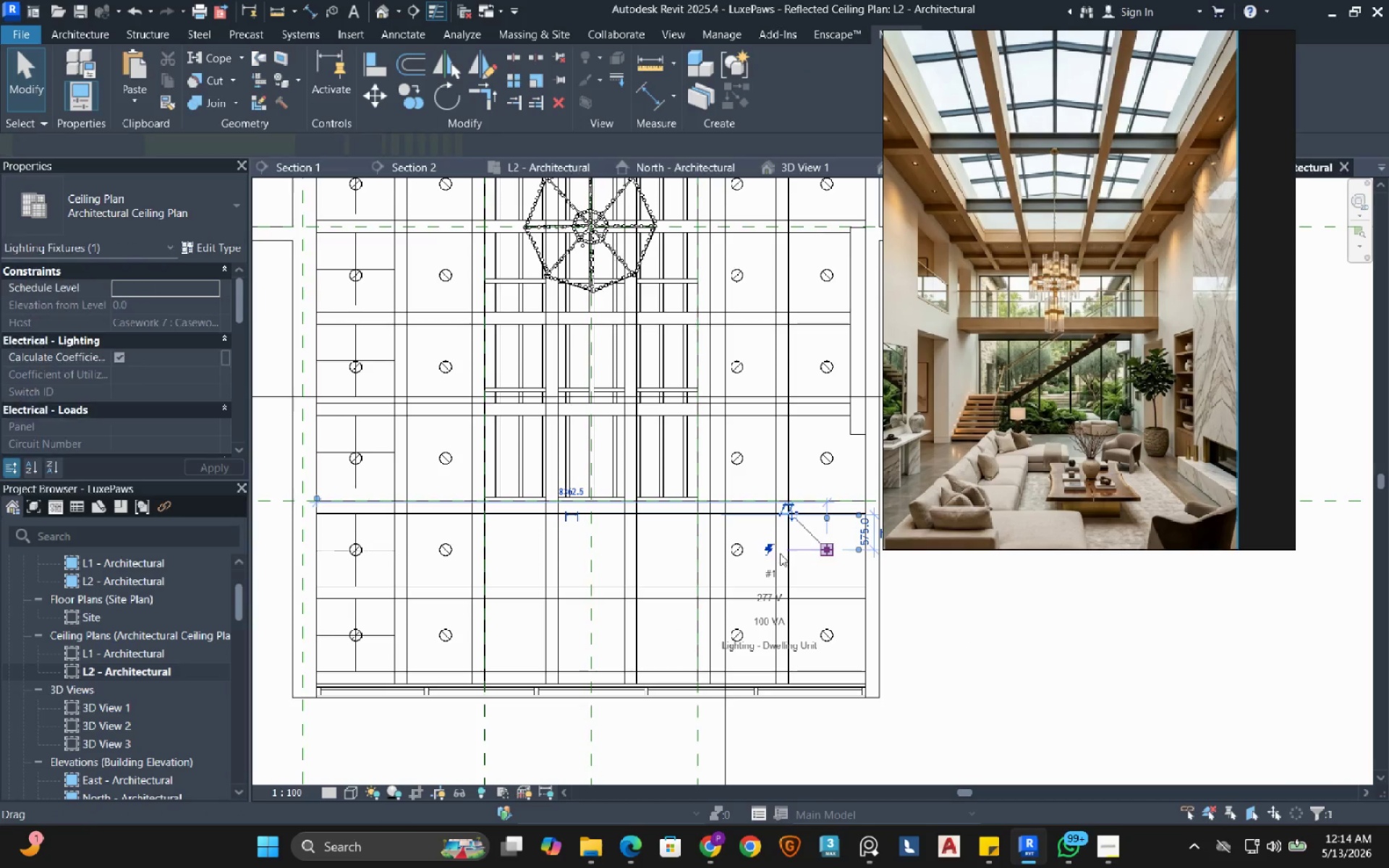 
hold_key(key=ControlLeft, duration=0.81)
left_click([739, 556])
 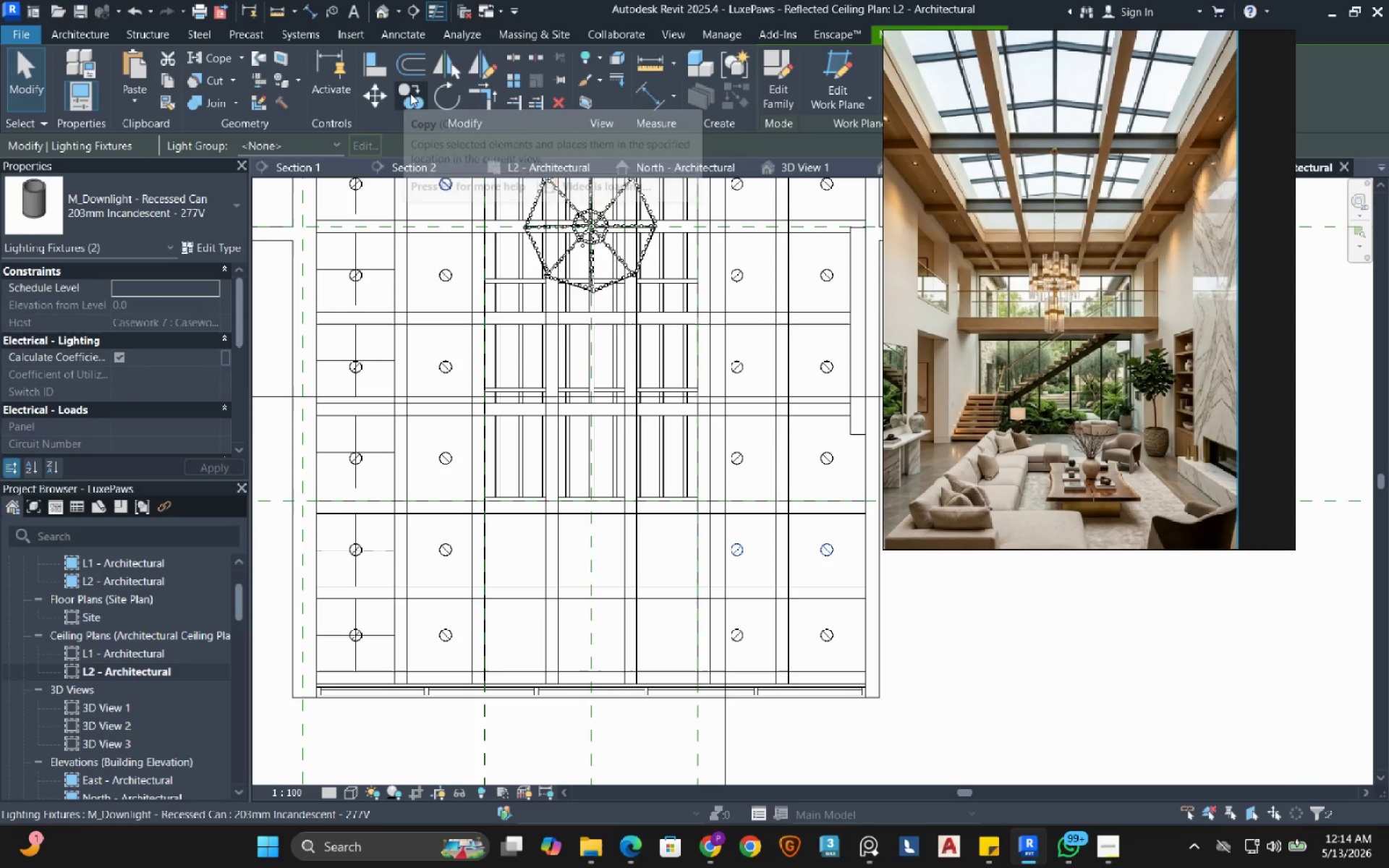 
left_click([411, 97])
 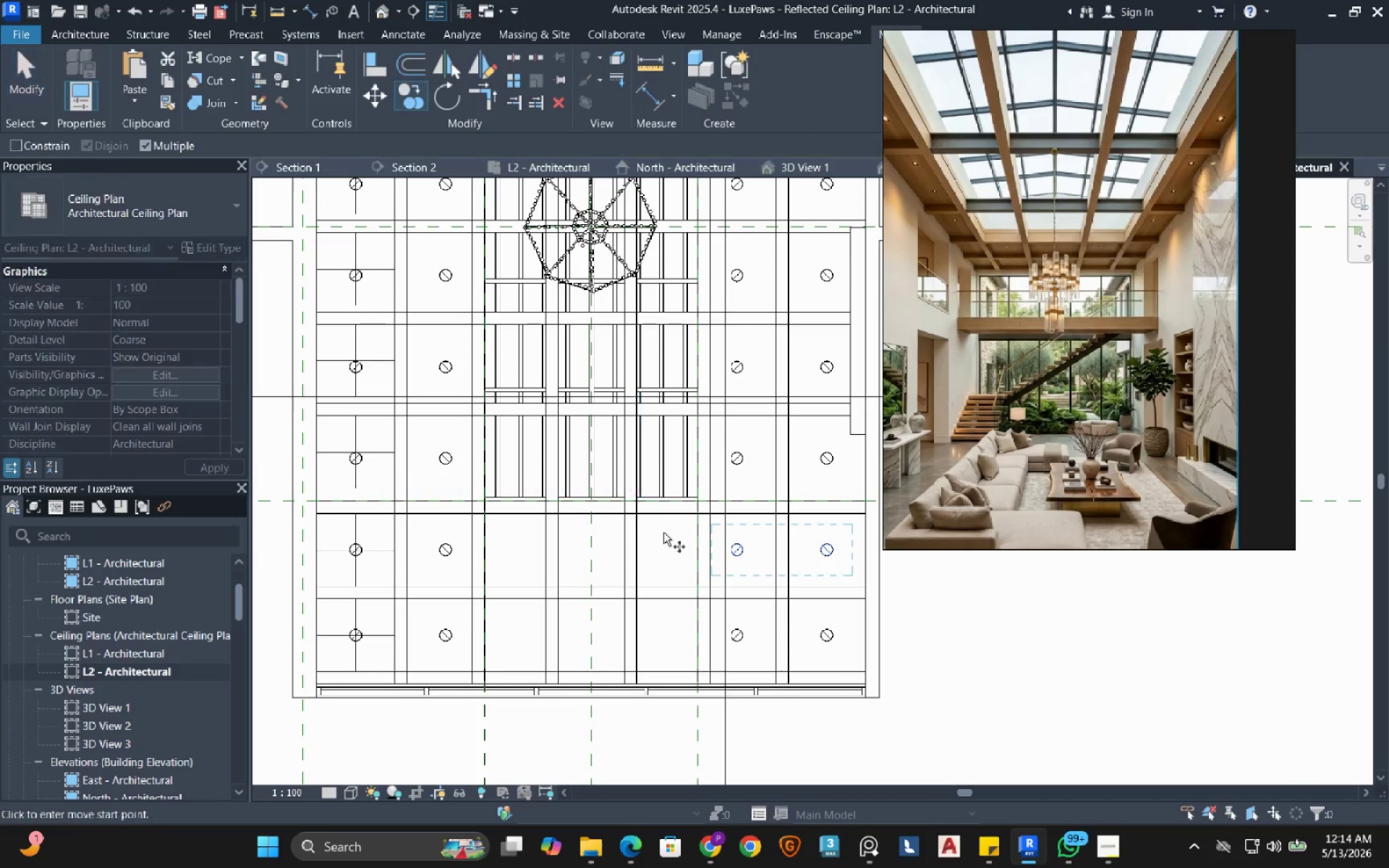 
scroll: coordinate [664, 535], scroll_direction: up, amount: 3.0
 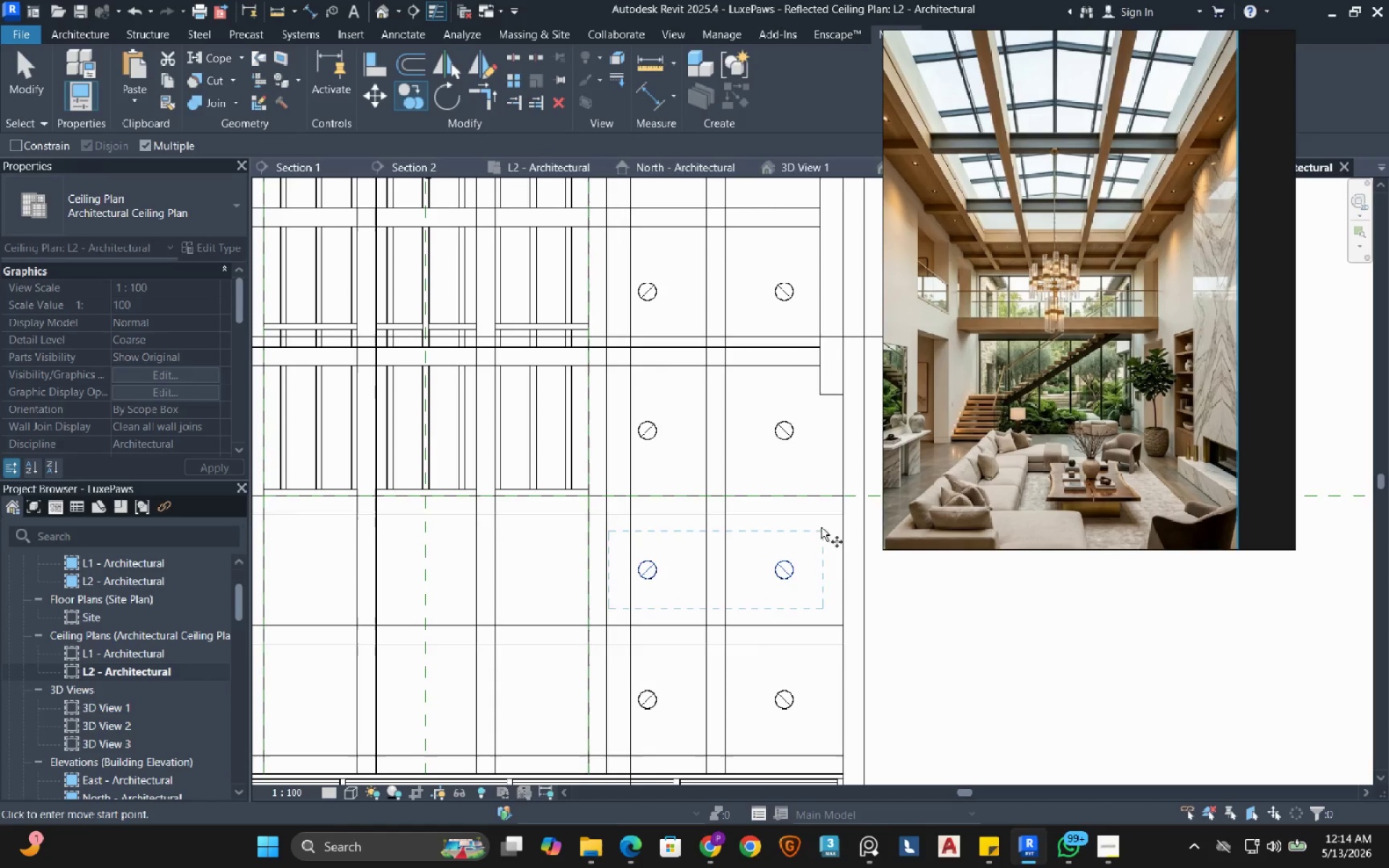 
left_click([844, 514])
 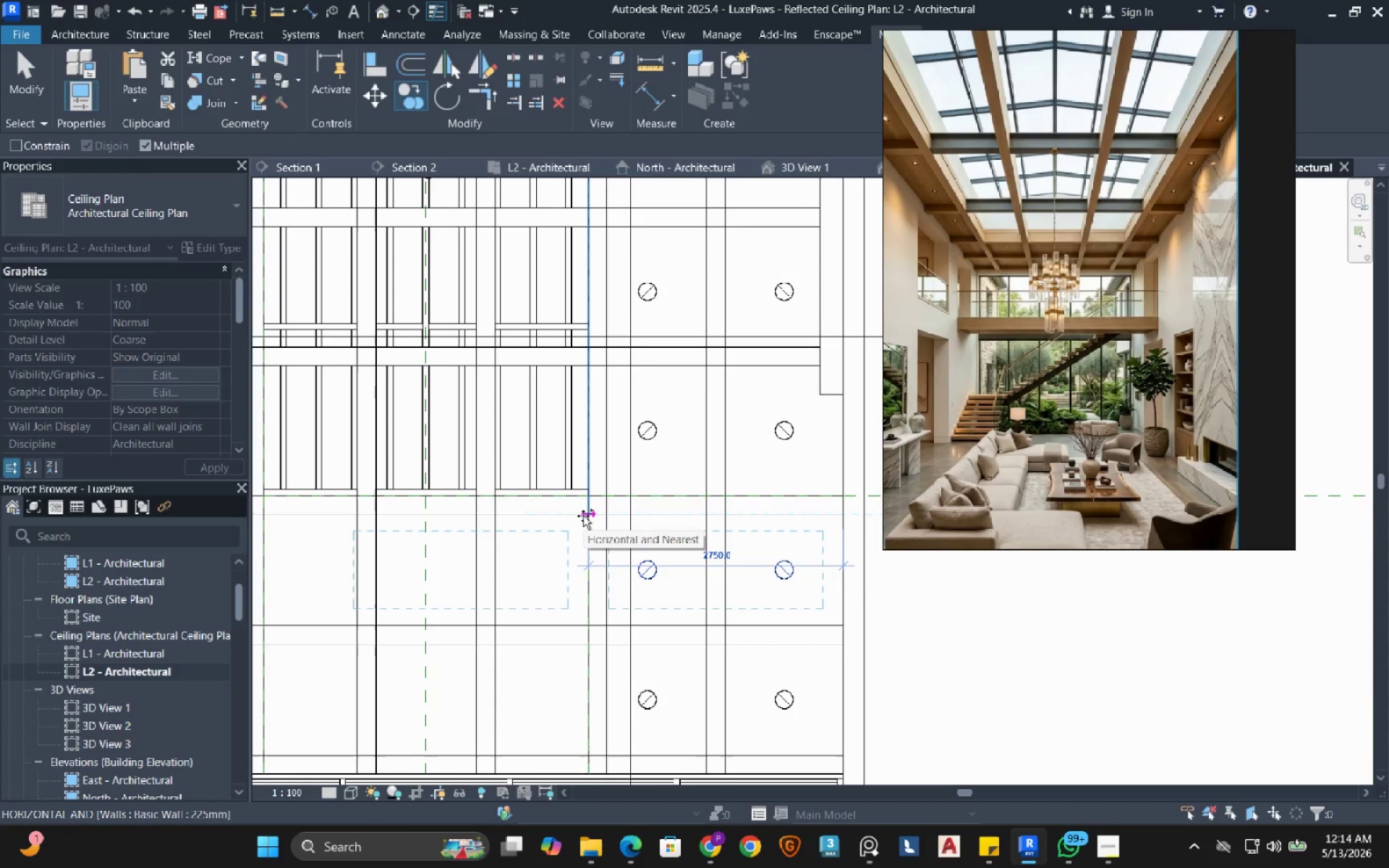 
scroll: coordinate [584, 516], scroll_direction: down, amount: 1.0
 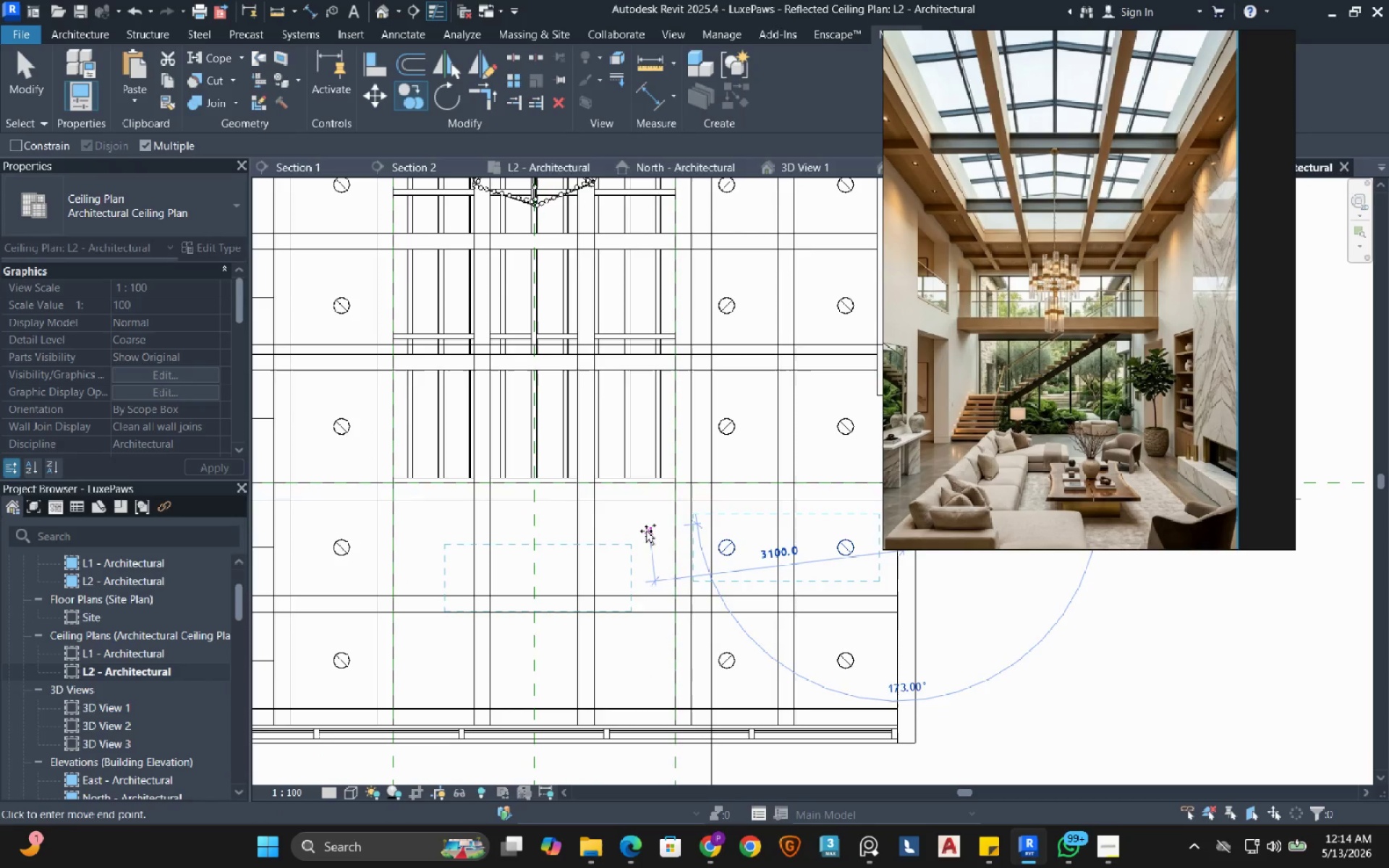 
right_click([666, 528])
 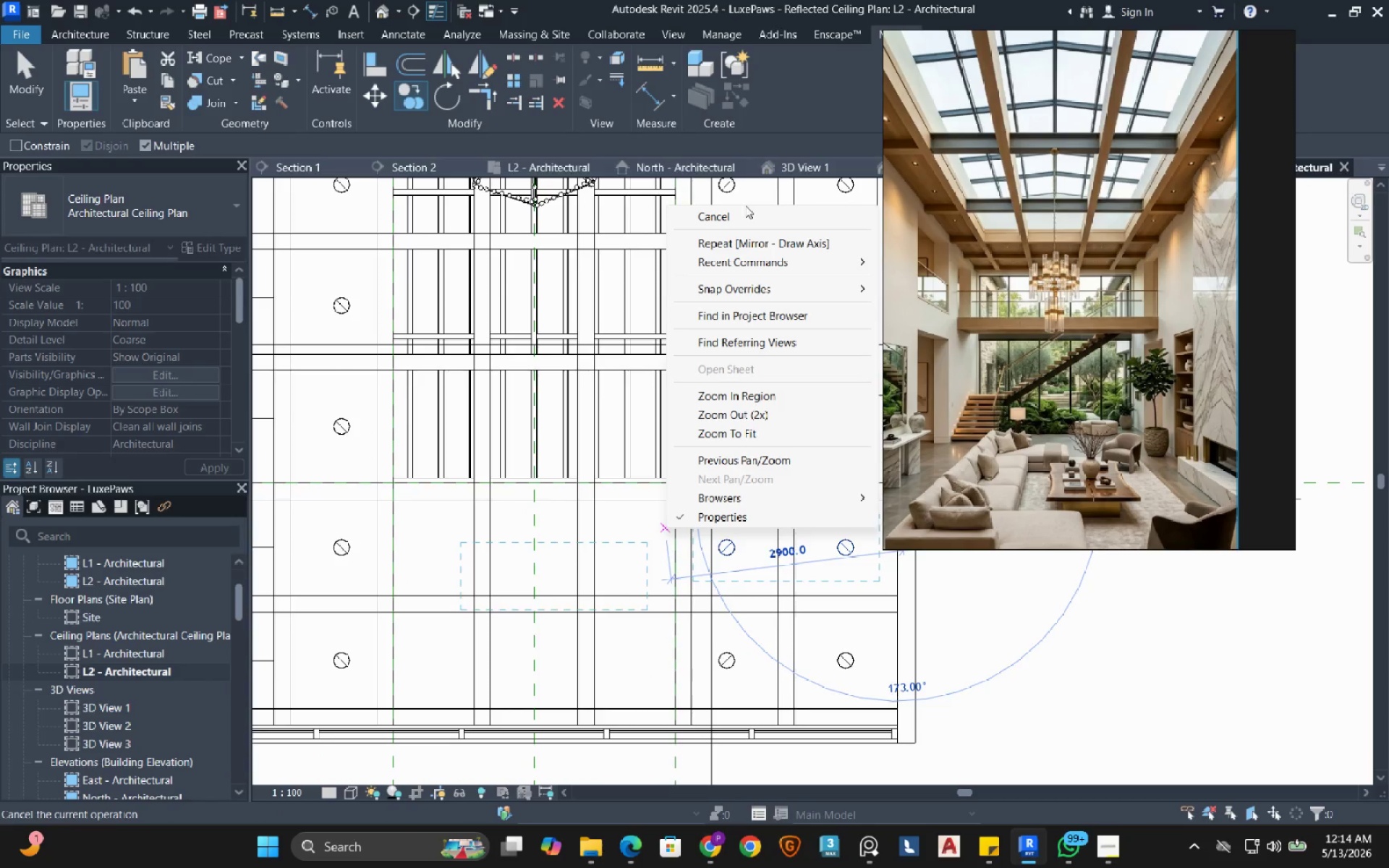 
left_click([733, 216])
 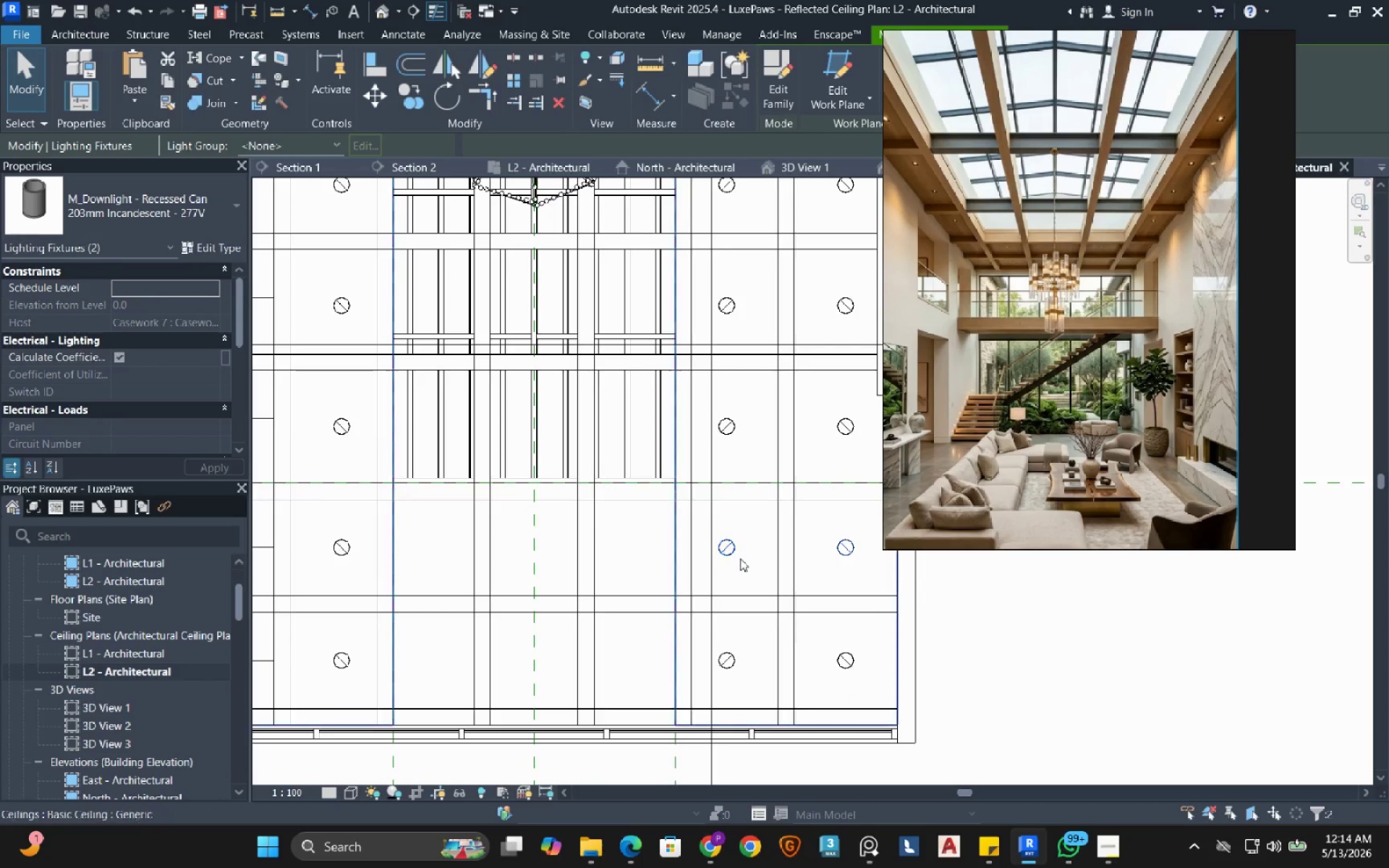 
scroll: coordinate [740, 558], scroll_direction: up, amount: 2.0
 